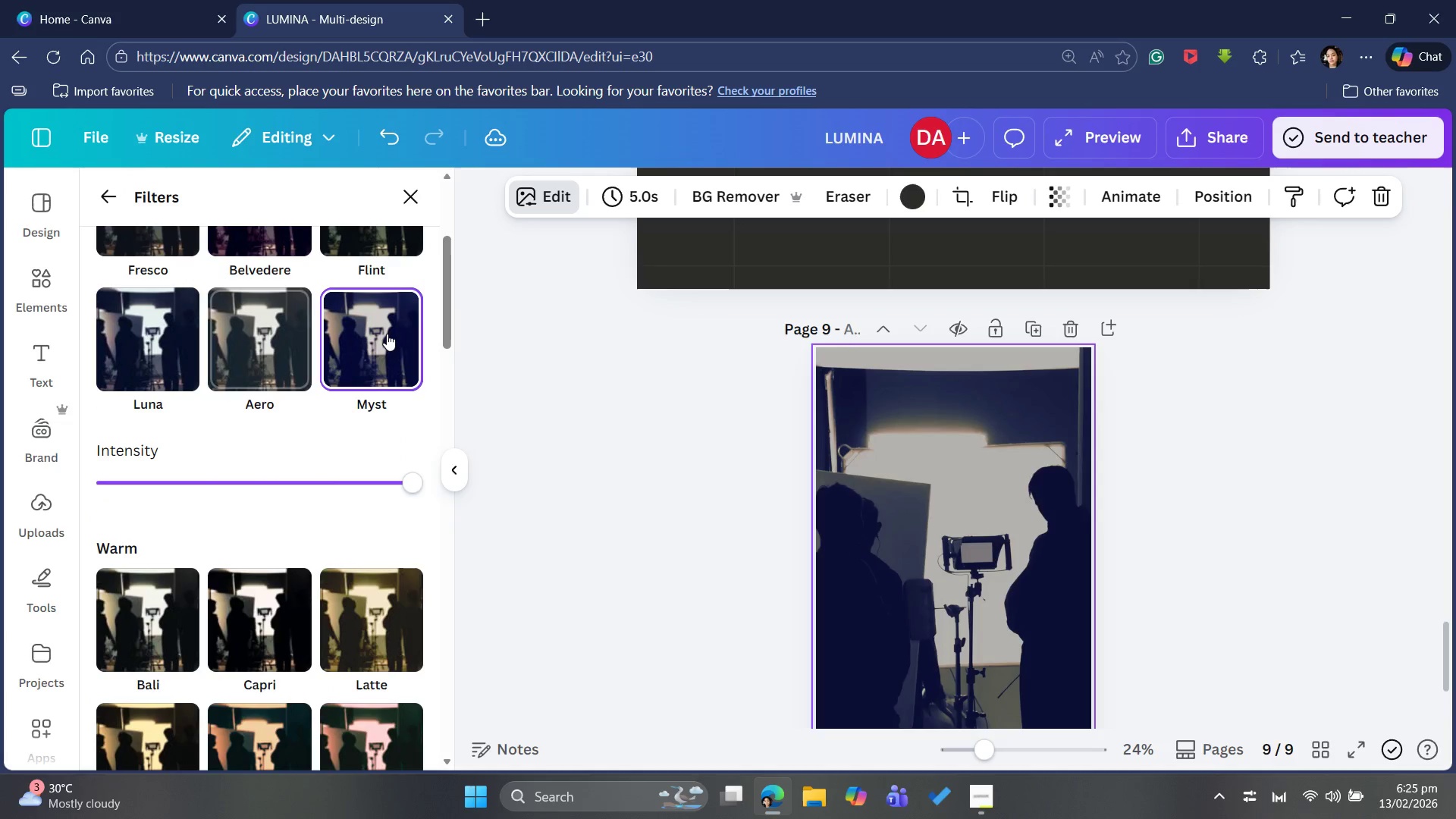 
scroll: coordinate [274, 520], scroll_direction: down, amount: 6.0
 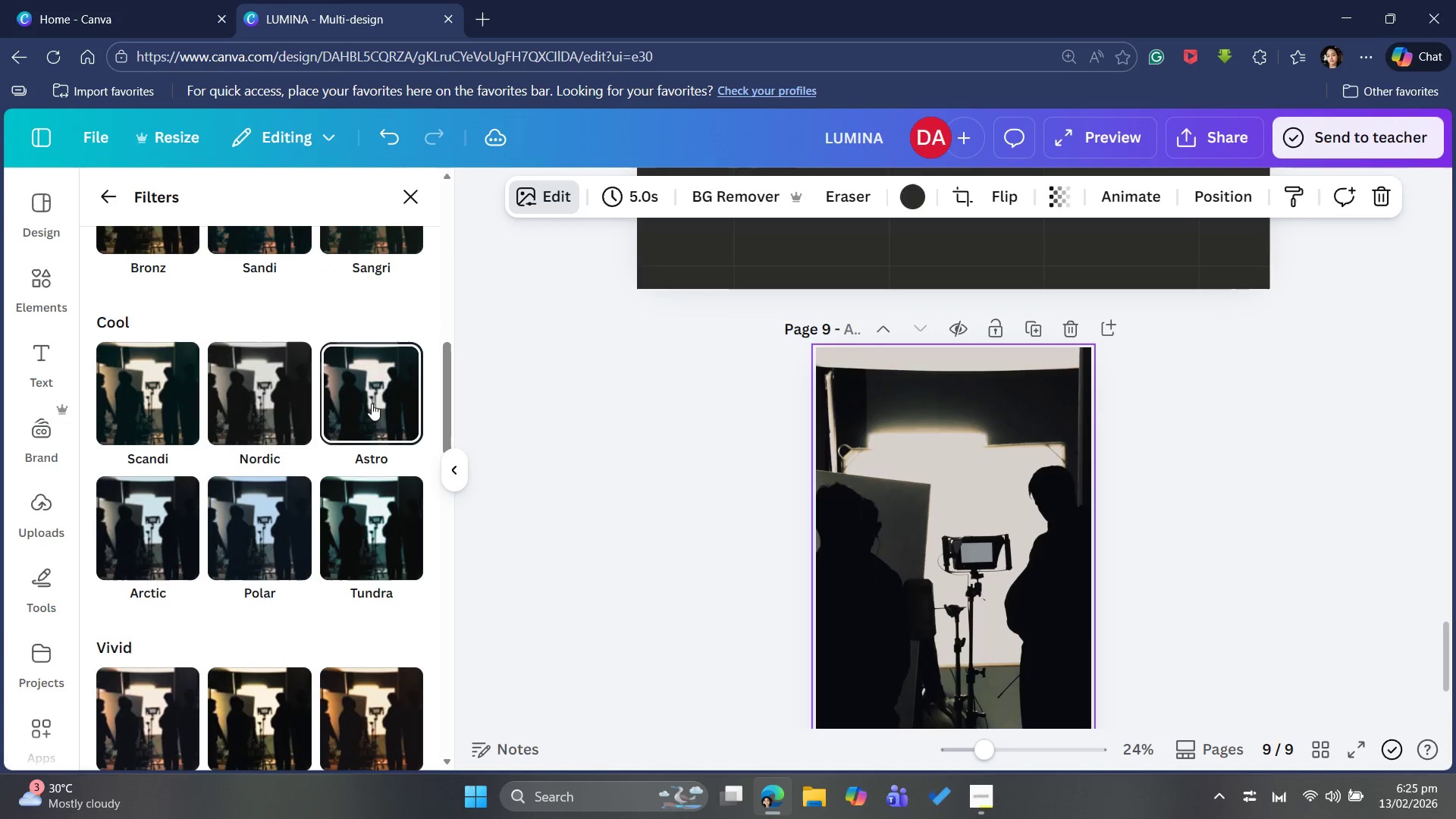 
left_click([381, 395])
 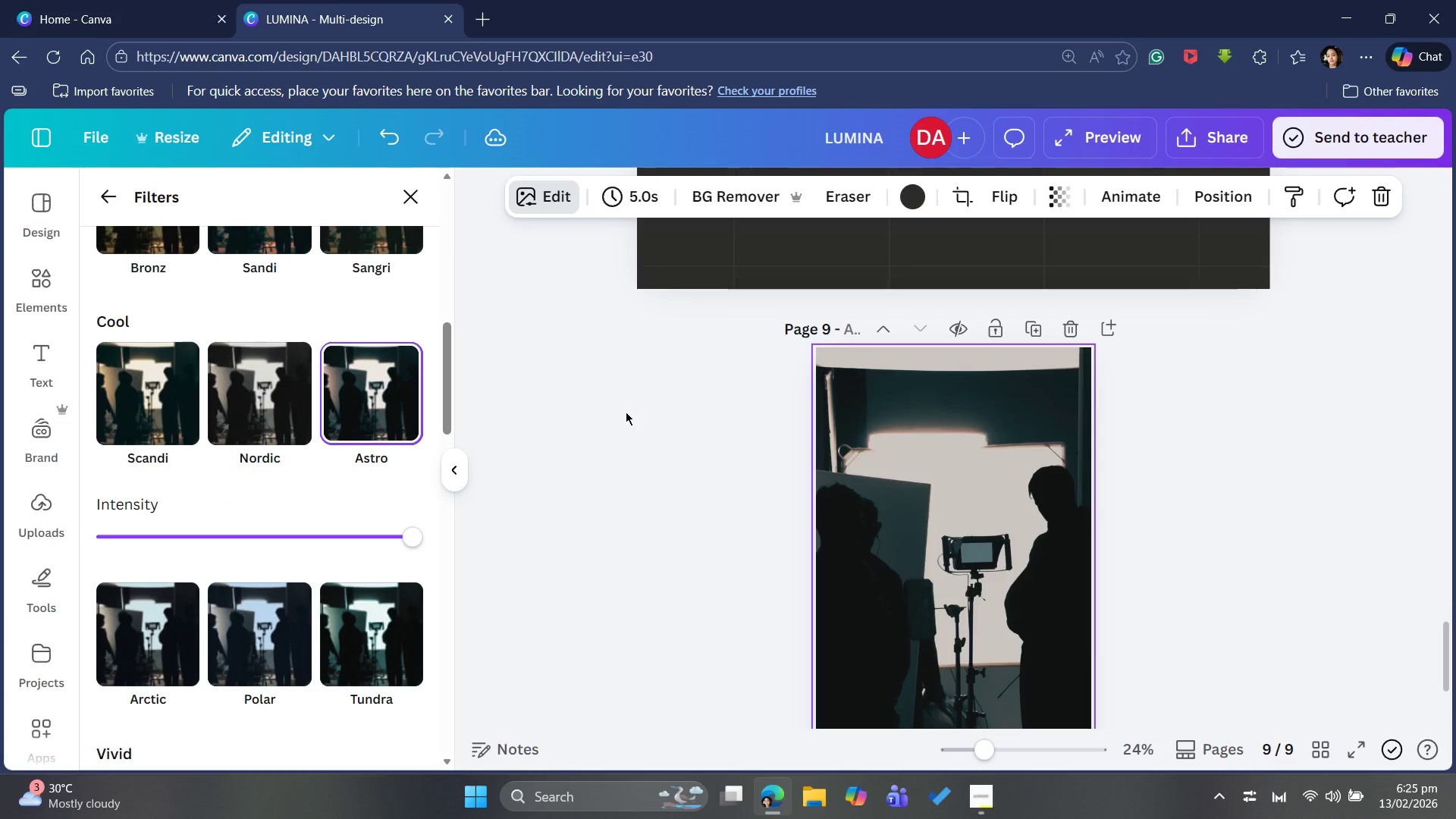 
wait(6.02)
 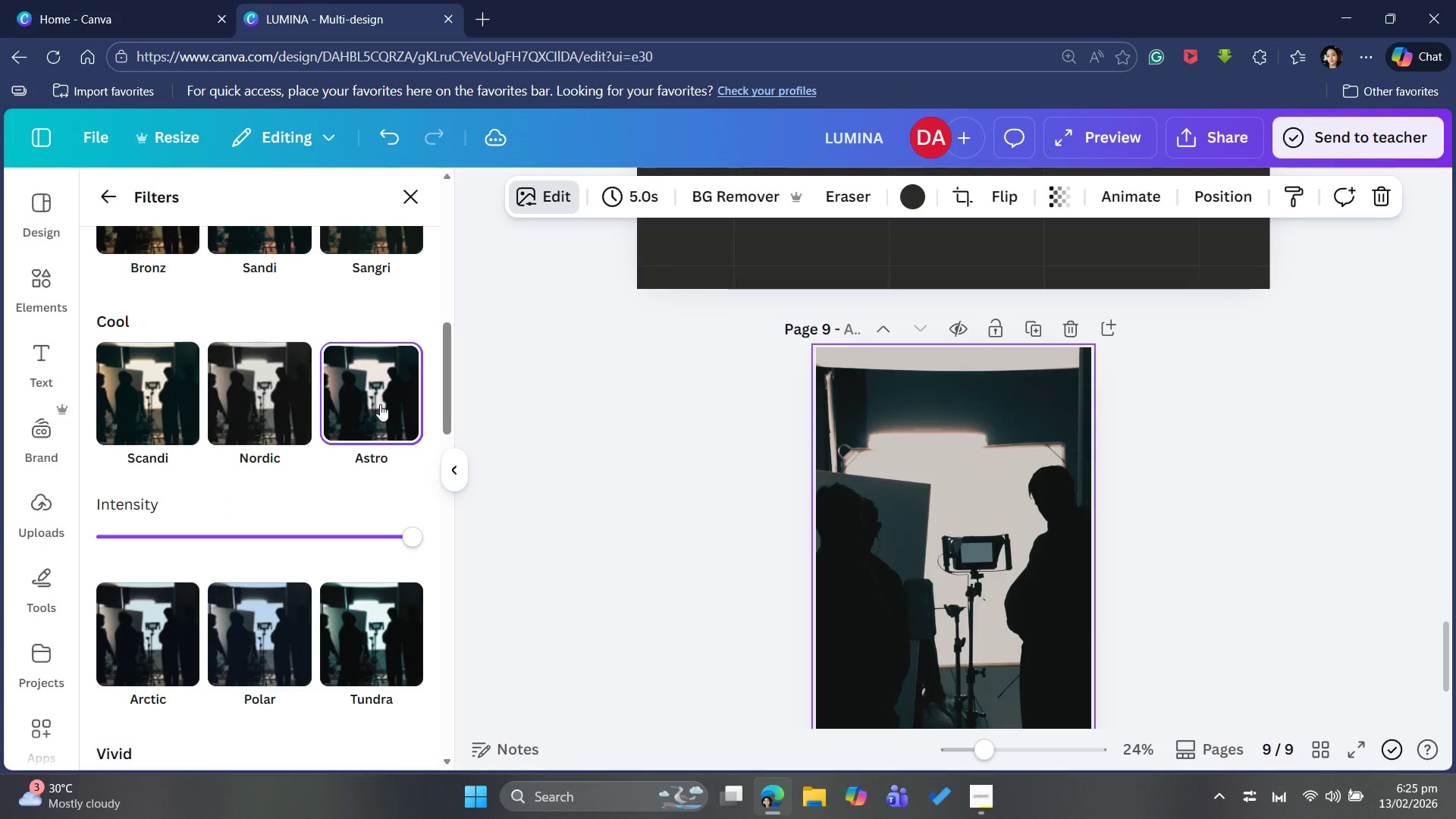 
left_click([352, 609])
 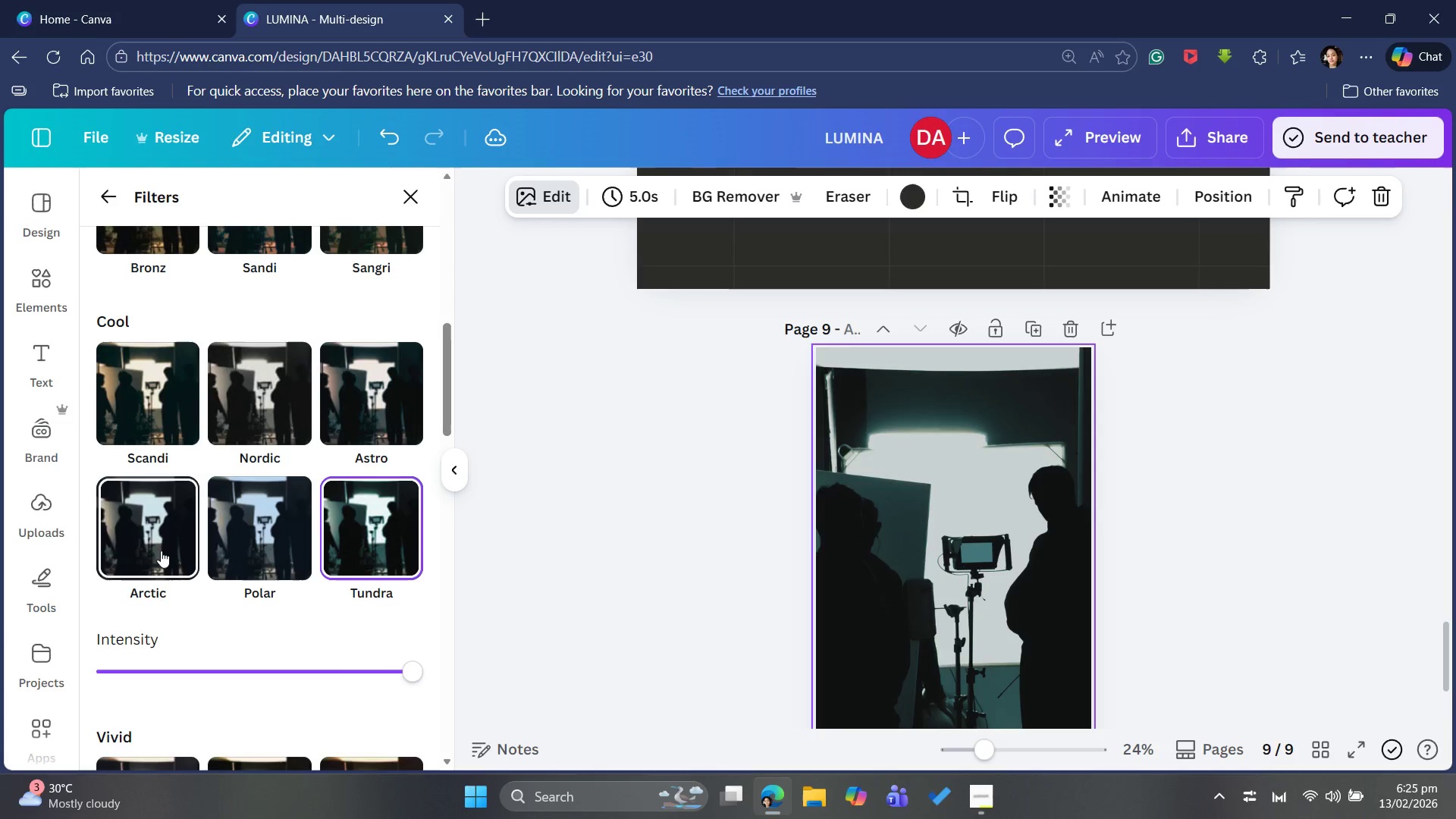 
left_click([193, 543])
 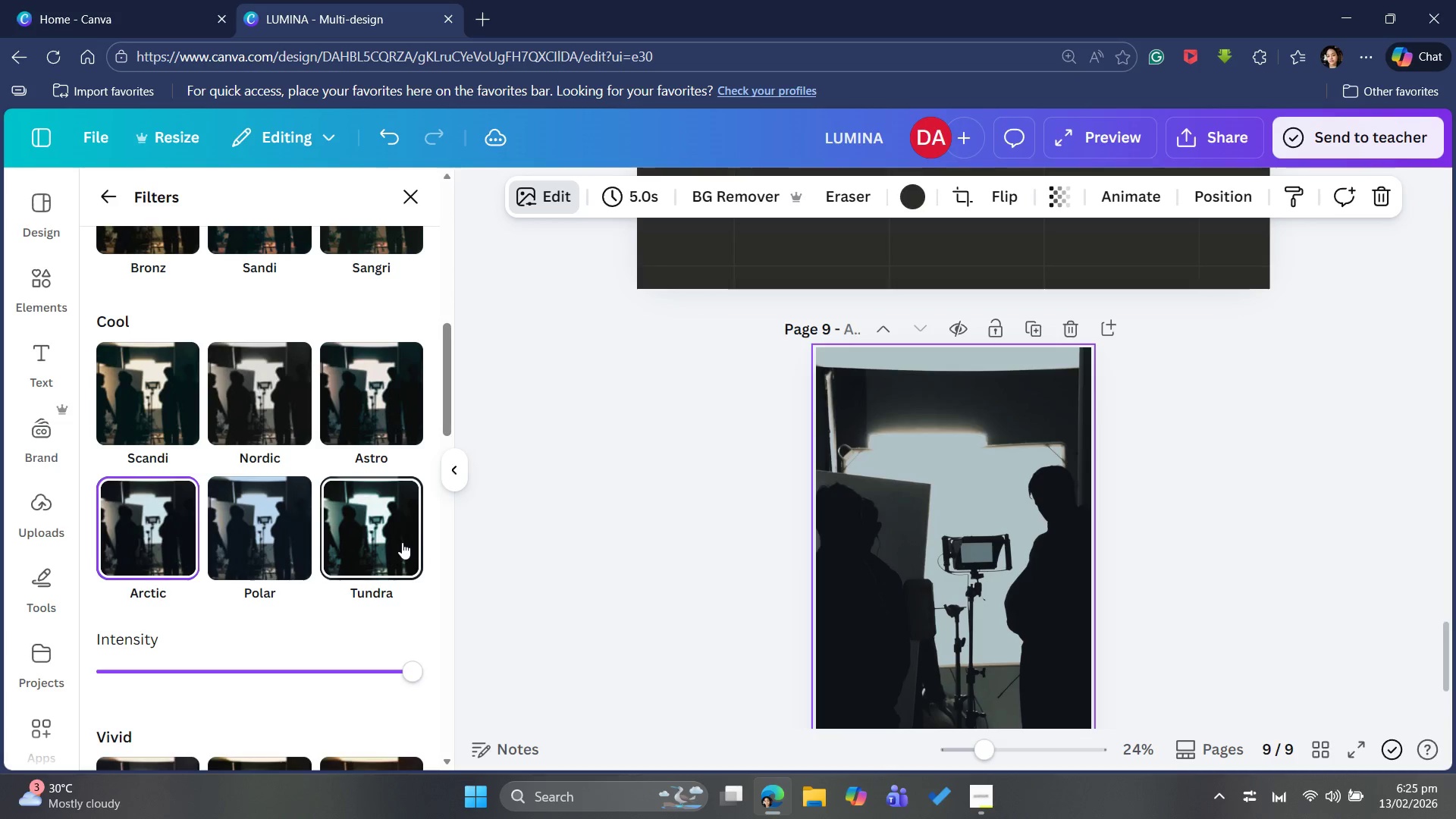 
scroll: coordinate [393, 543], scroll_direction: up, amount: 6.0
 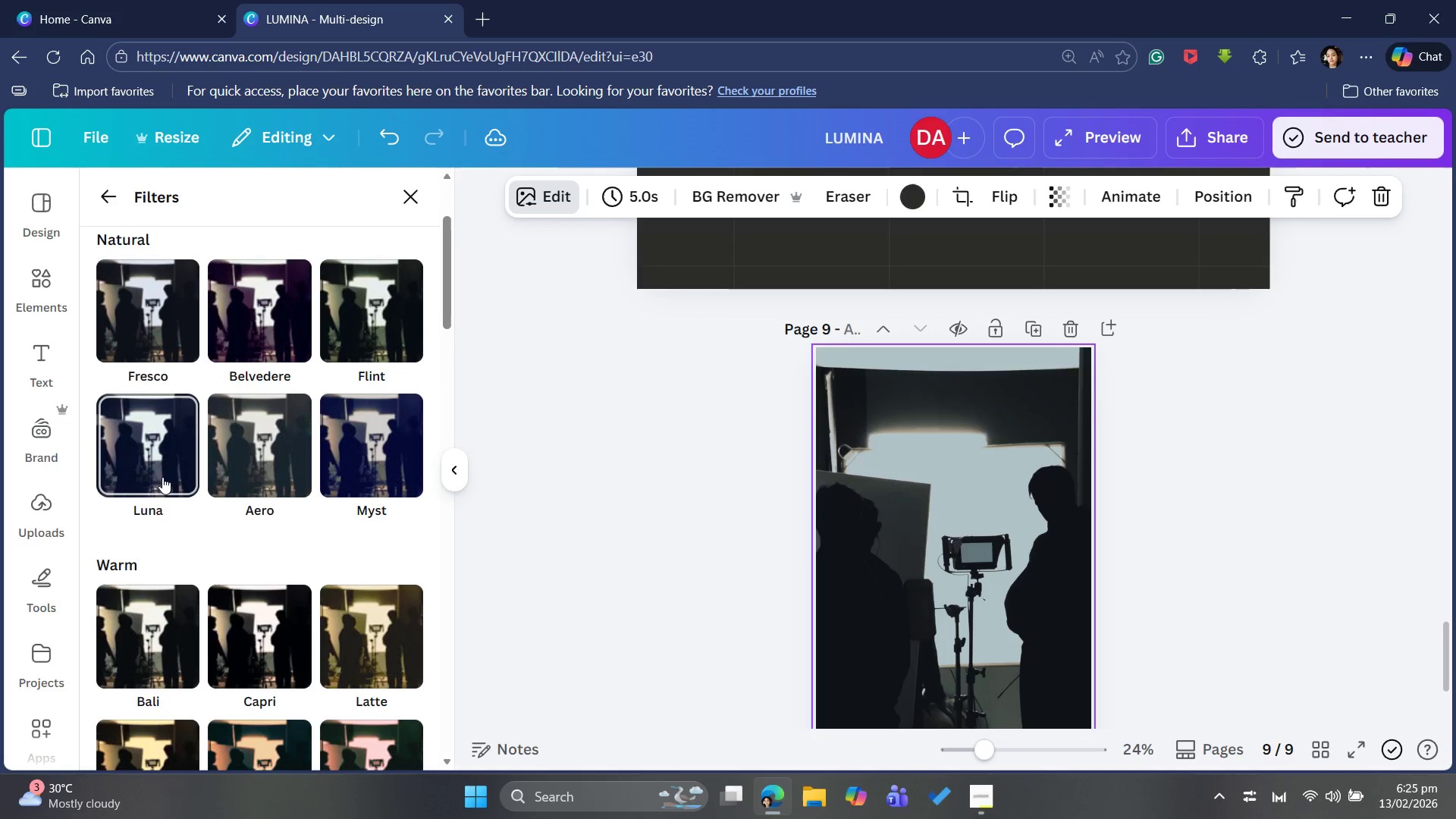 
left_click([167, 472])
 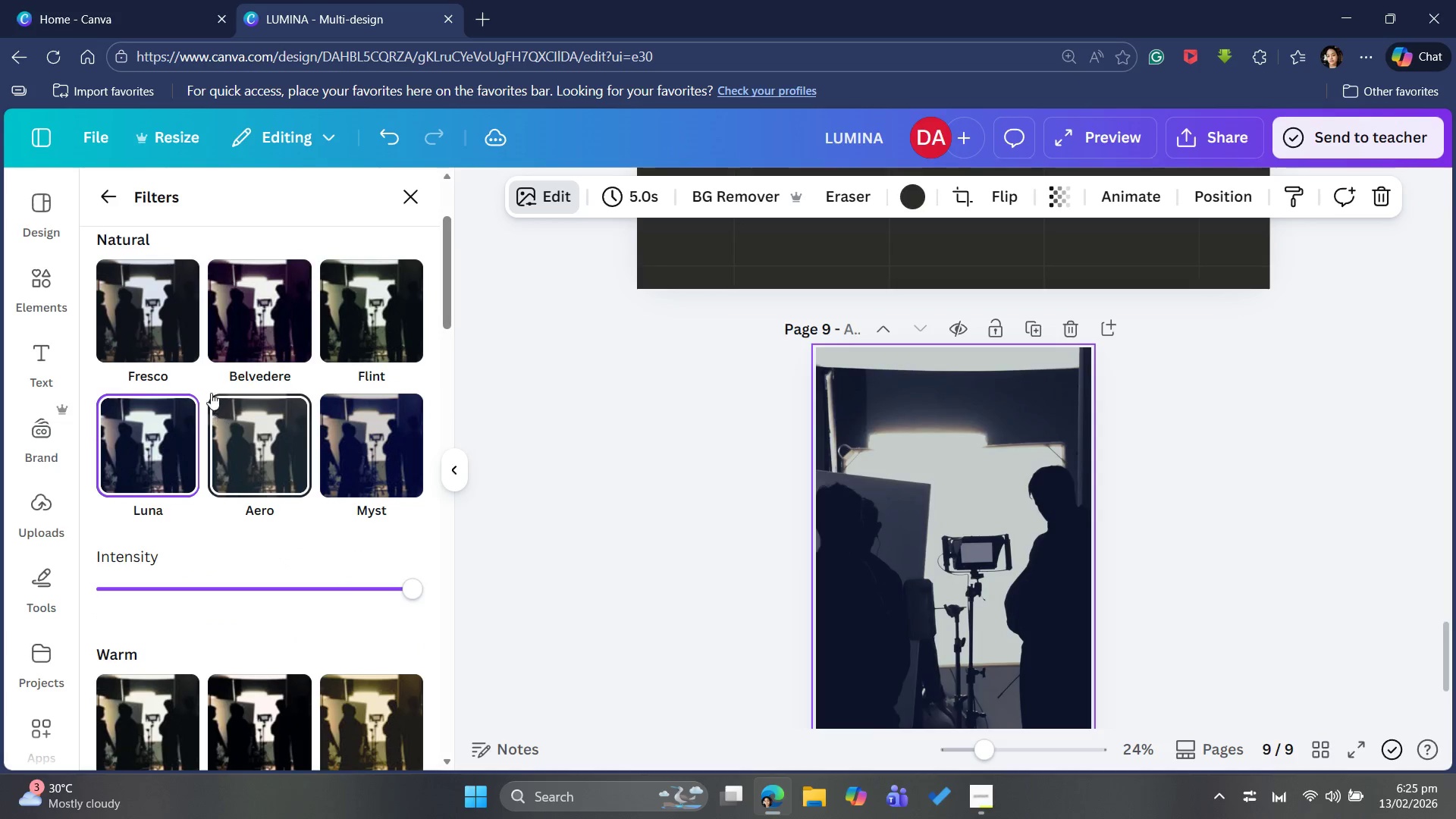 
left_click([253, 320])
 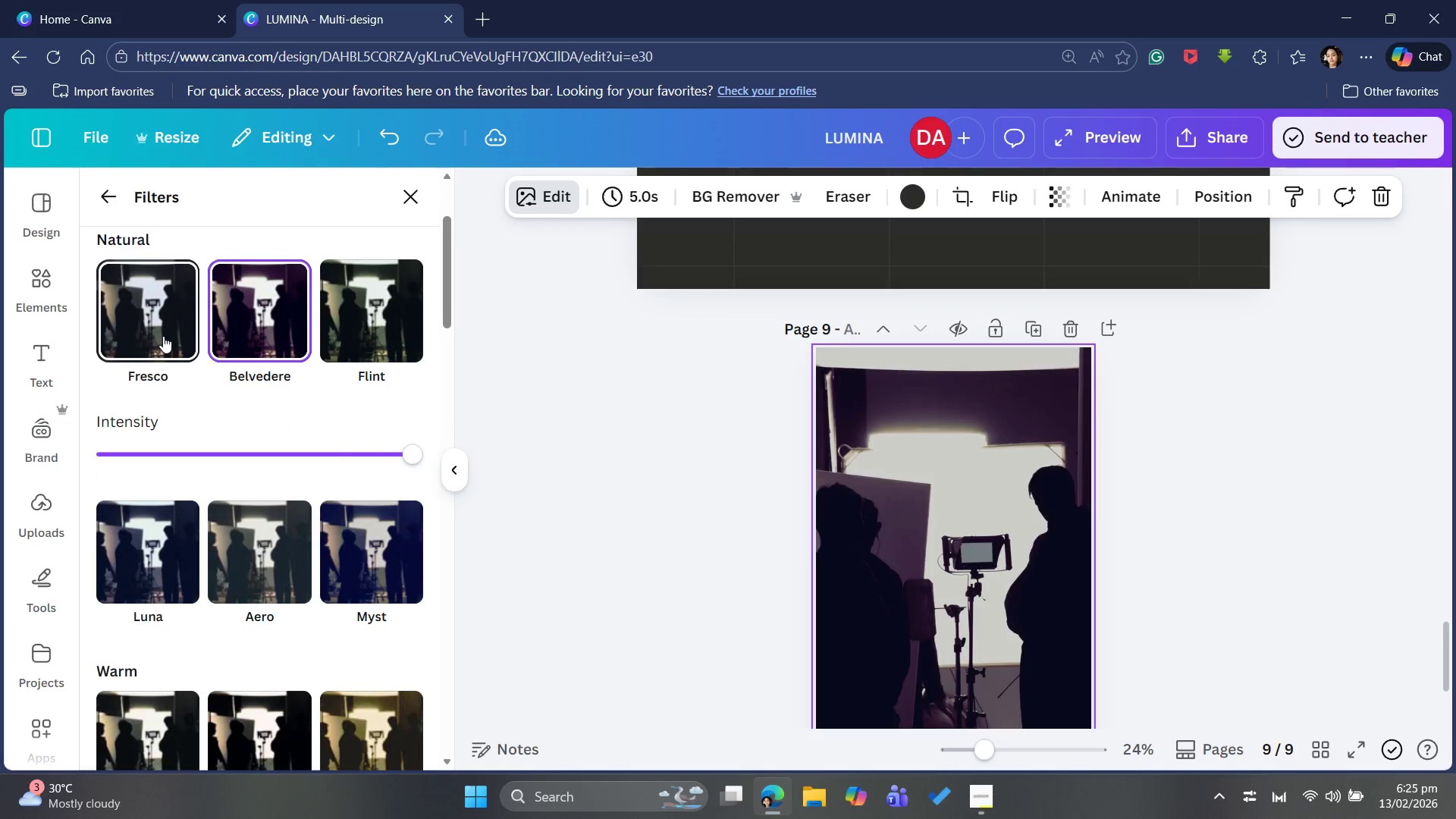 
left_click([162, 336])
 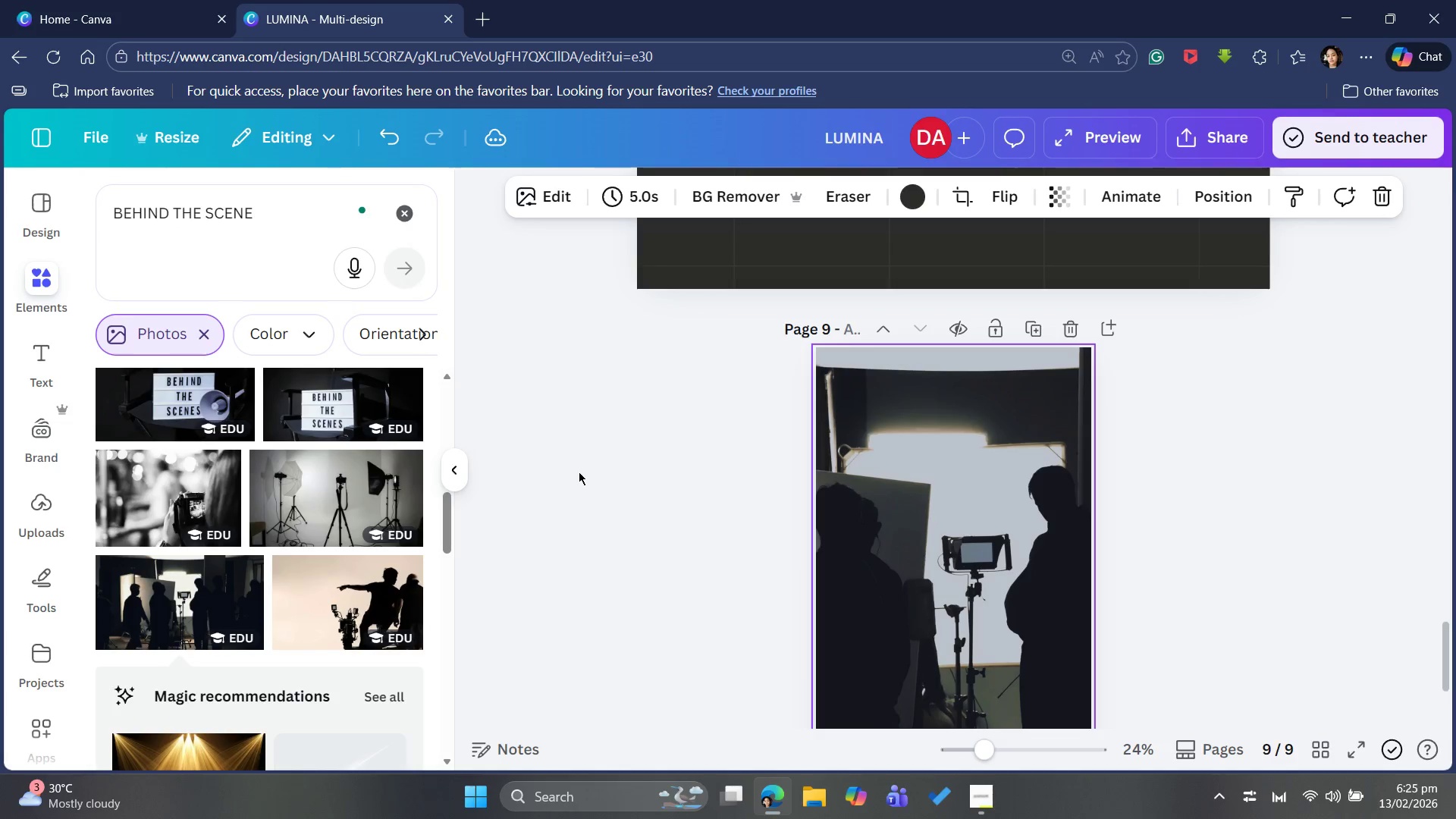 
left_click([620, 492])
 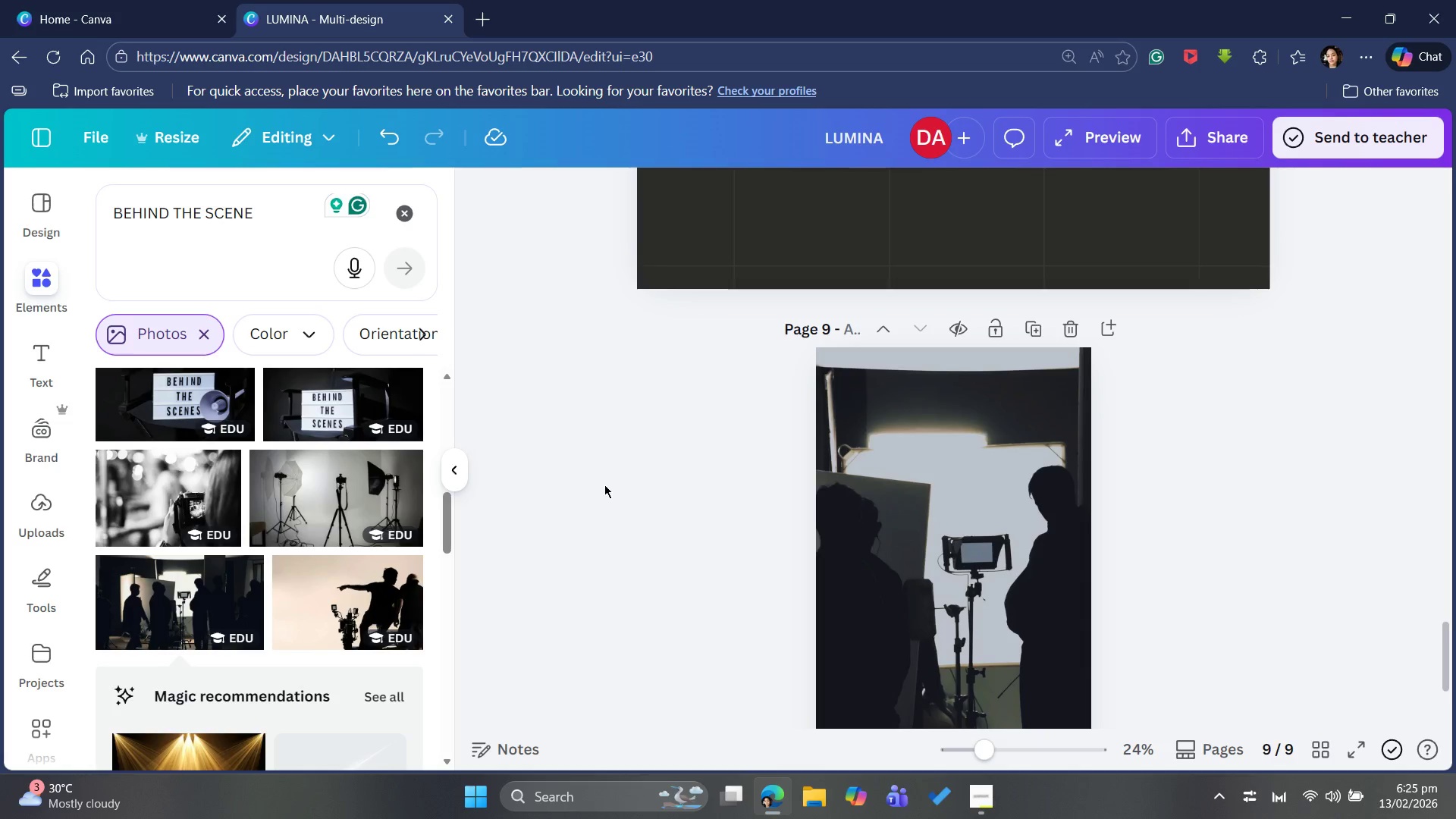 
wait(9.48)
 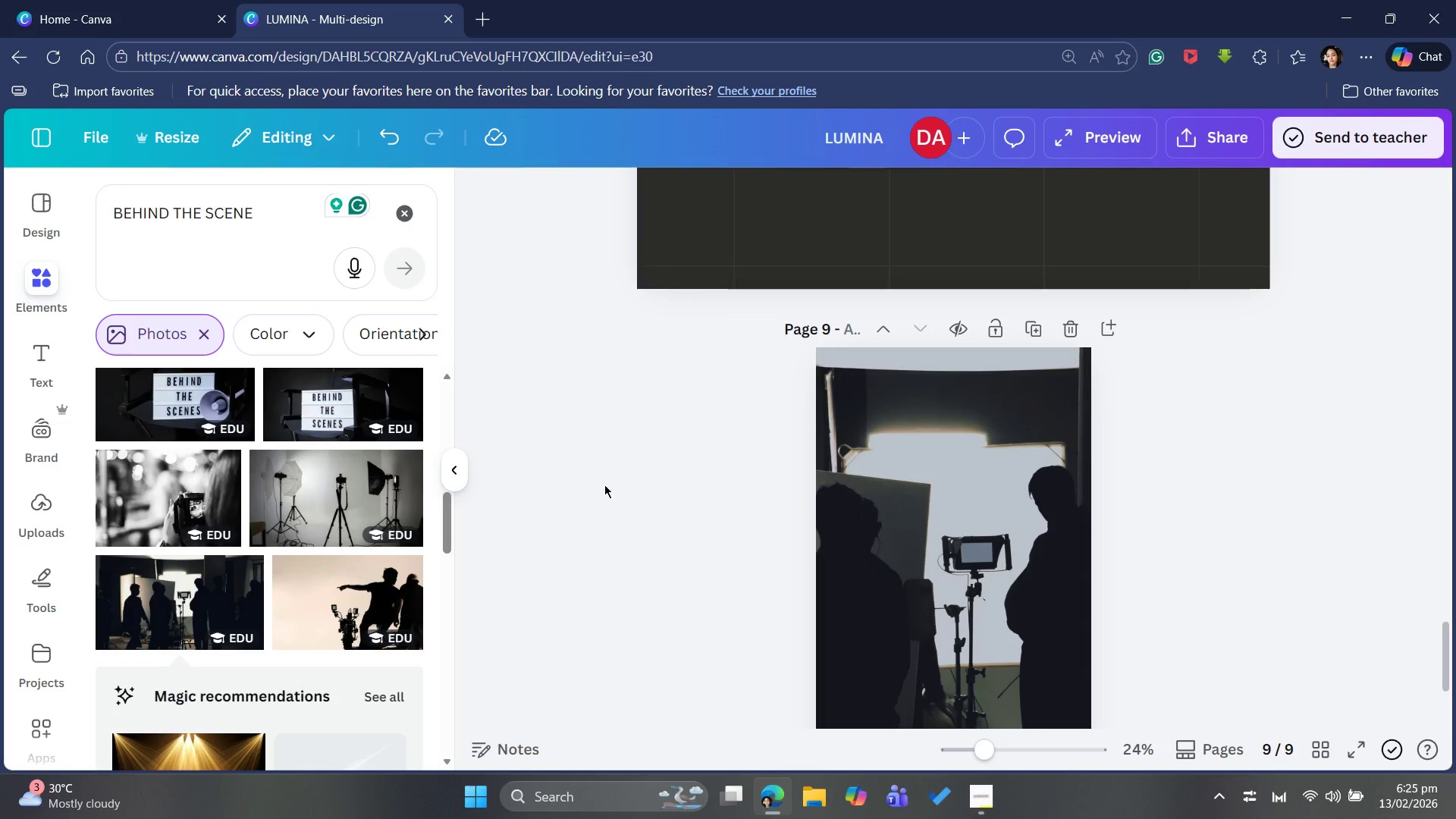 
left_click([400, 210])
 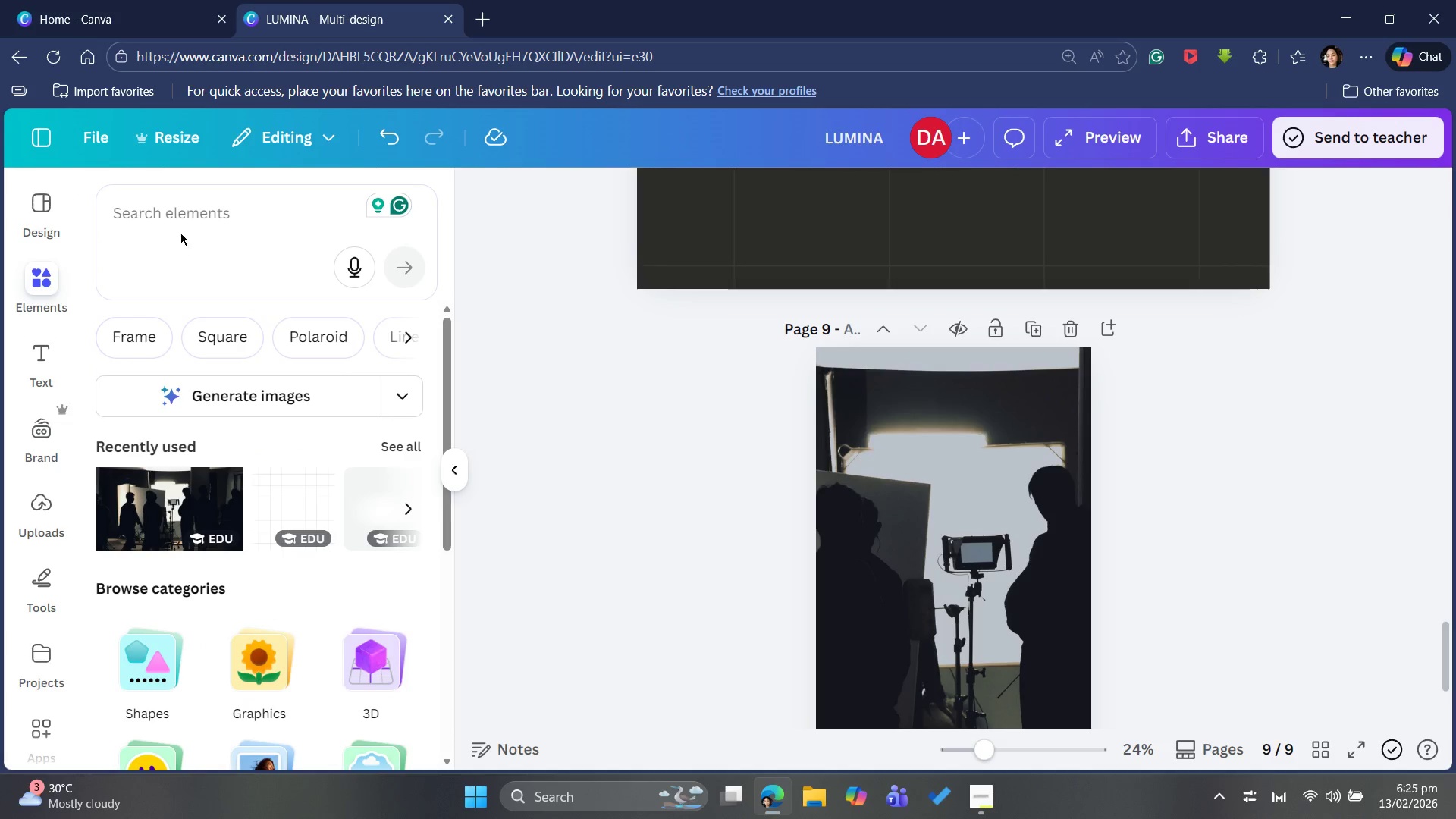 
left_click([202, 202])
 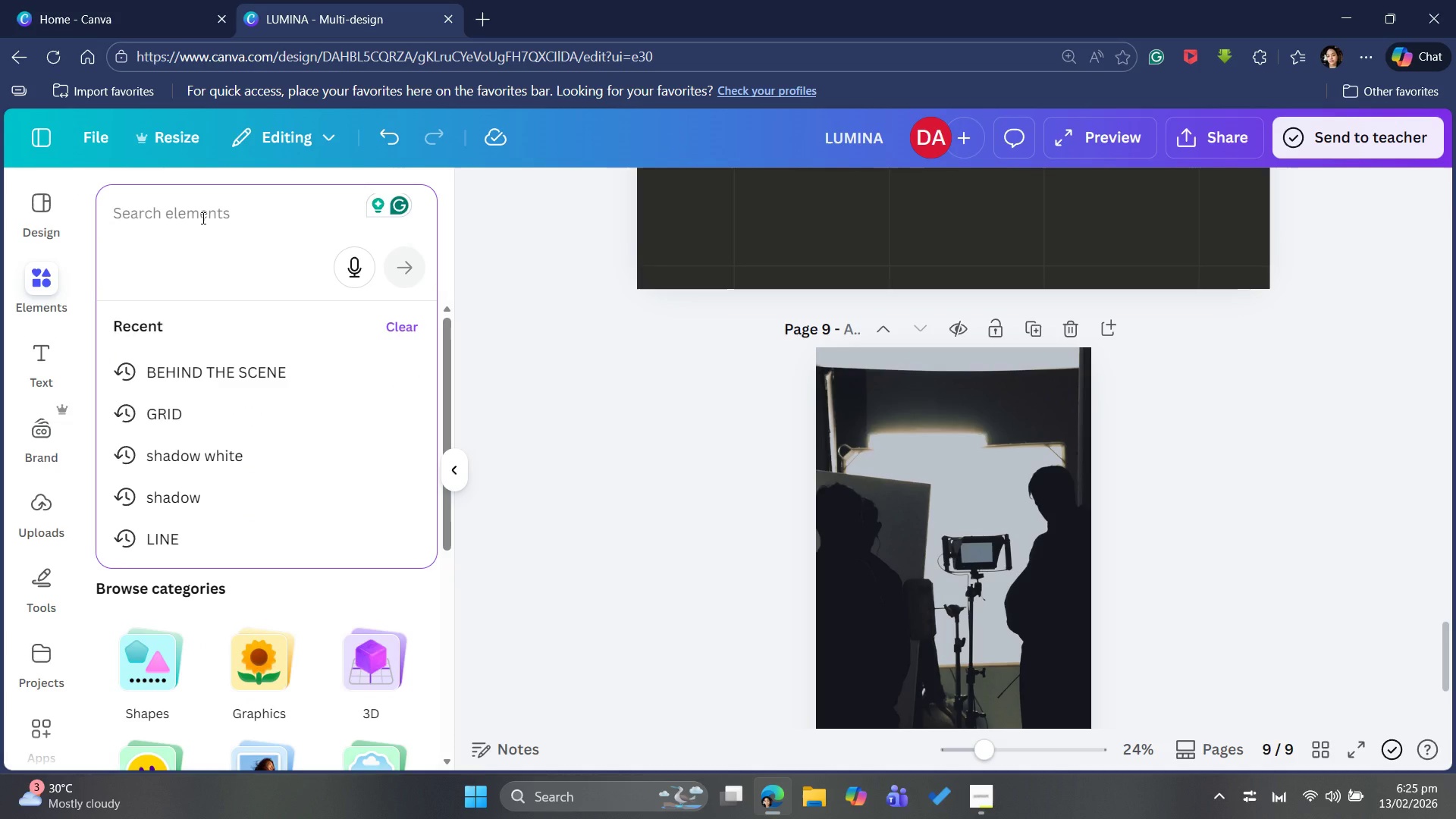 
type(borders line)
 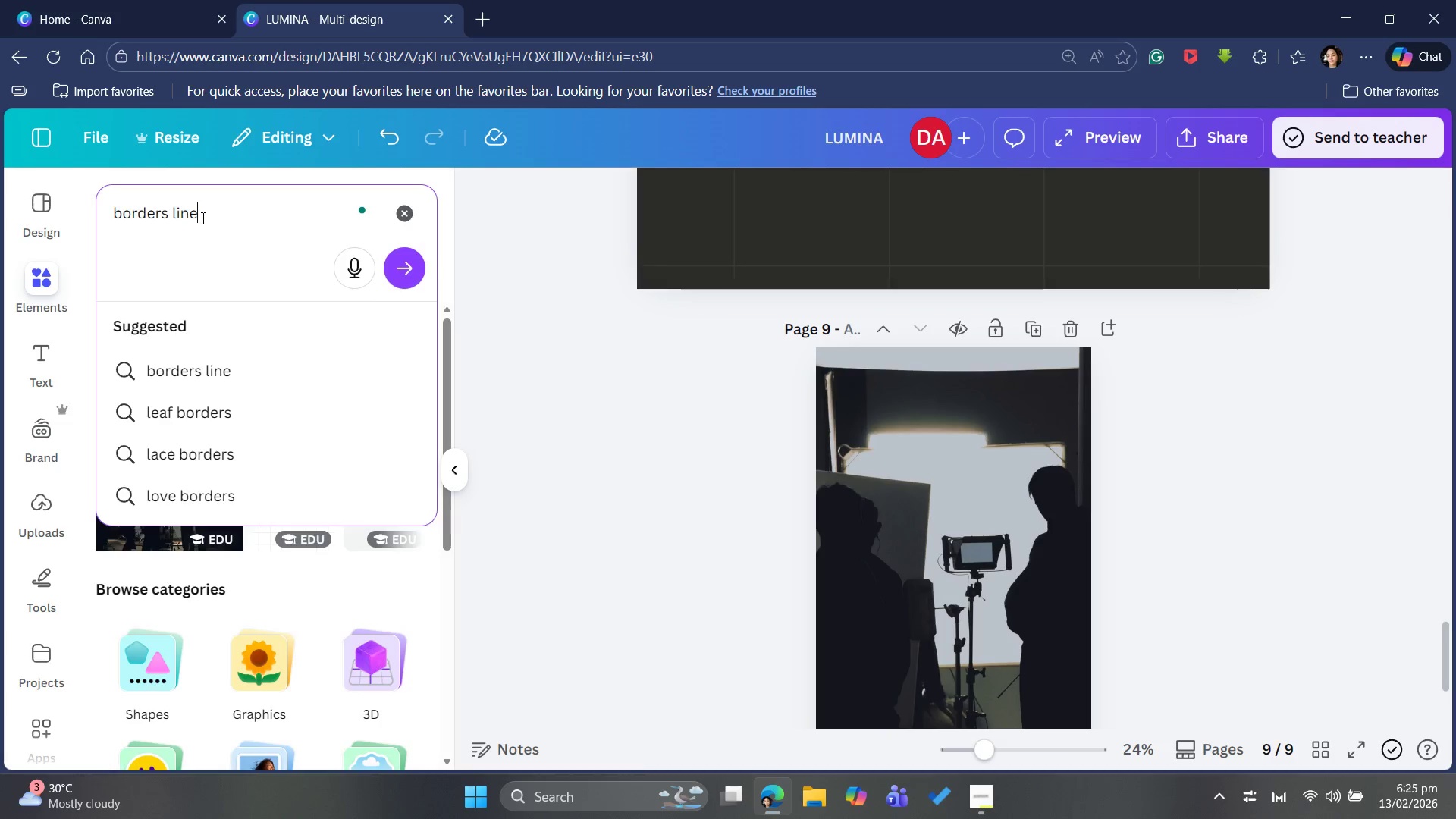 
key(Enter)
 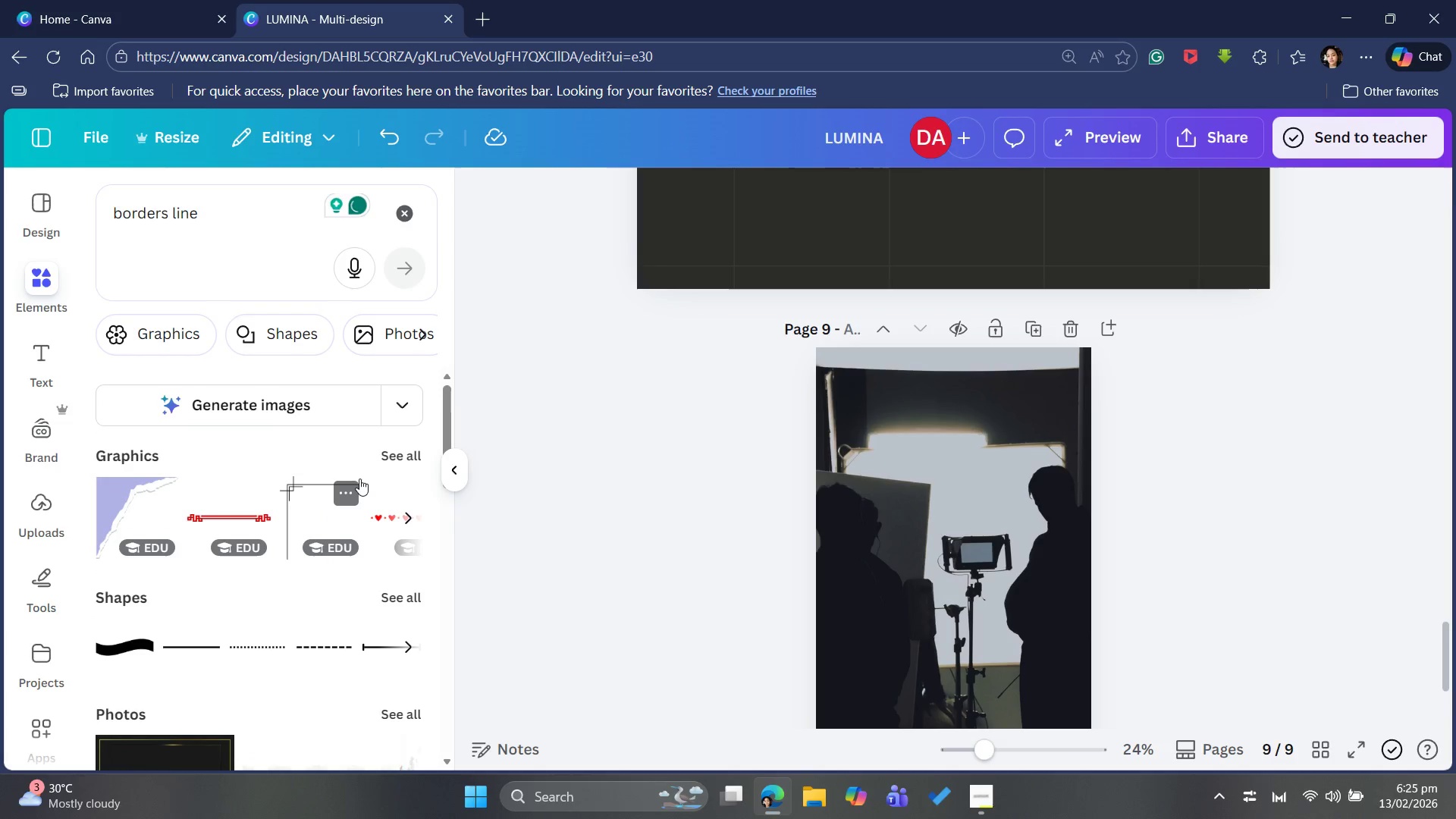 
left_click([388, 441])
 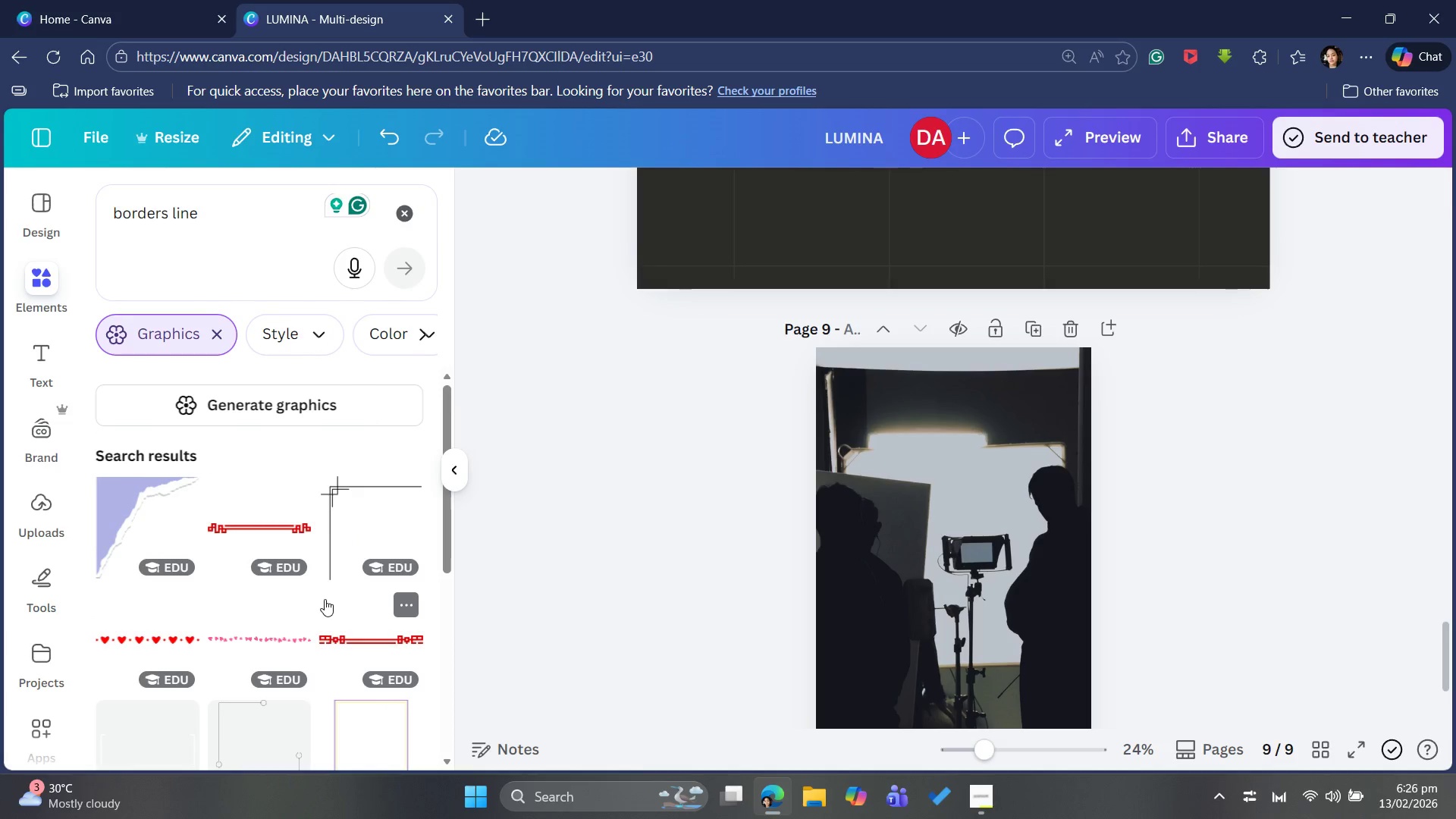 
scroll: coordinate [325, 599], scroll_direction: down, amount: 2.0
 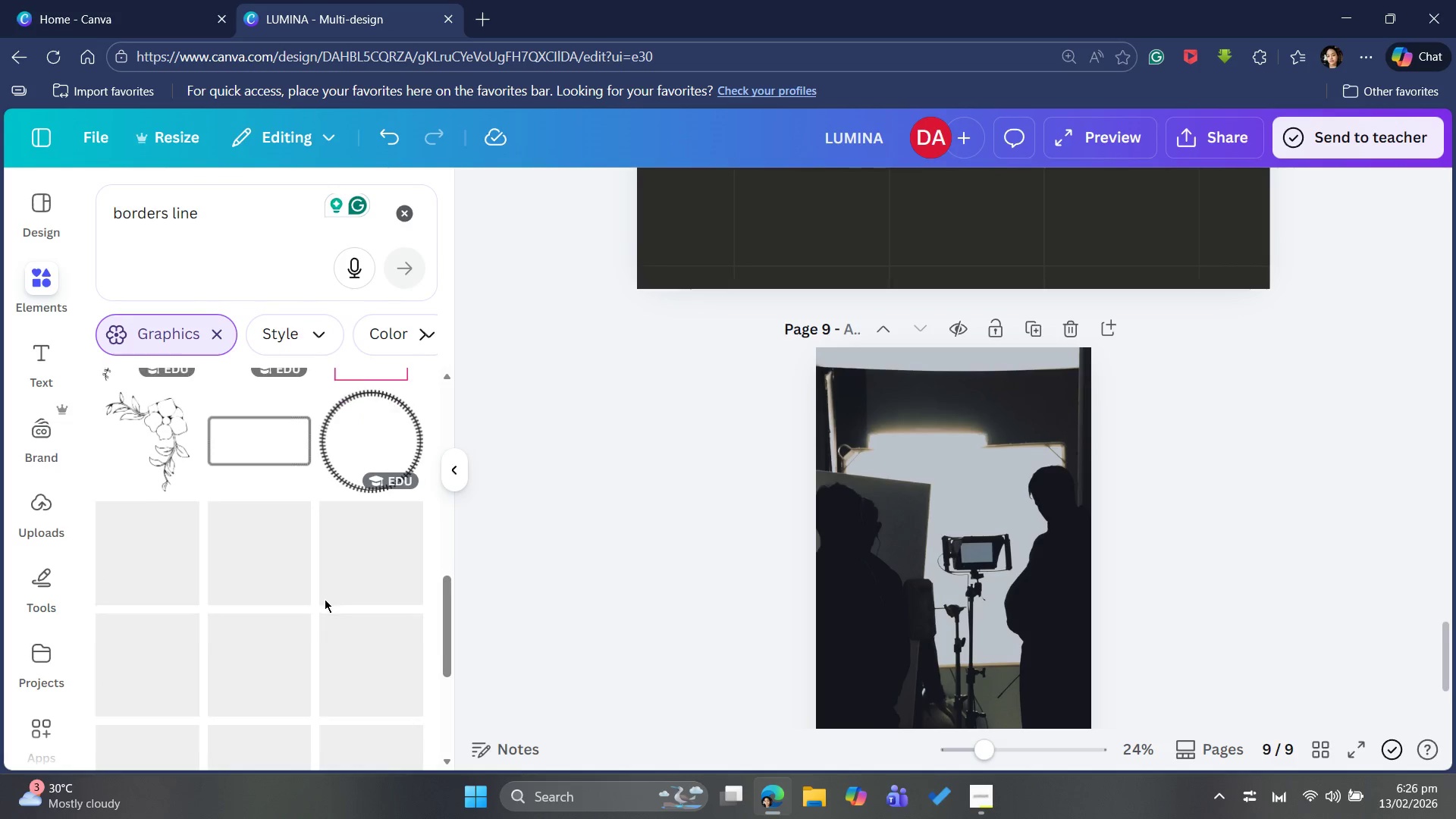 
scroll: coordinate [325, 599], scroll_direction: up, amount: 8.0
 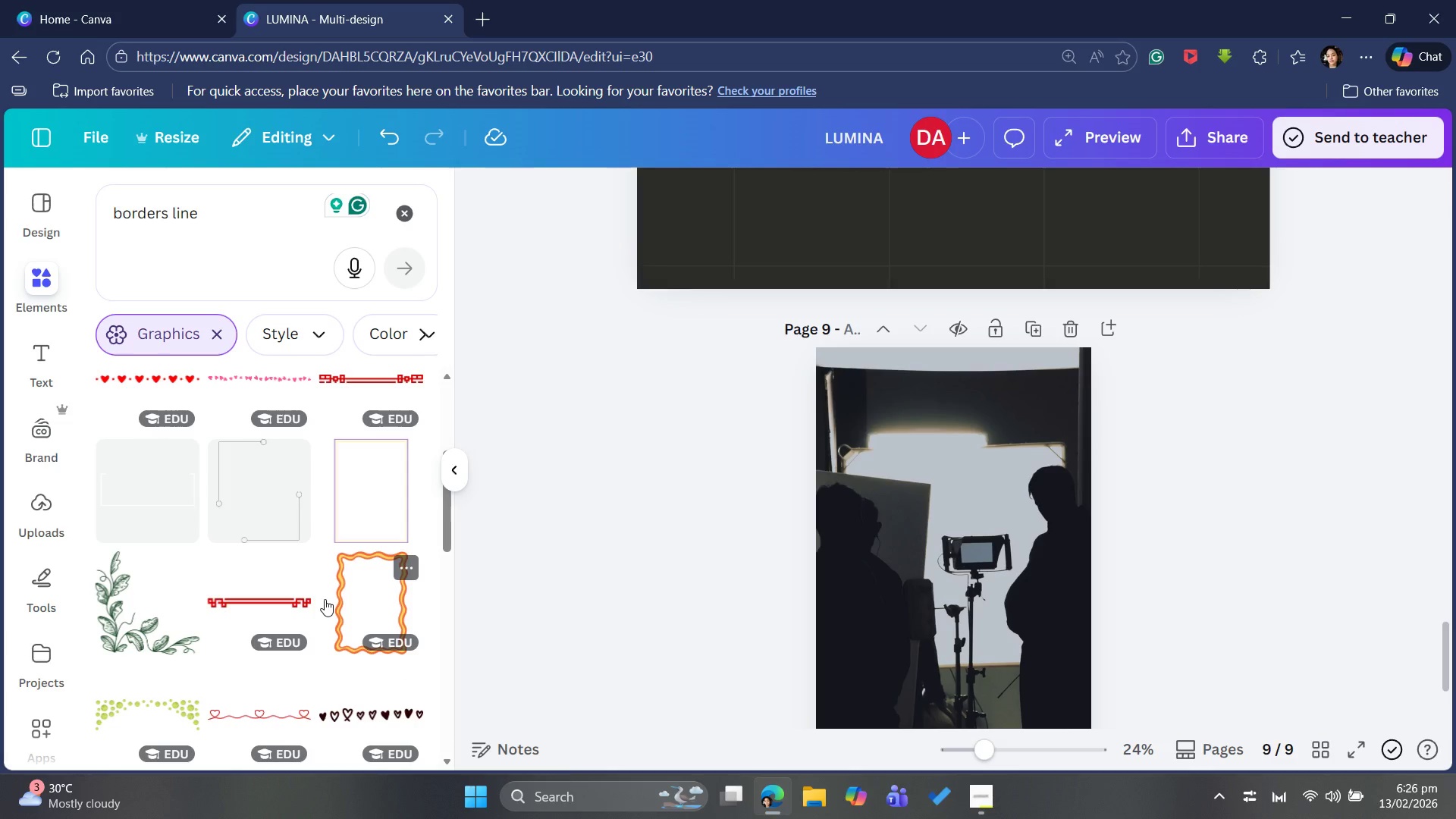 
scroll: coordinate [325, 599], scroll_direction: down, amount: 2.0
 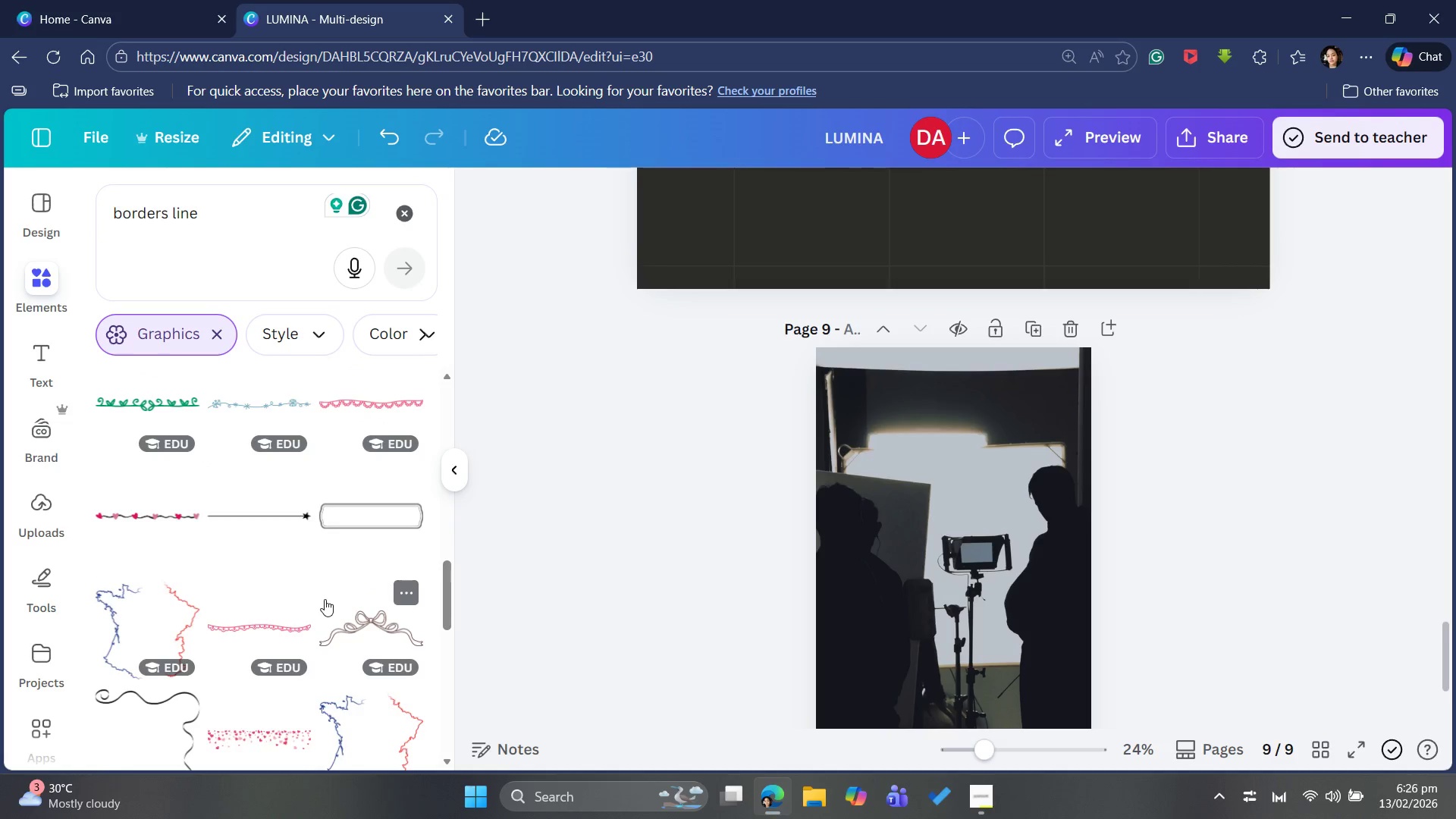 
scroll: coordinate [324, 601], scroll_direction: up, amount: 21.0
 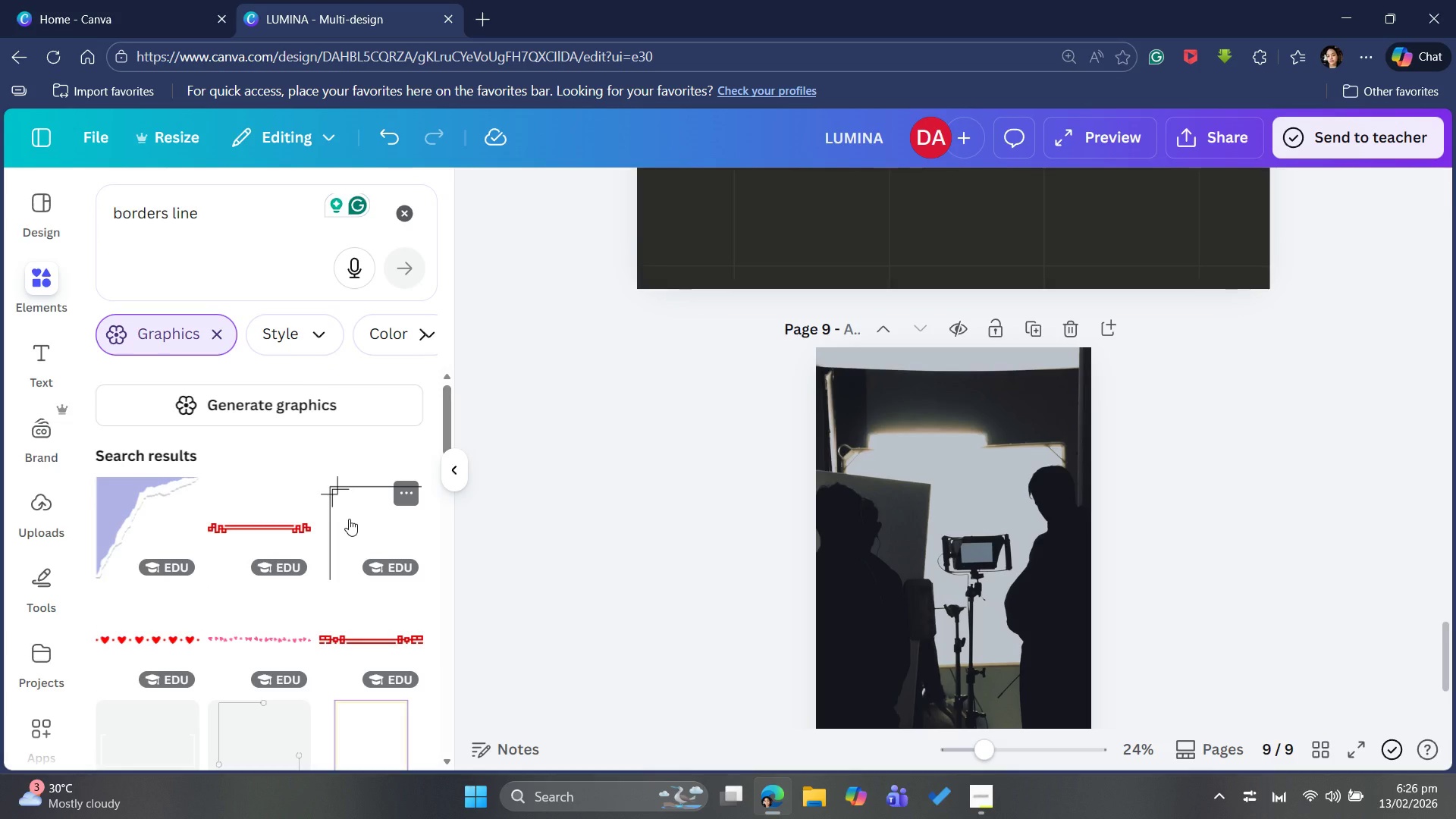 
left_click([349, 519])
 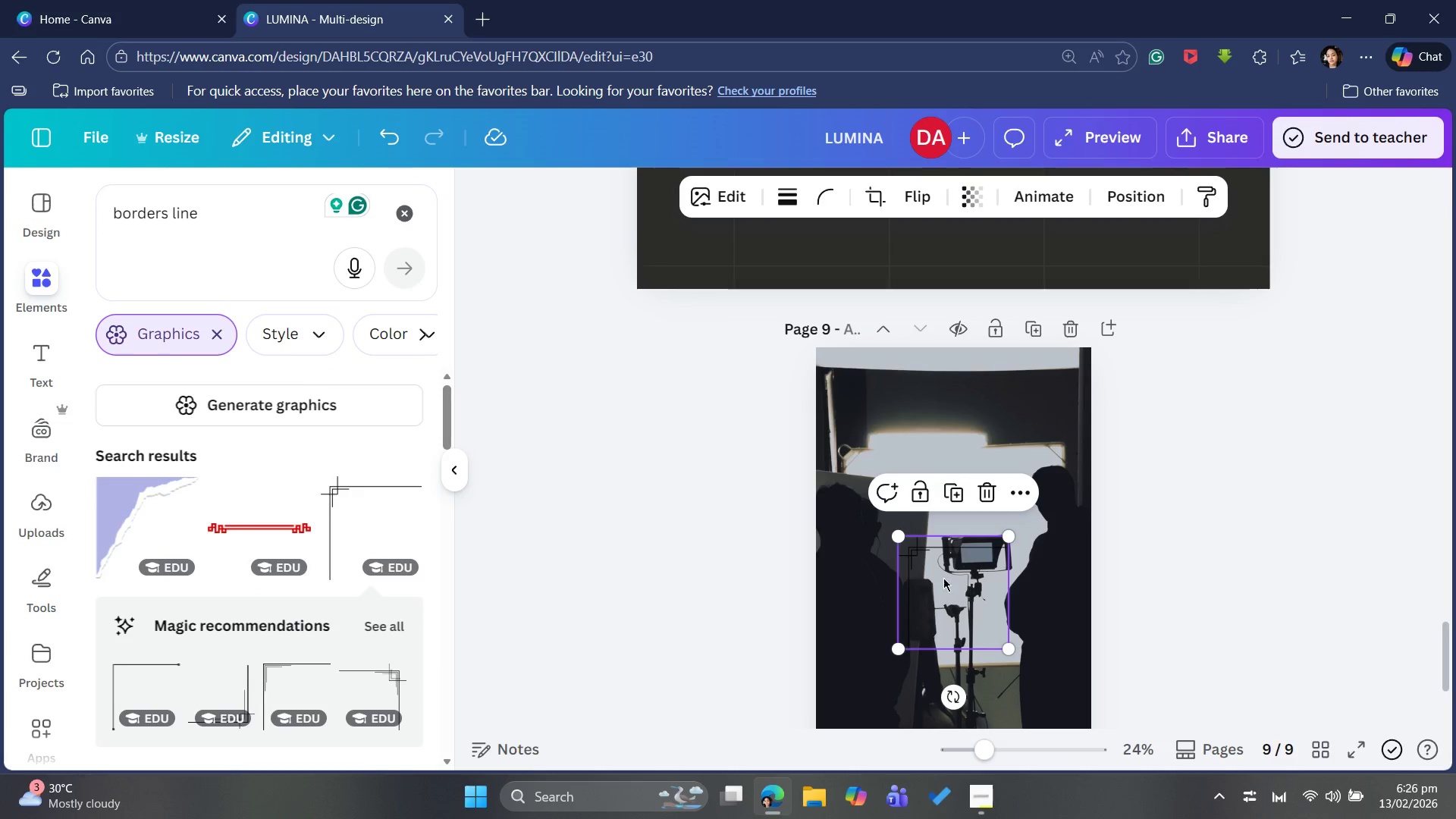 
left_click_drag(start_coordinate=[937, 579], to_coordinate=[846, 397])
 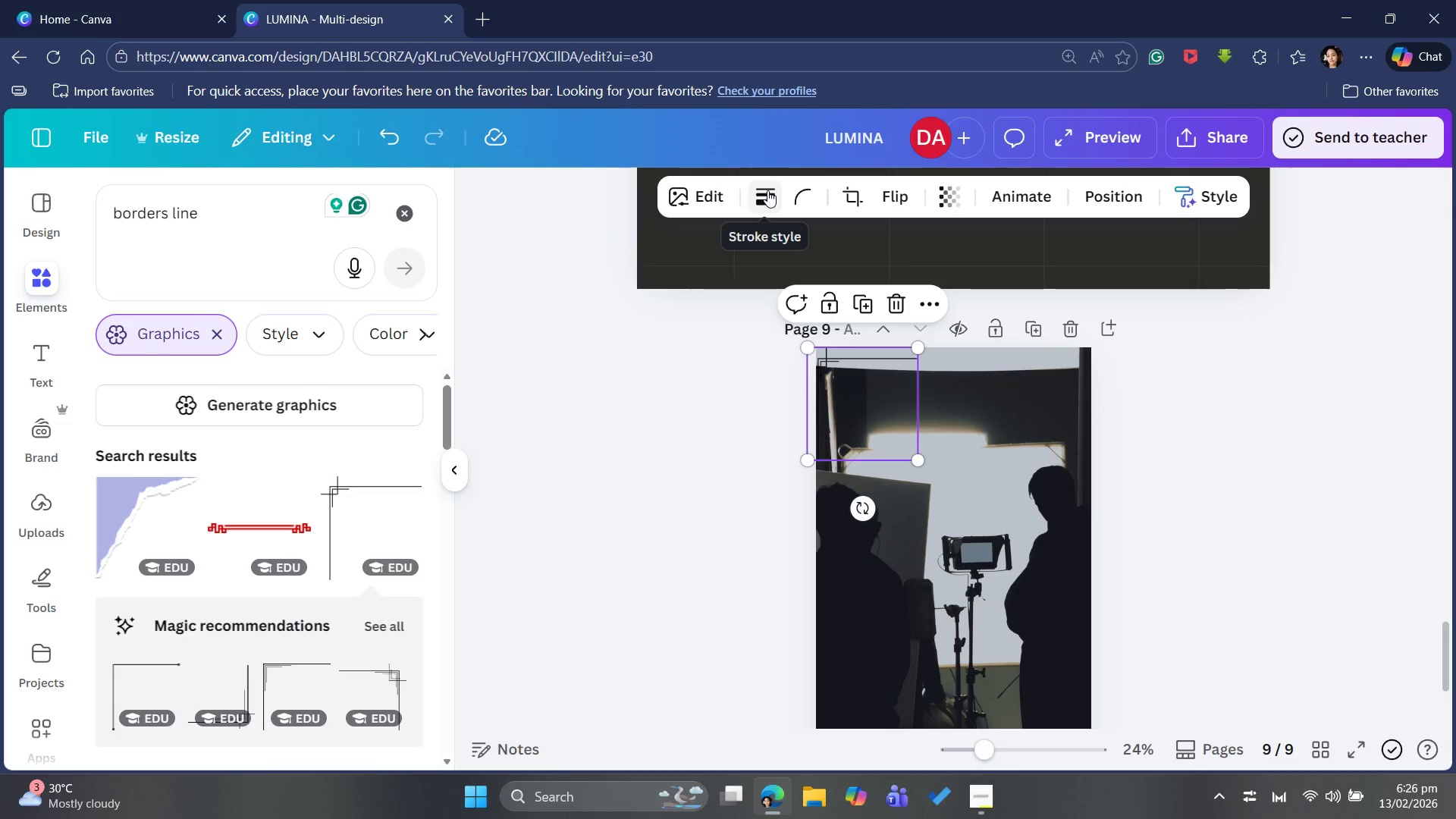 
left_click([767, 190])
 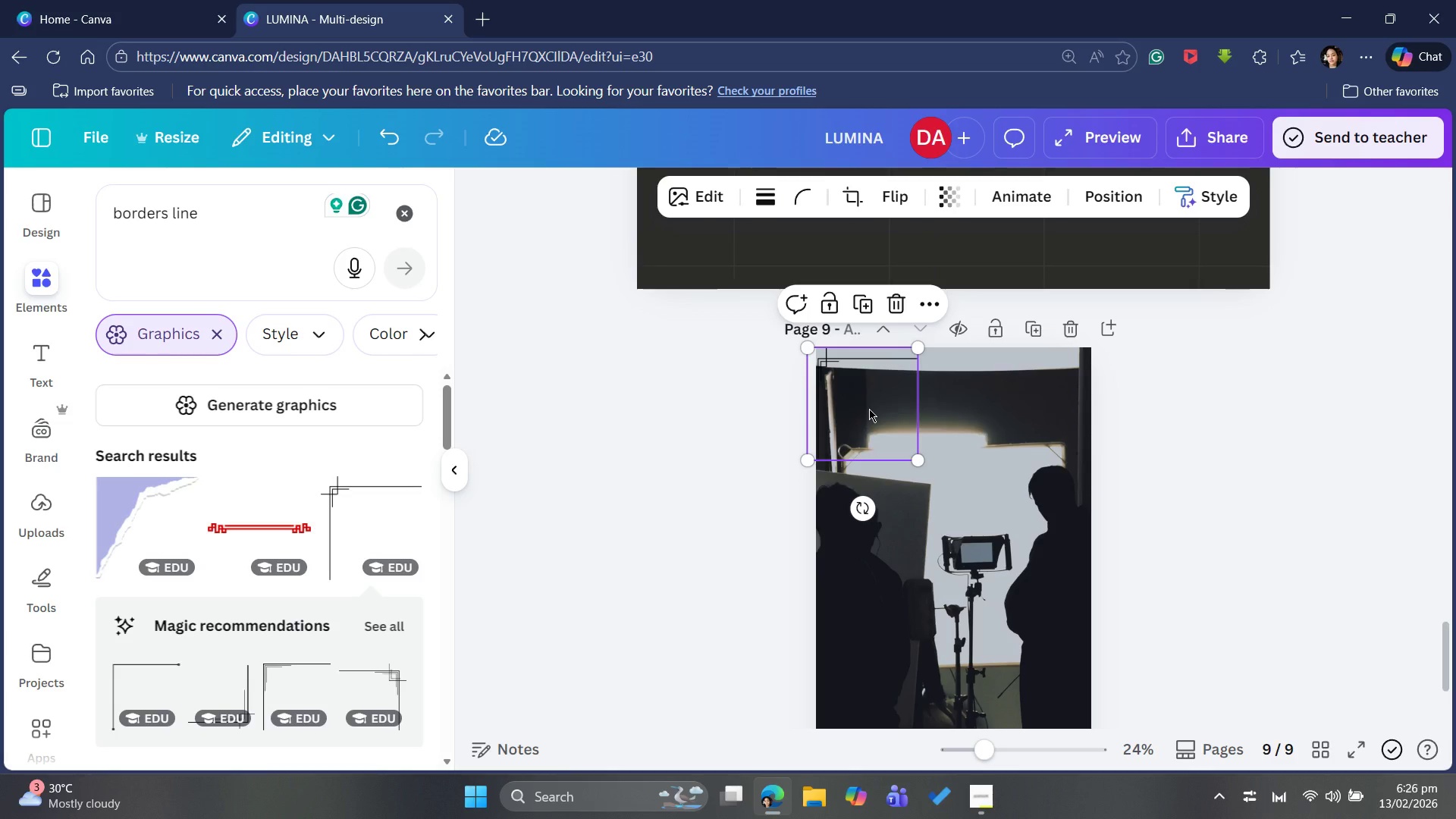 
key(Backspace)
 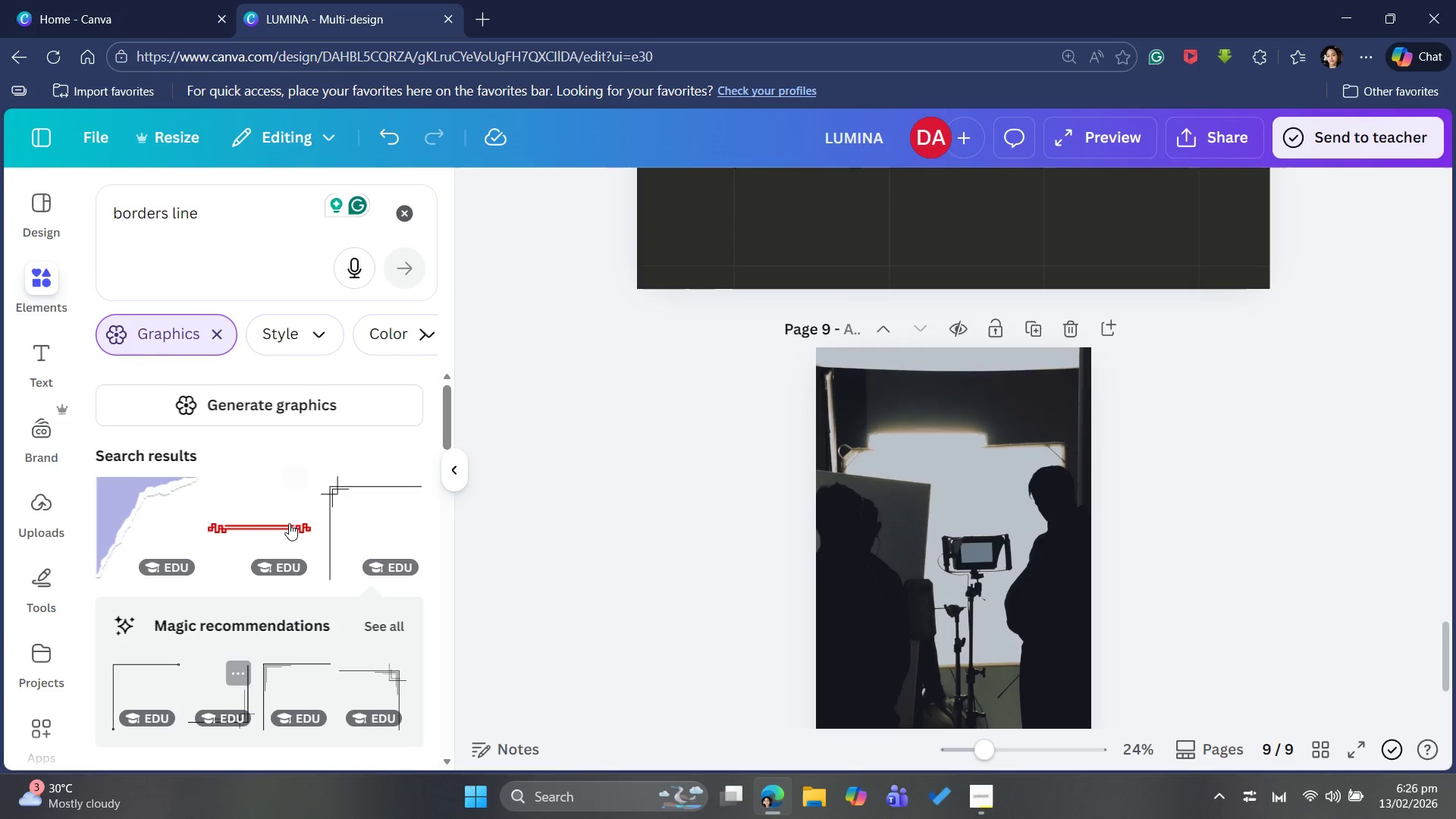 
scroll: coordinate [278, 545], scroll_direction: down, amount: 23.0
 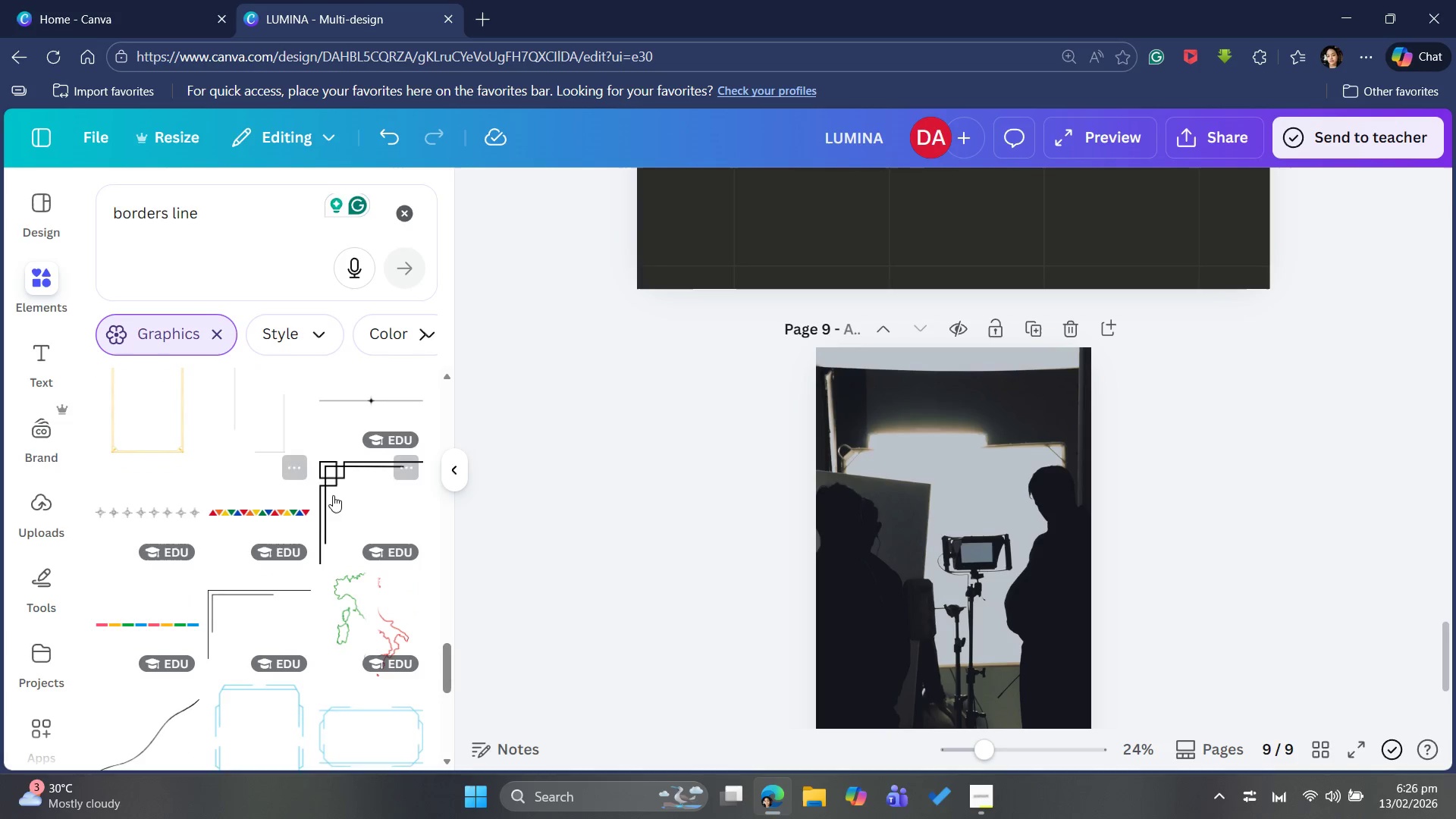 
left_click([356, 477])
 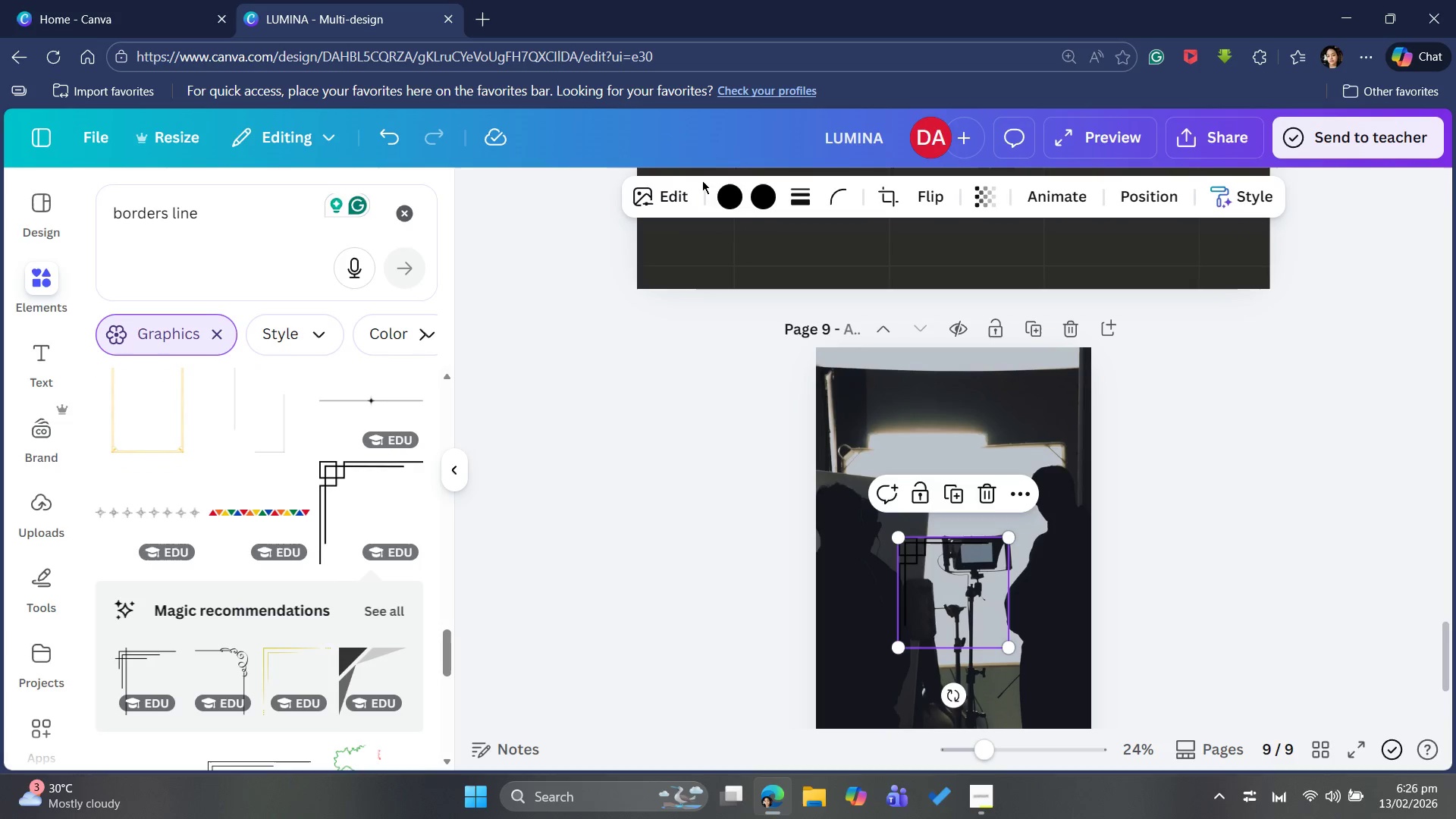 
left_click([720, 200])
 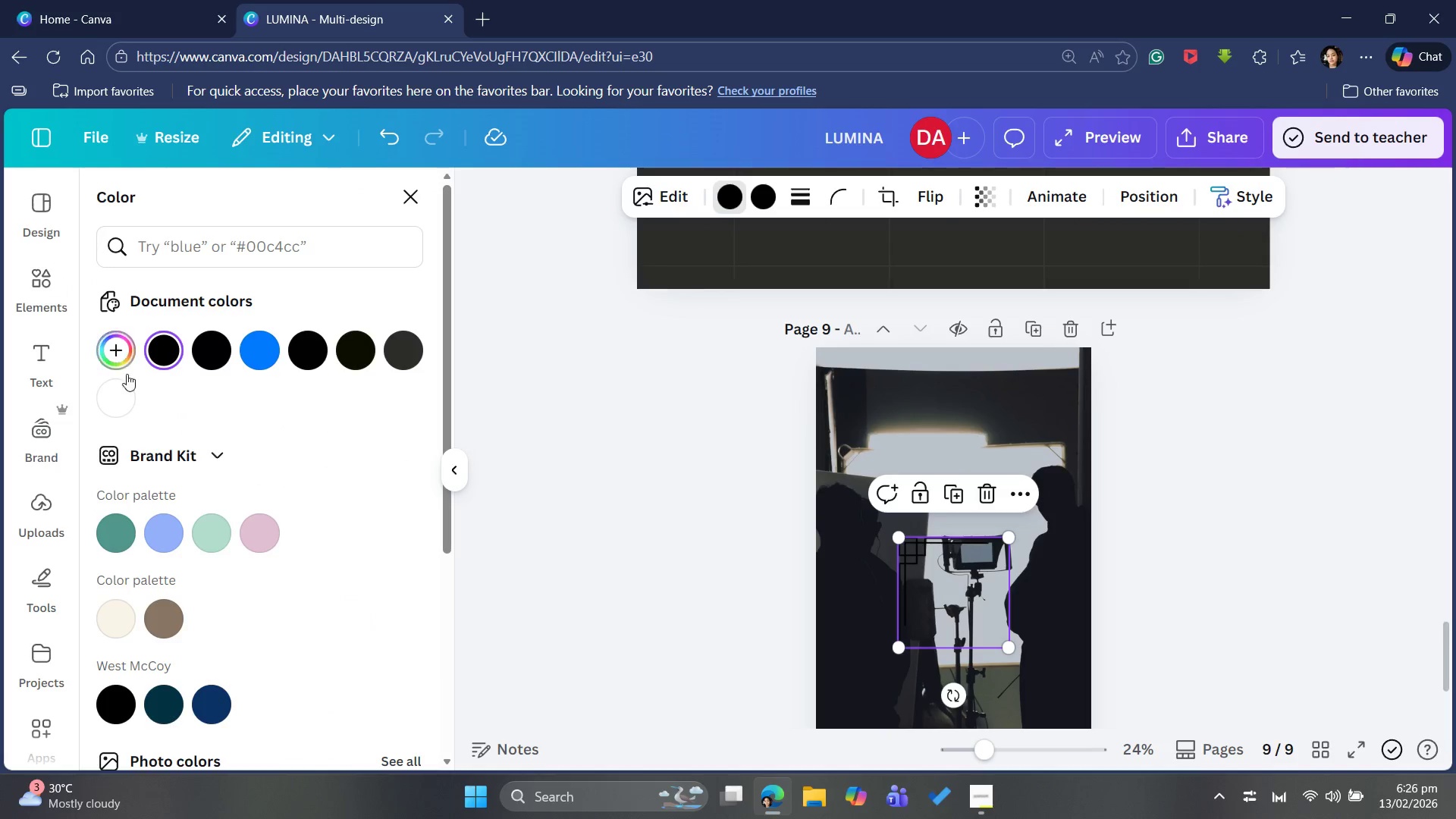 
left_click_drag(start_coordinate=[126, 384], to_coordinate=[124, 379])
 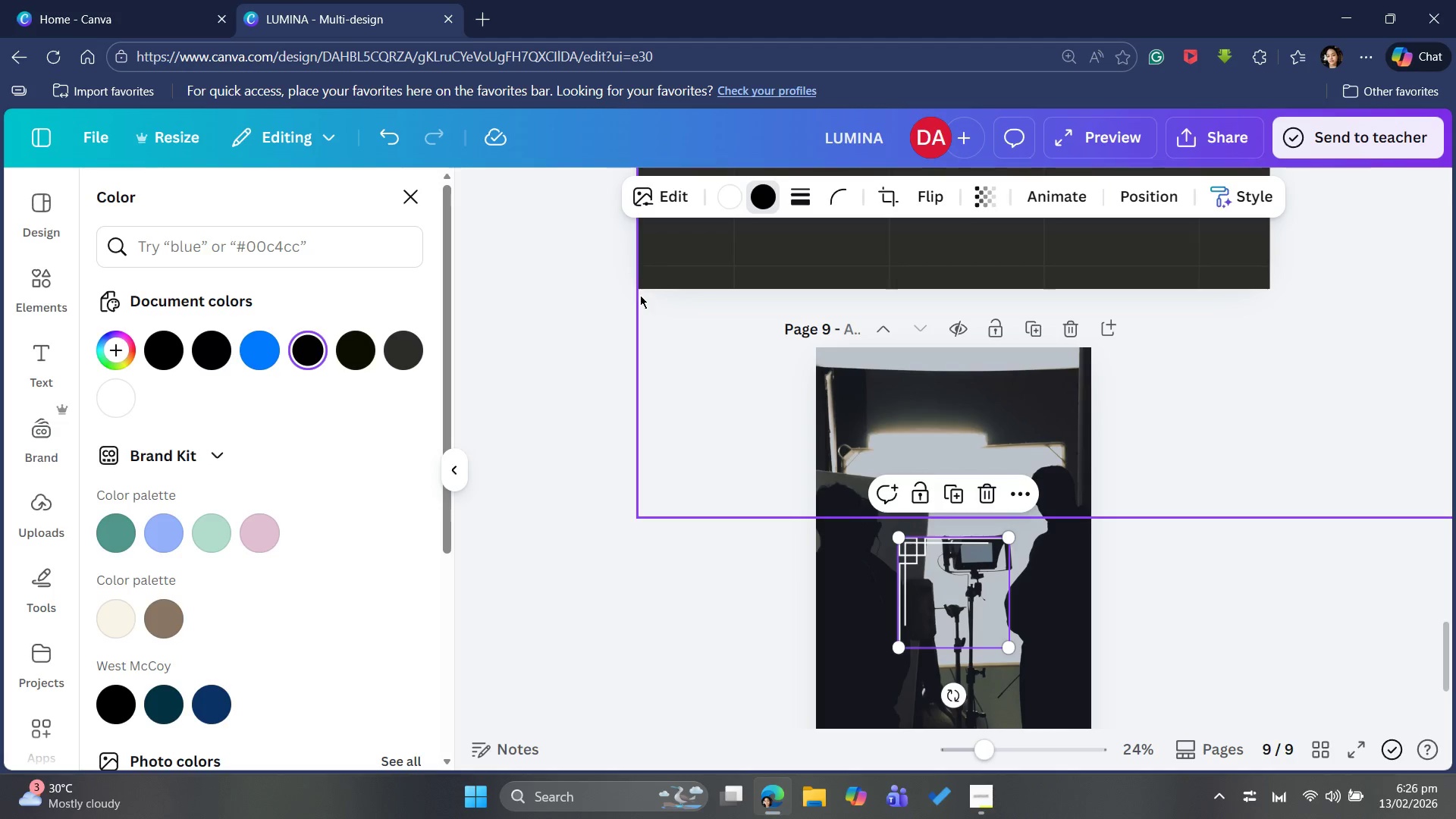 
left_click([112, 392])
 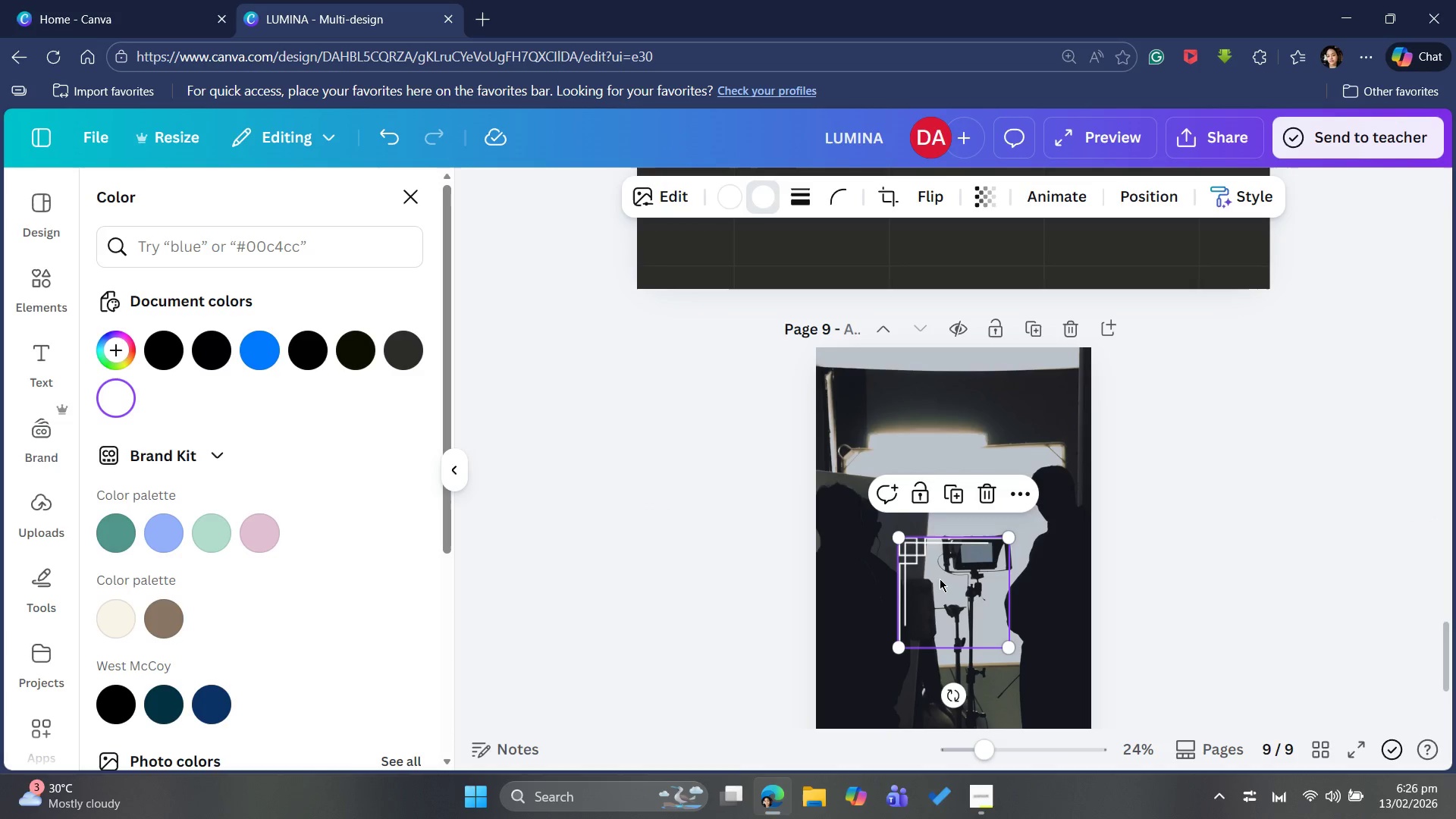 
left_click_drag(start_coordinate=[939, 581], to_coordinate=[859, 397])
 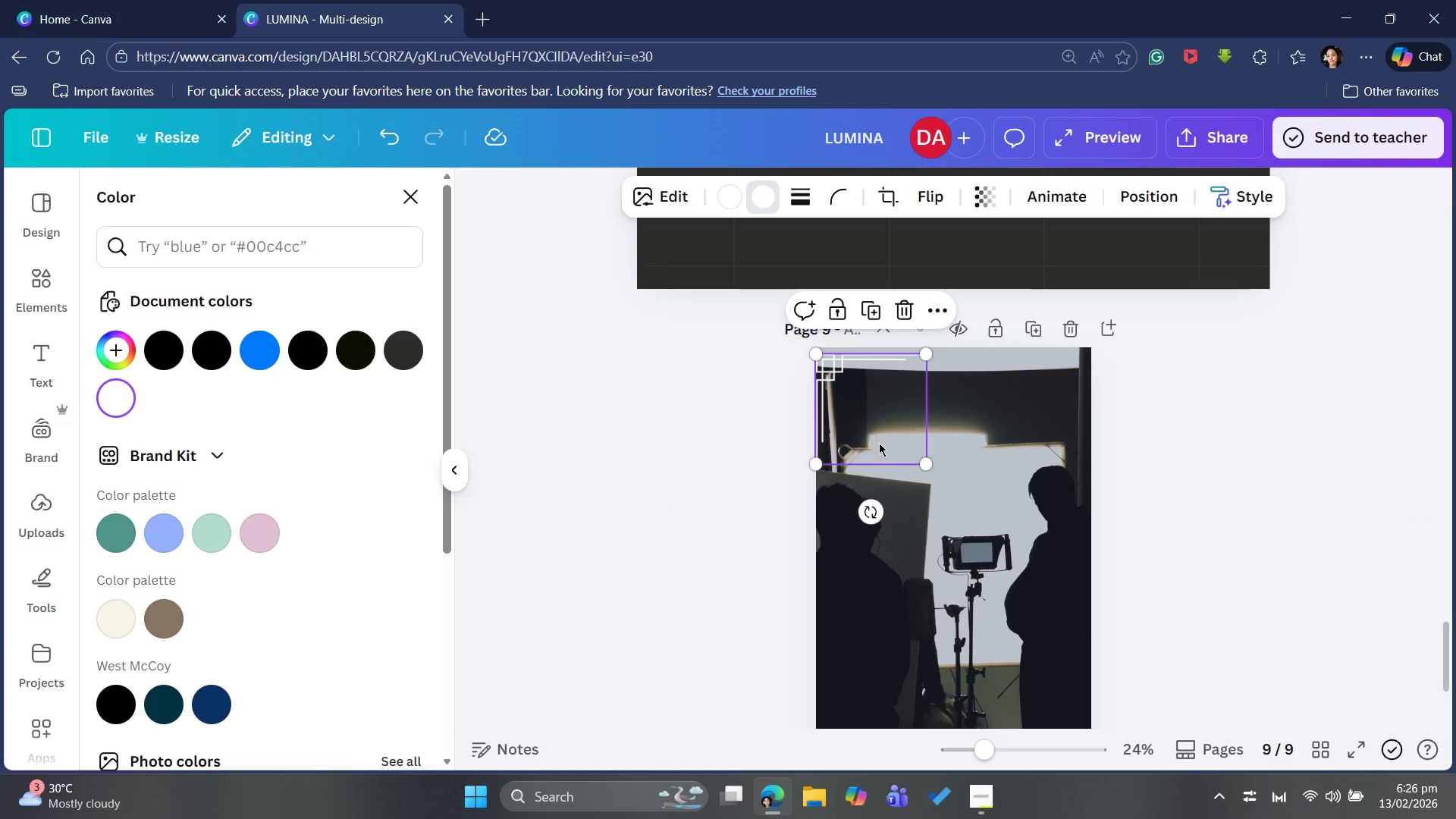 
left_click_drag(start_coordinate=[872, 419], to_coordinate=[877, 416])
 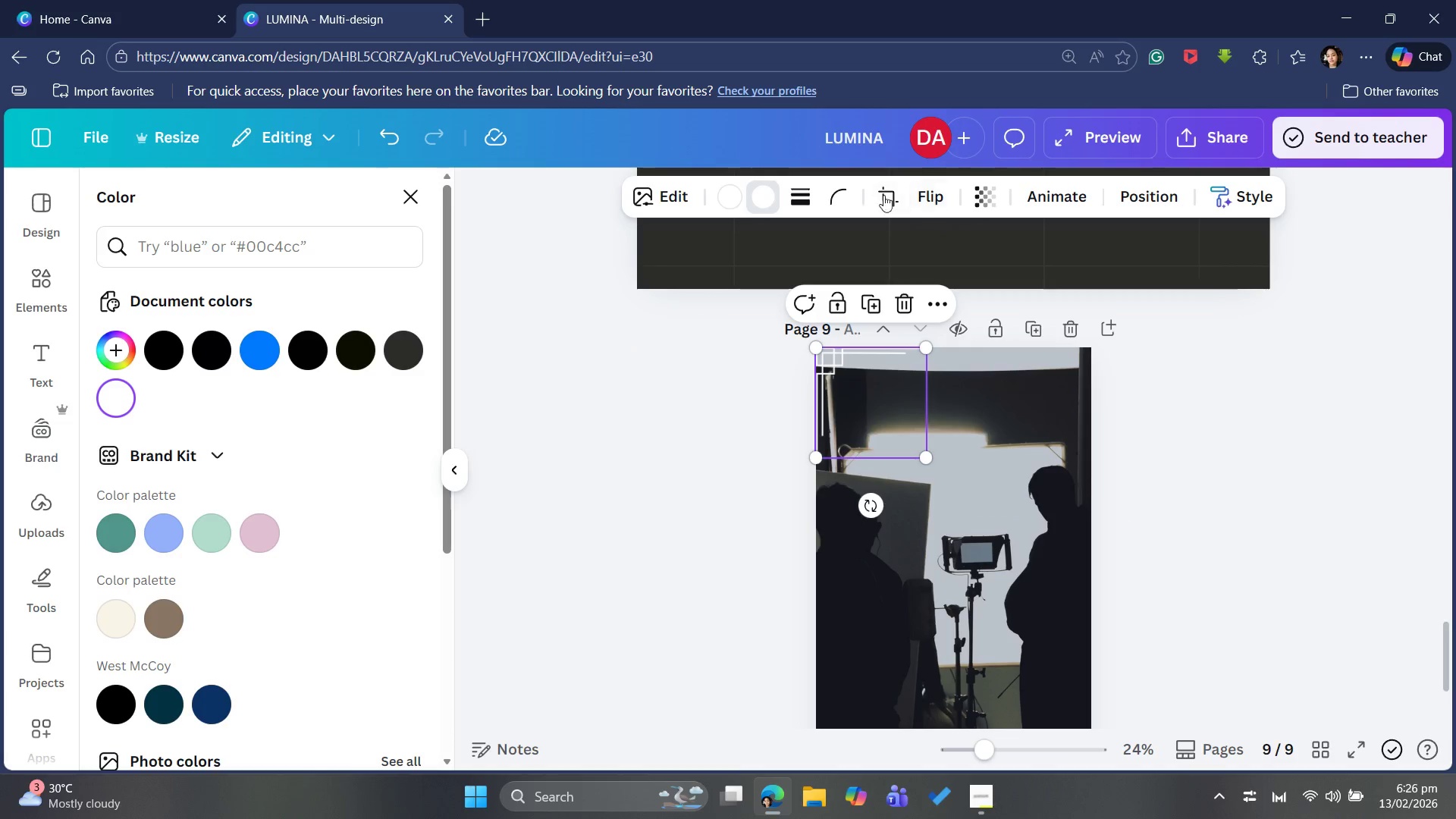 
wait(6.05)
 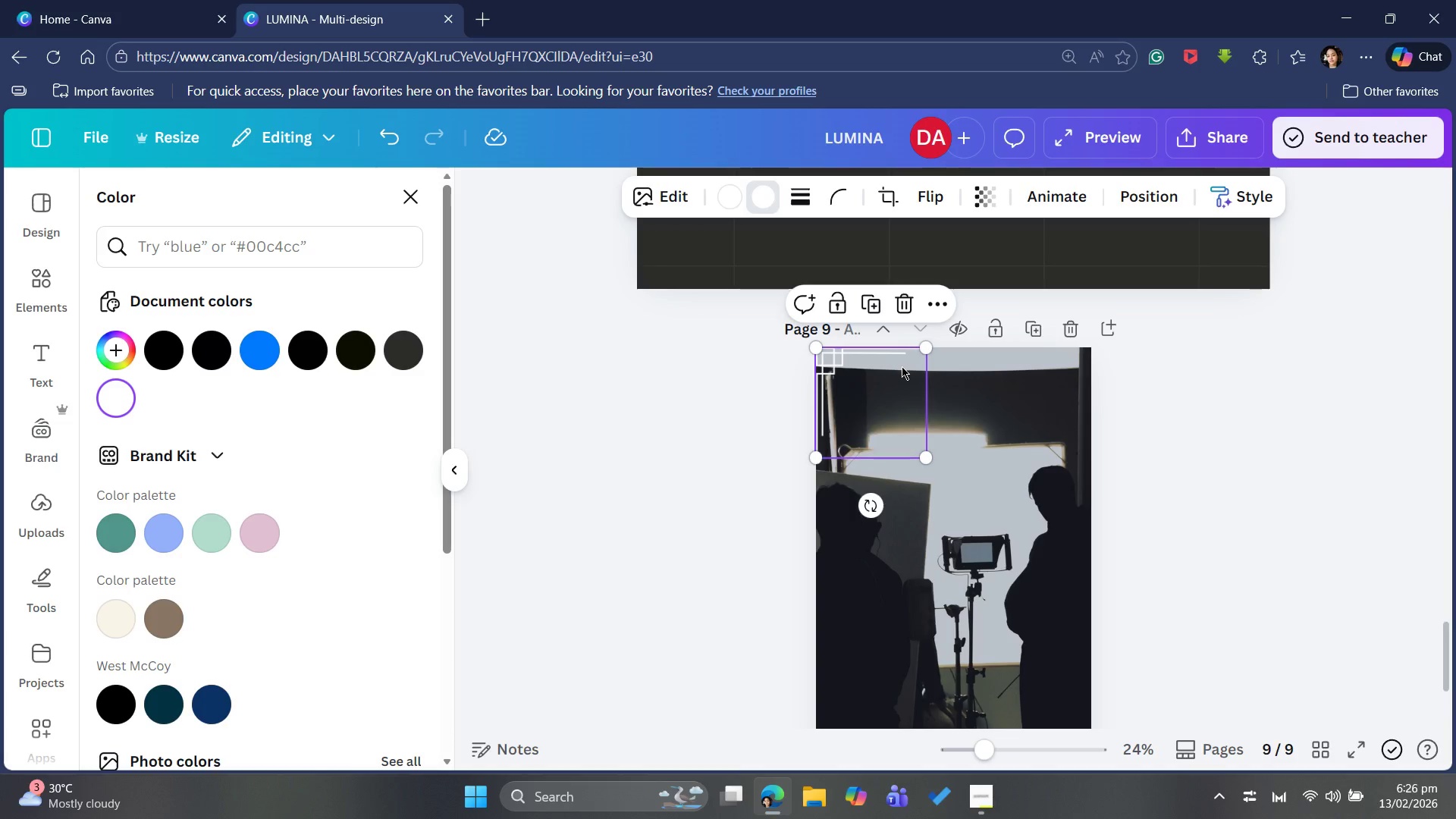 
left_click_drag(start_coordinate=[1039, 281], to_coordinate=[988, 304])
 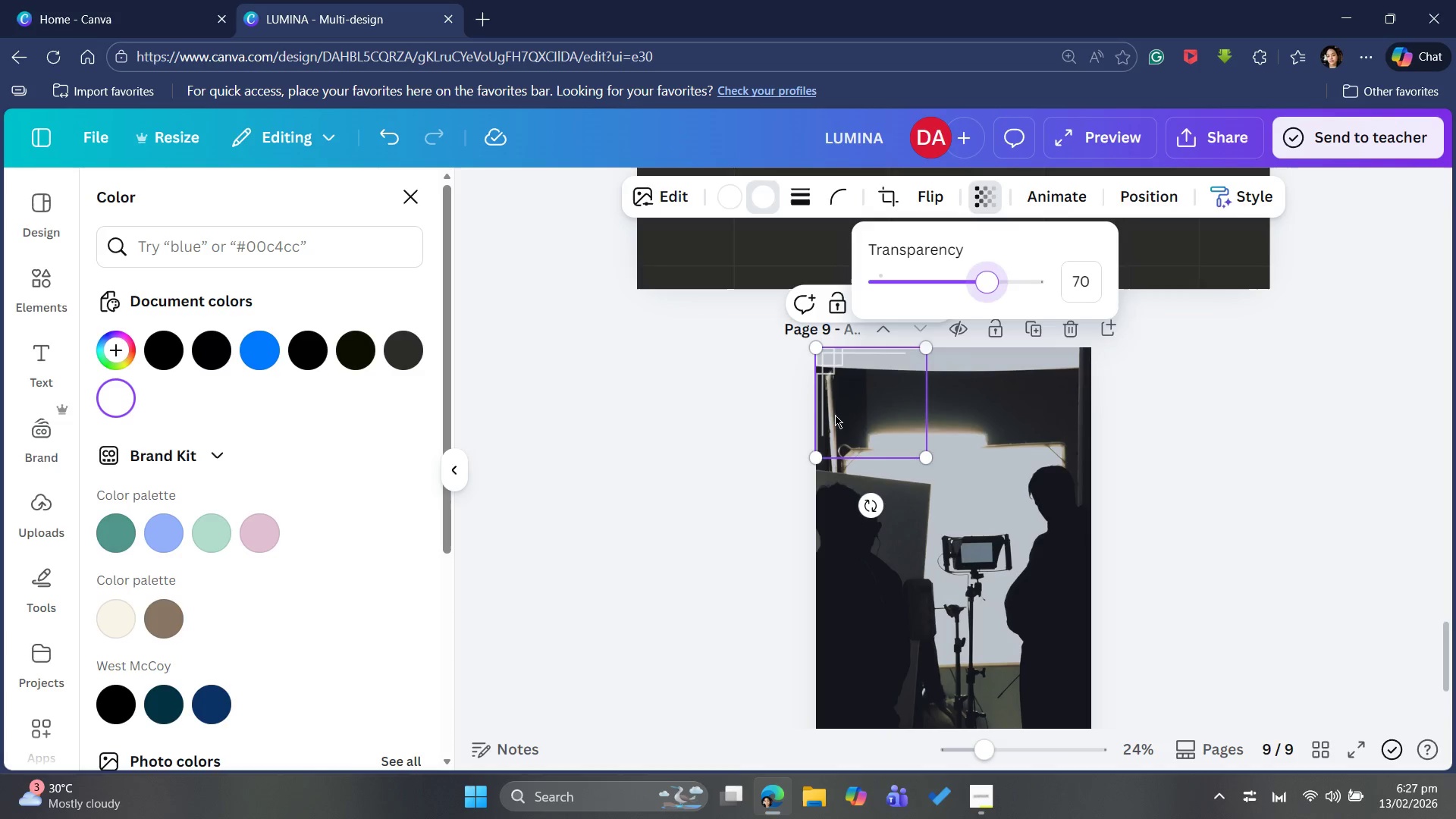 
left_click([838, 413])
 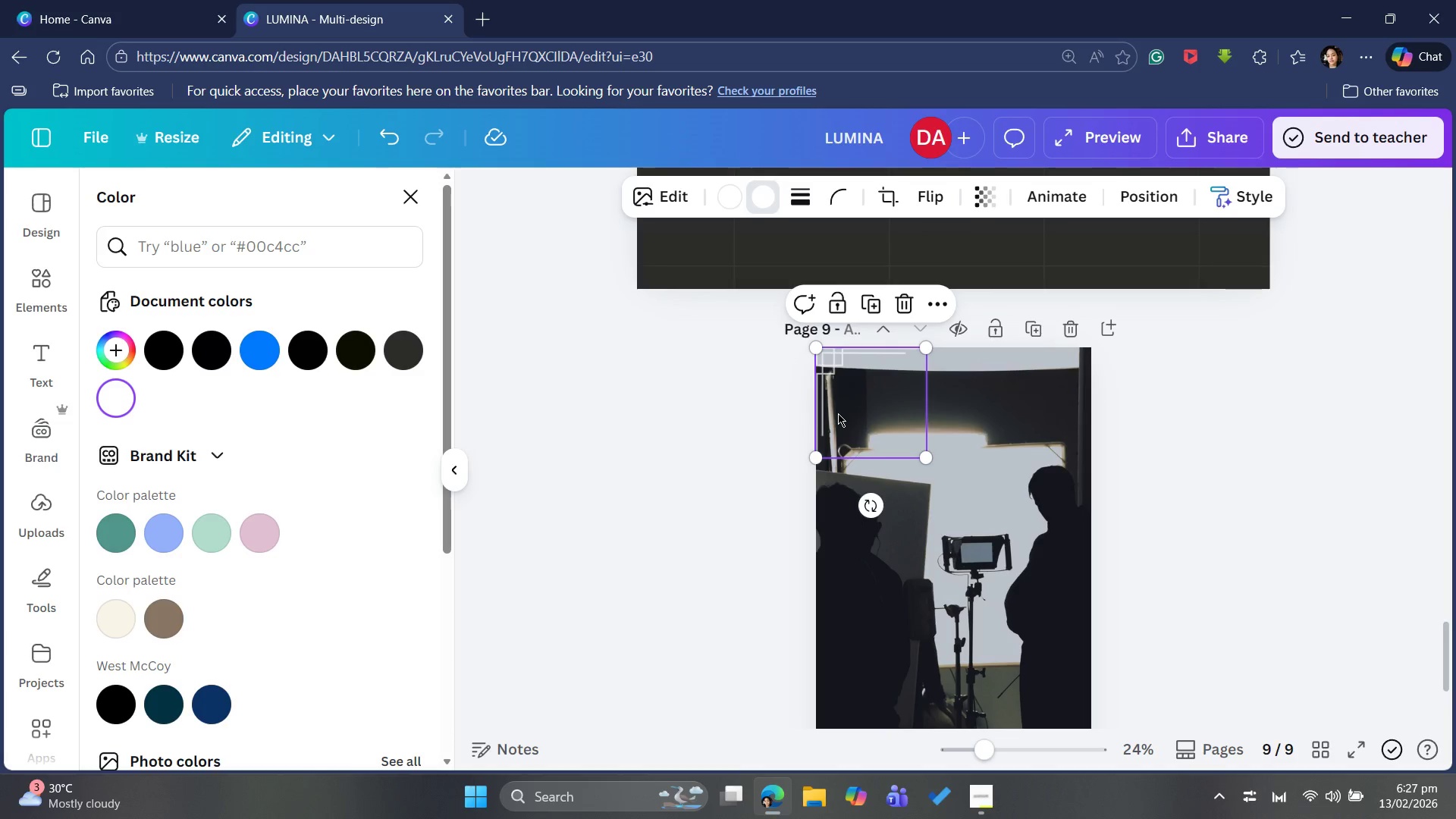 
key(Control+C)
 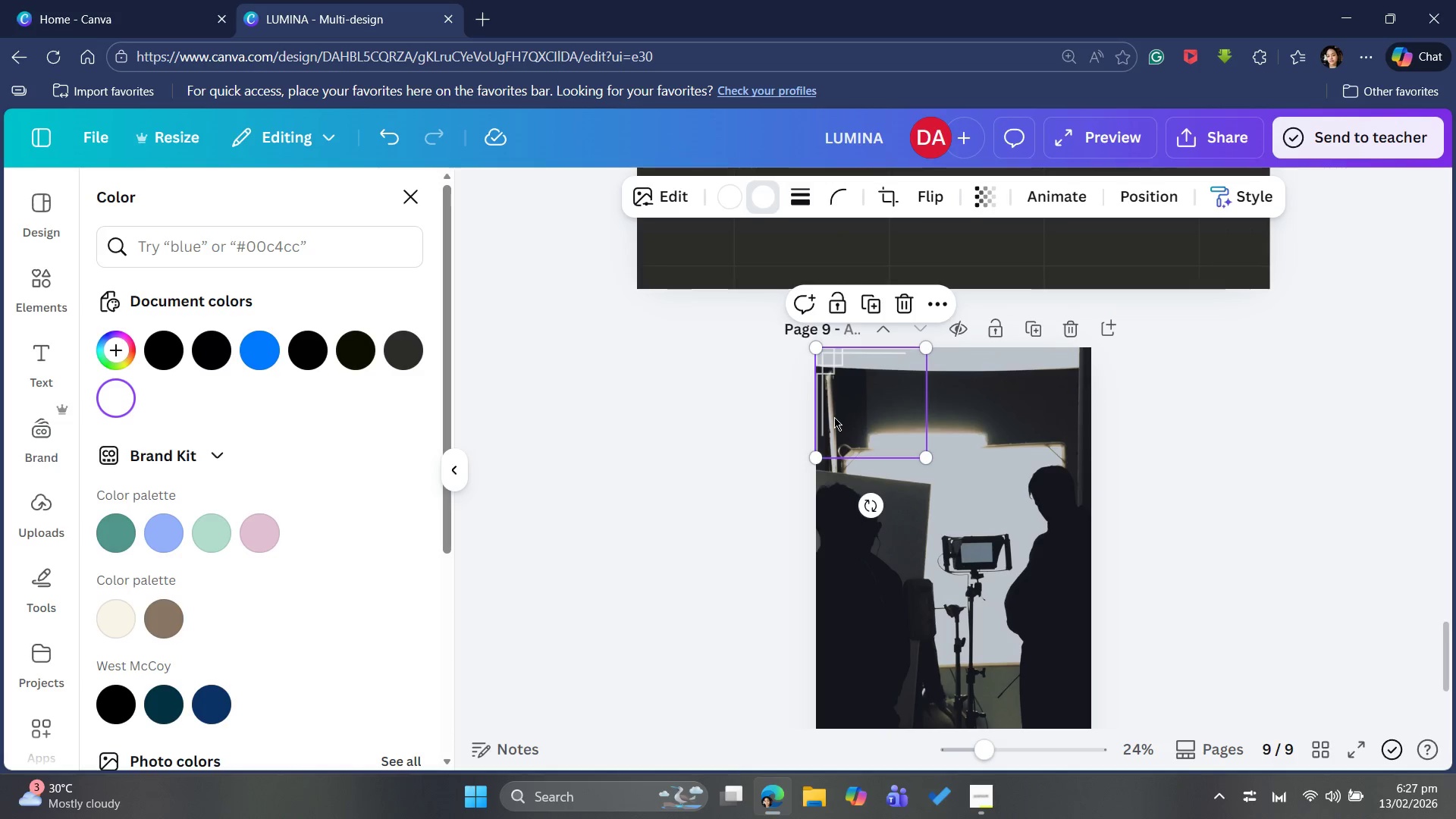 
key(Control+V)
 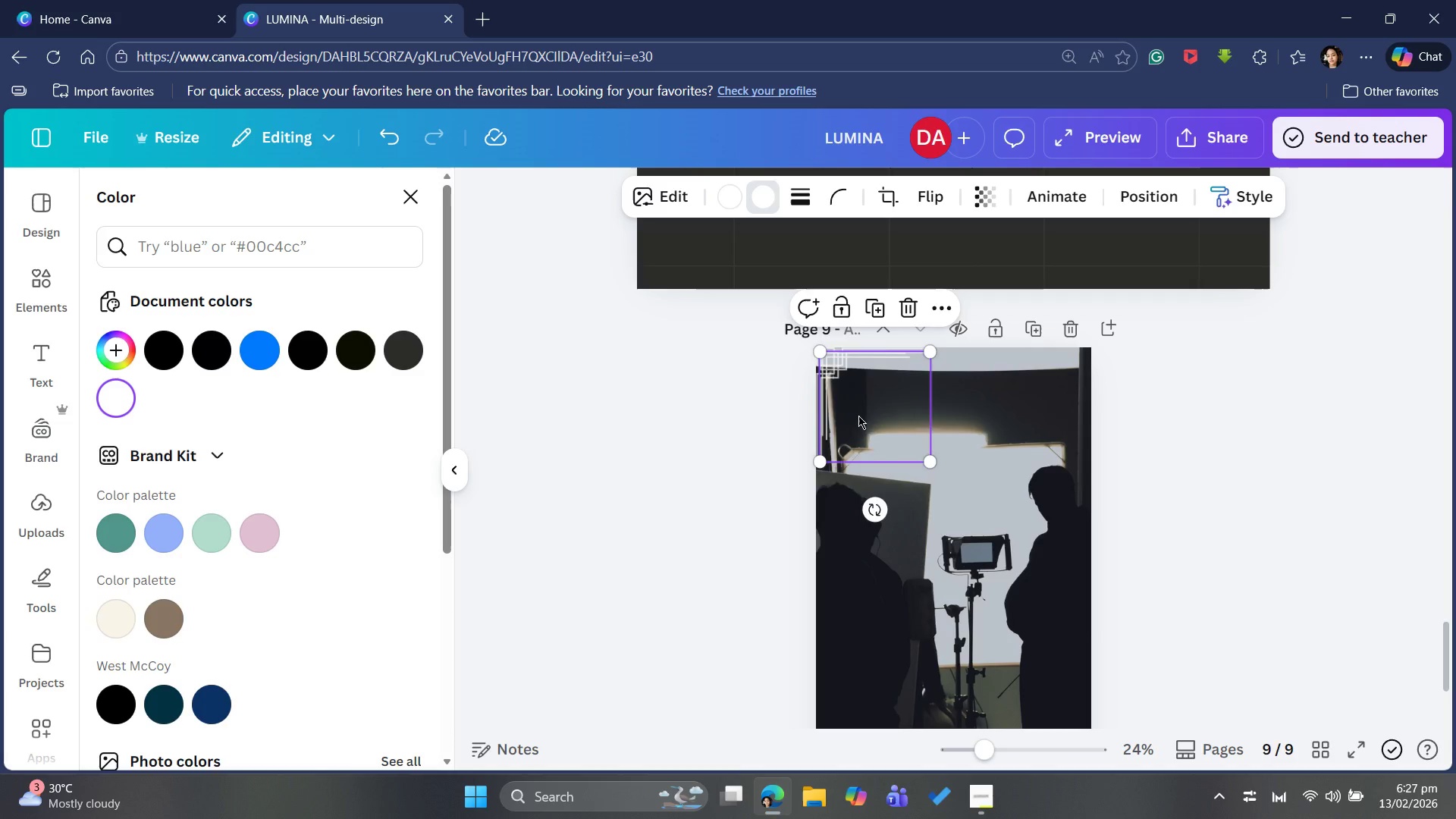 
left_click_drag(start_coordinate=[858, 416], to_coordinate=[839, 613])
 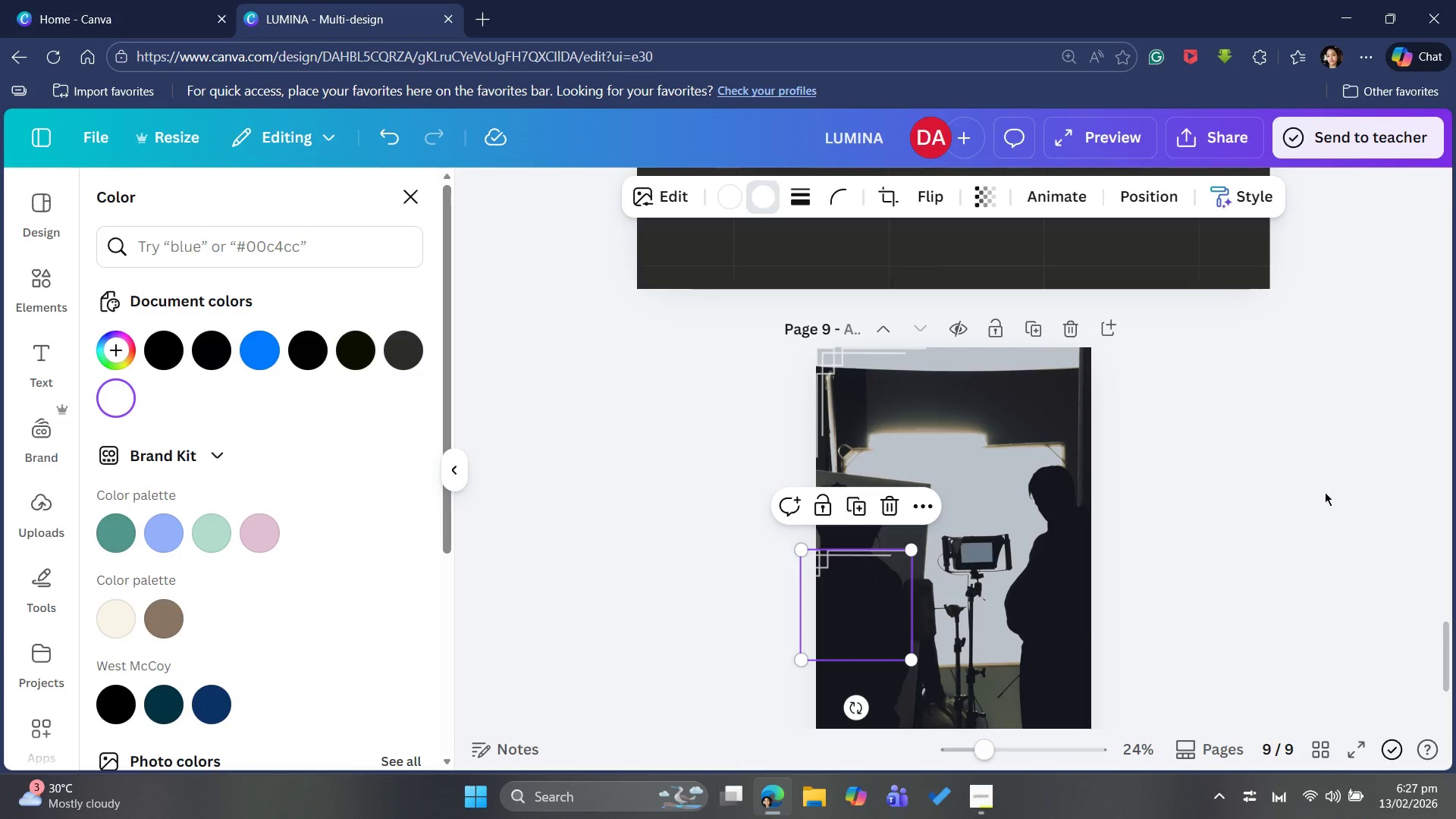 
scroll: coordinate [1316, 500], scroll_direction: down, amount: 2.0
 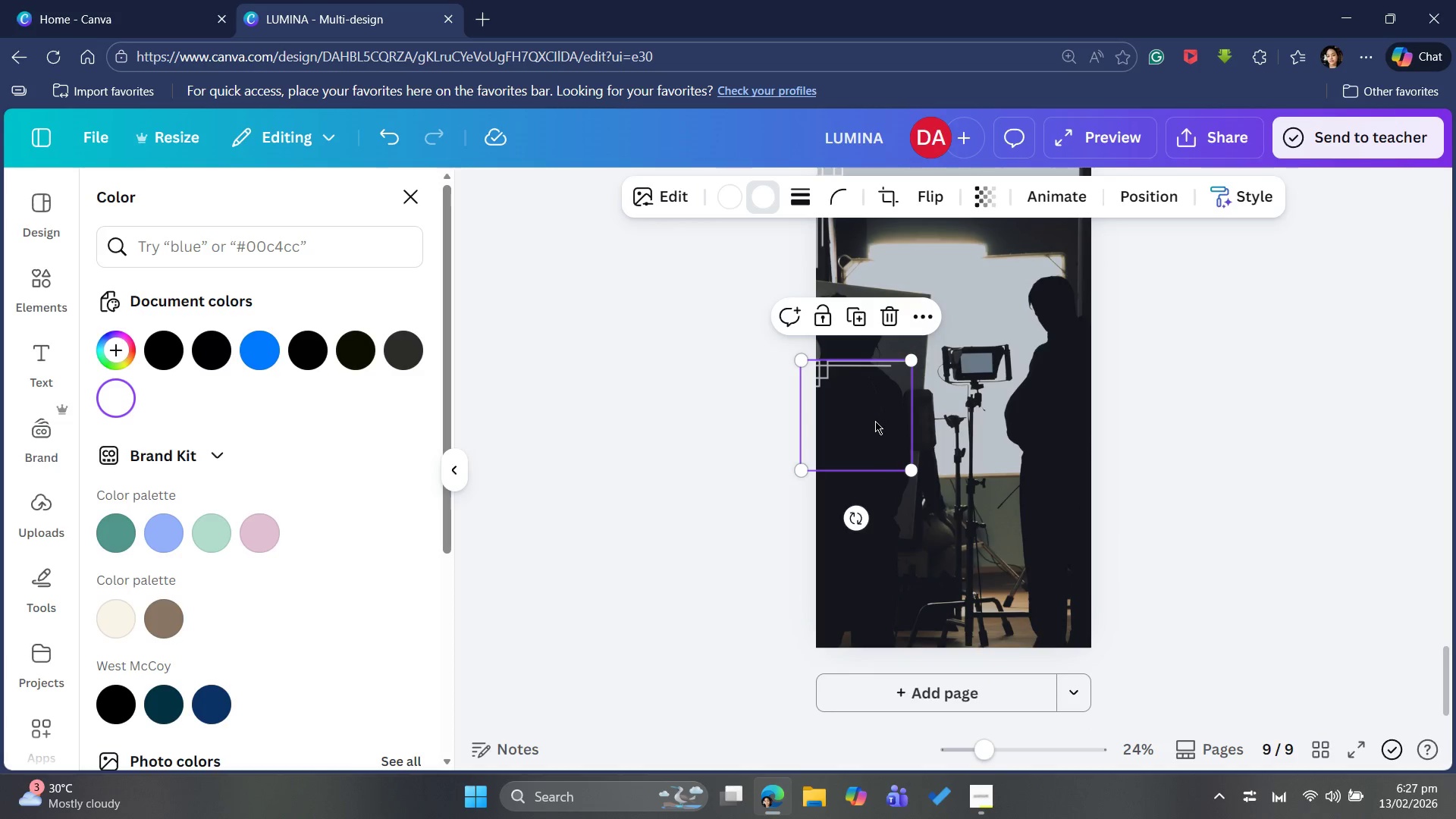 
left_click_drag(start_coordinate=[863, 427], to_coordinate=[893, 530])
 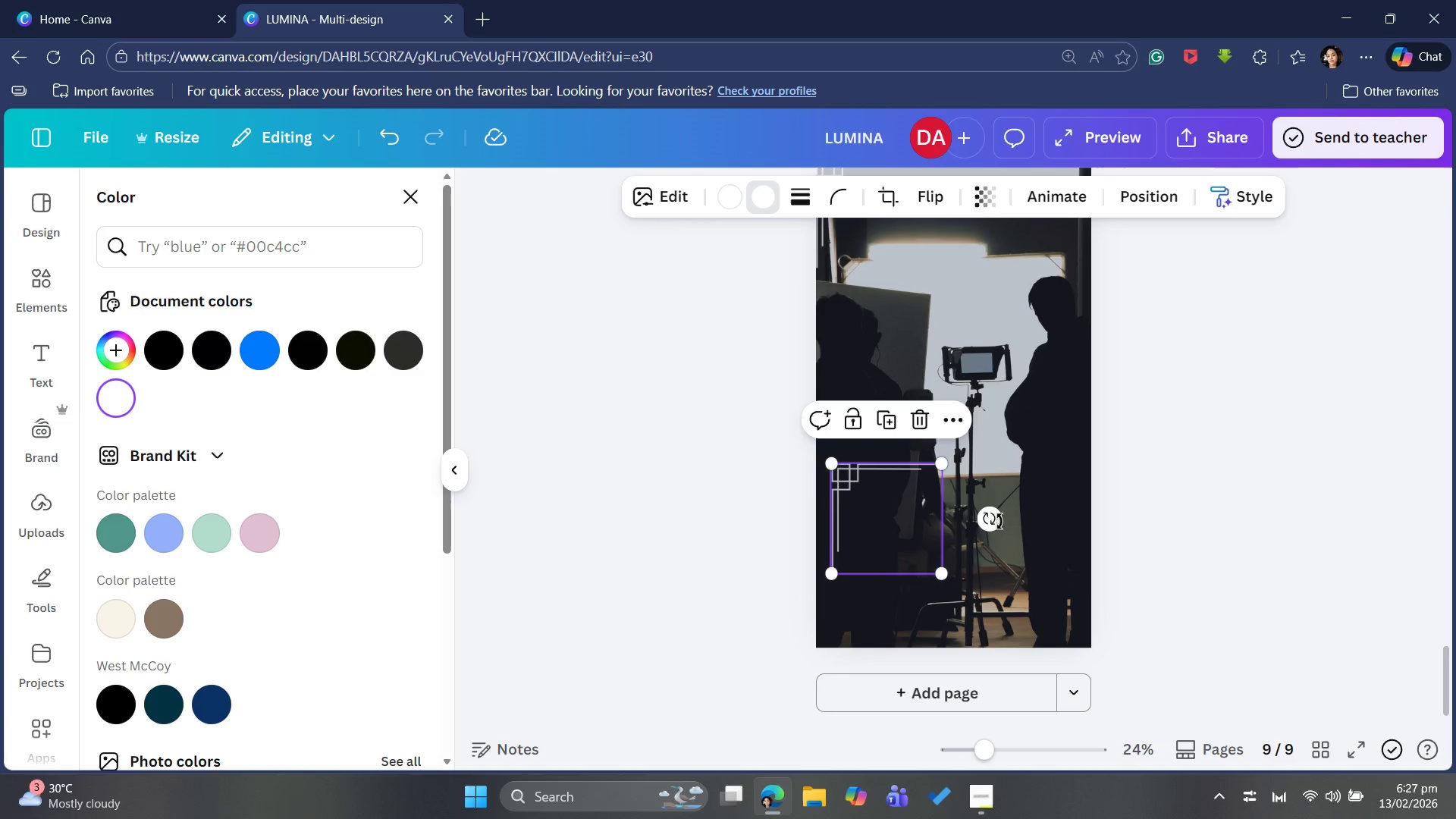 
left_click_drag(start_coordinate=[994, 513], to_coordinate=[886, 215])
 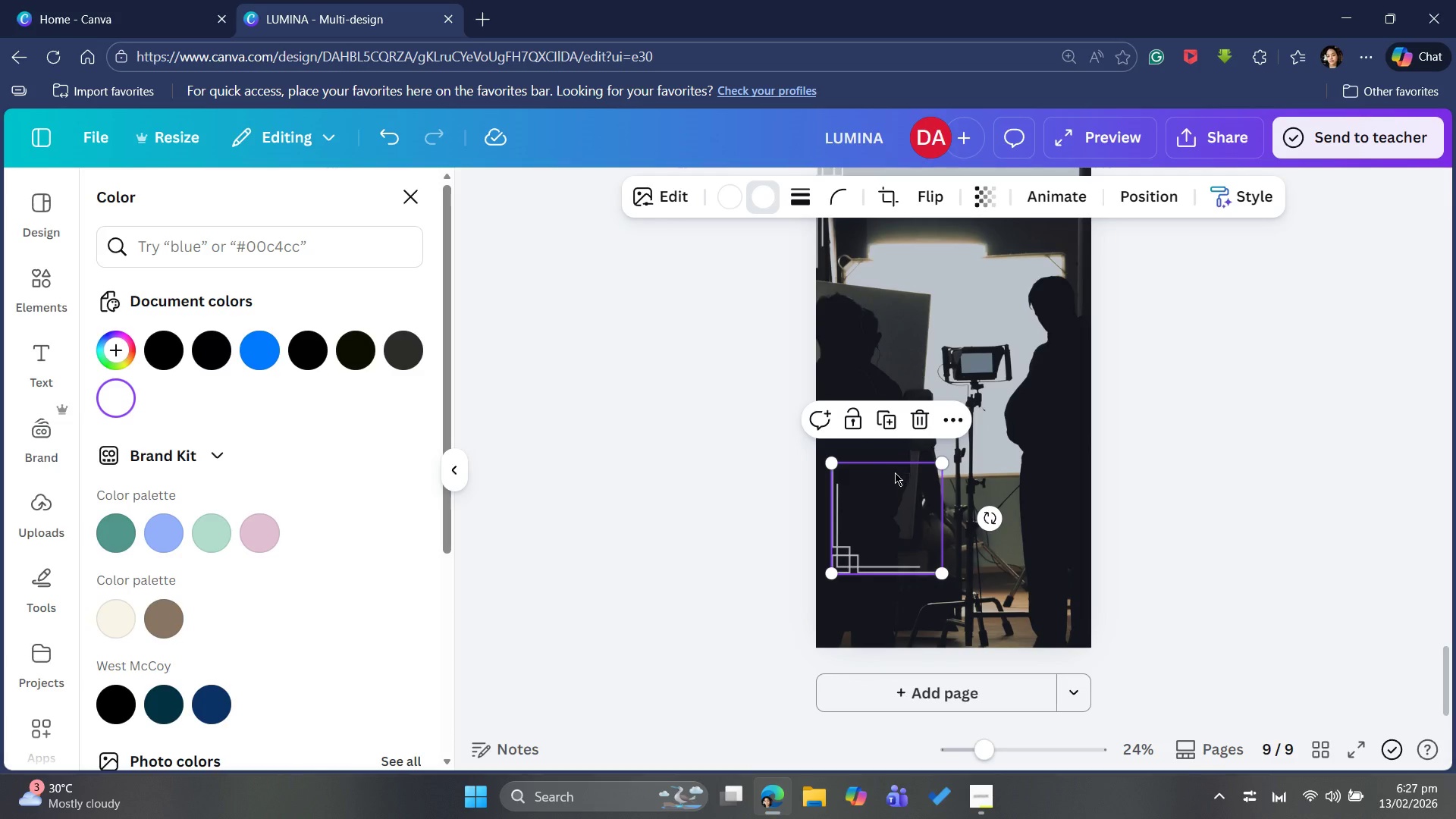 
left_click_drag(start_coordinate=[869, 500], to_coordinate=[853, 577])
 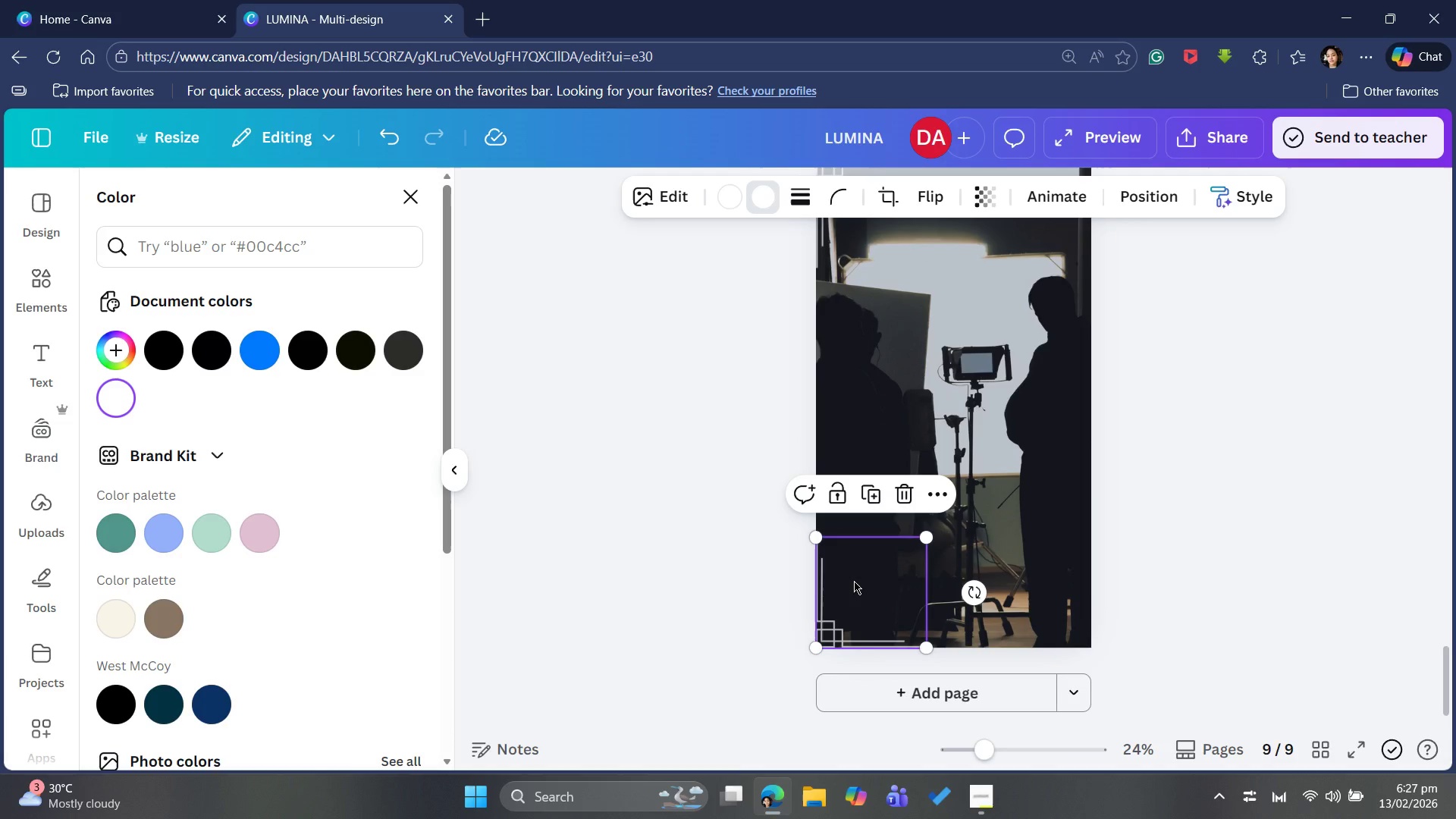 
left_click([854, 581])
 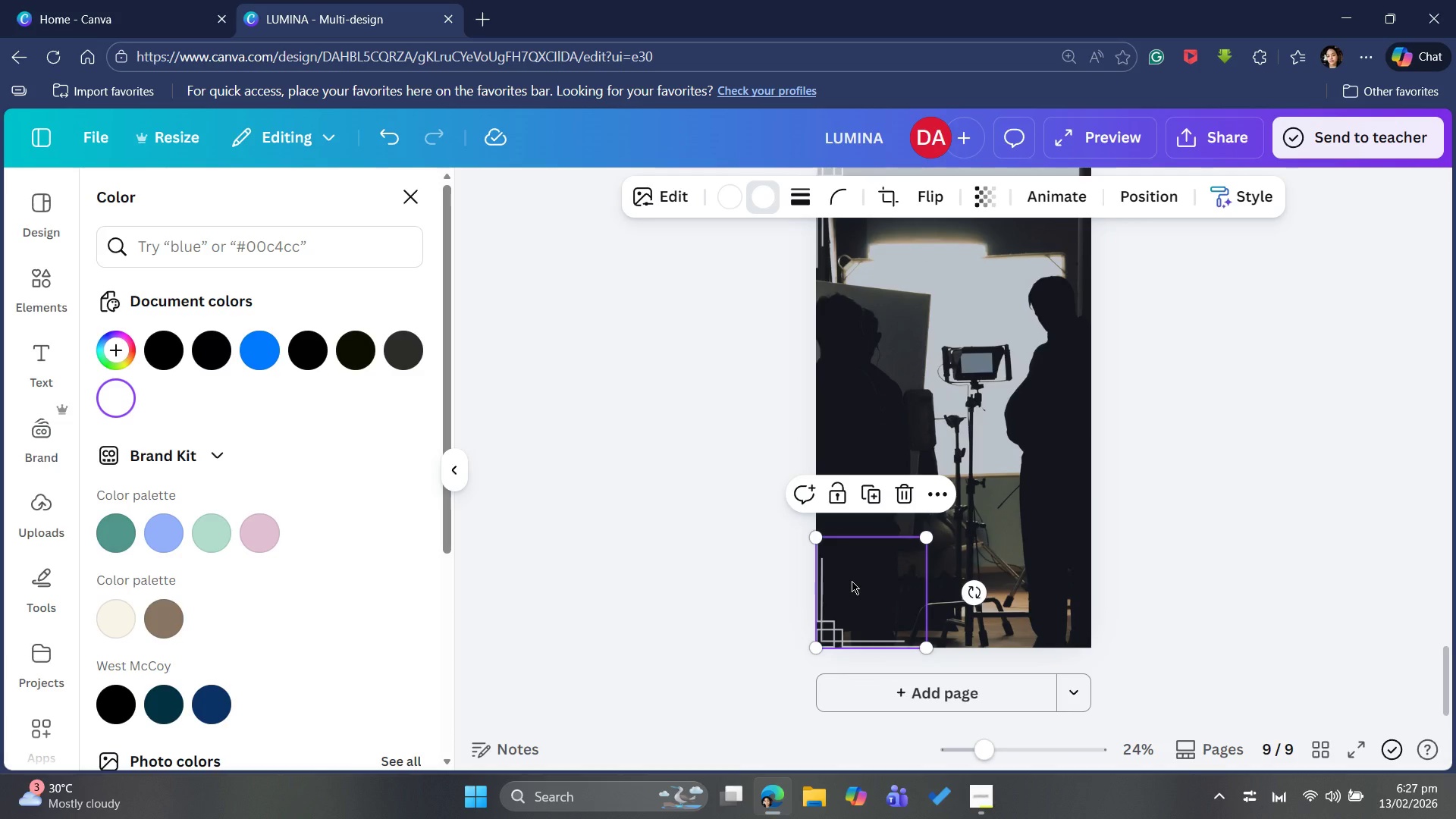 
key(Control+C)
 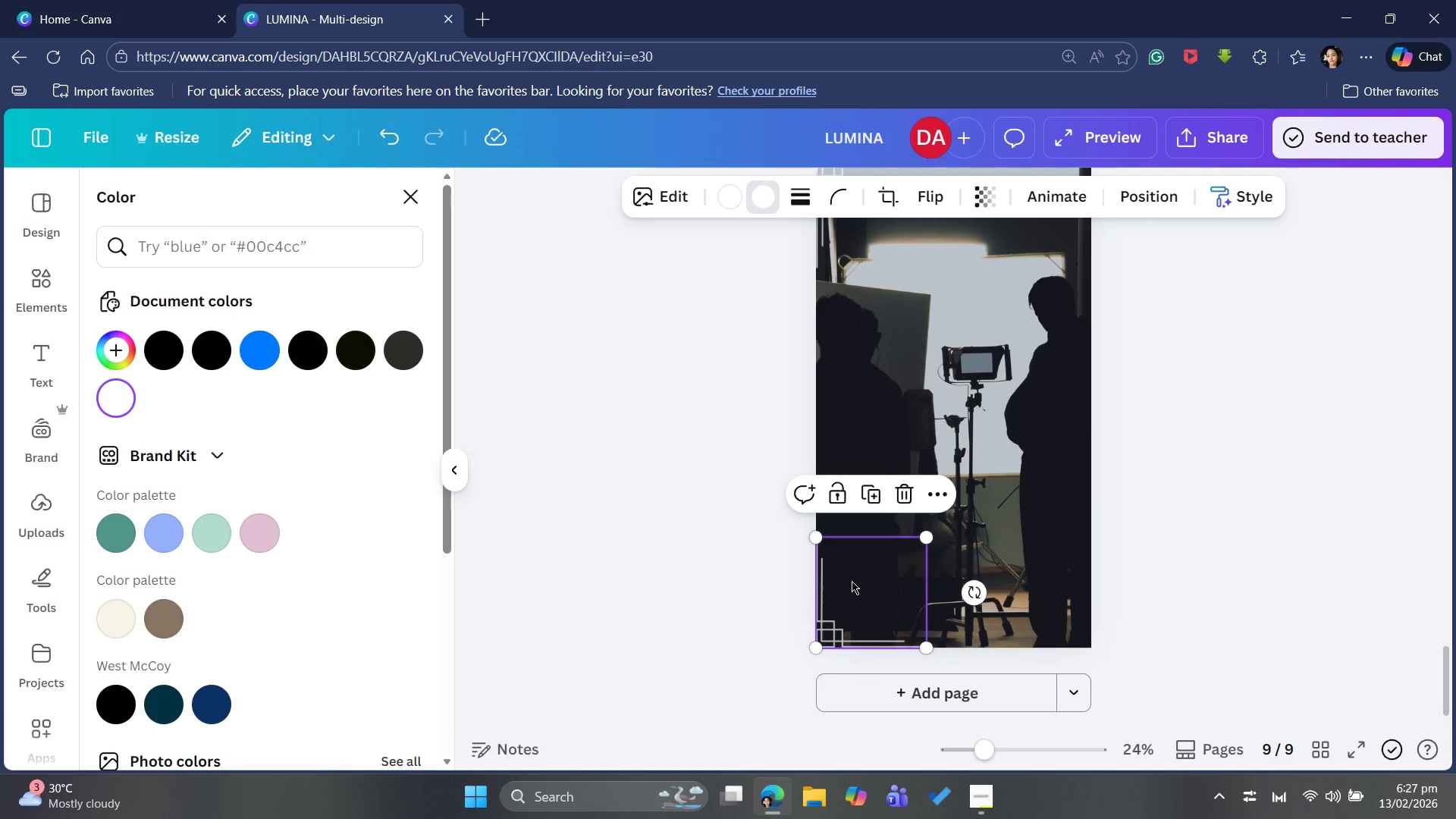 
key(Control+V)
 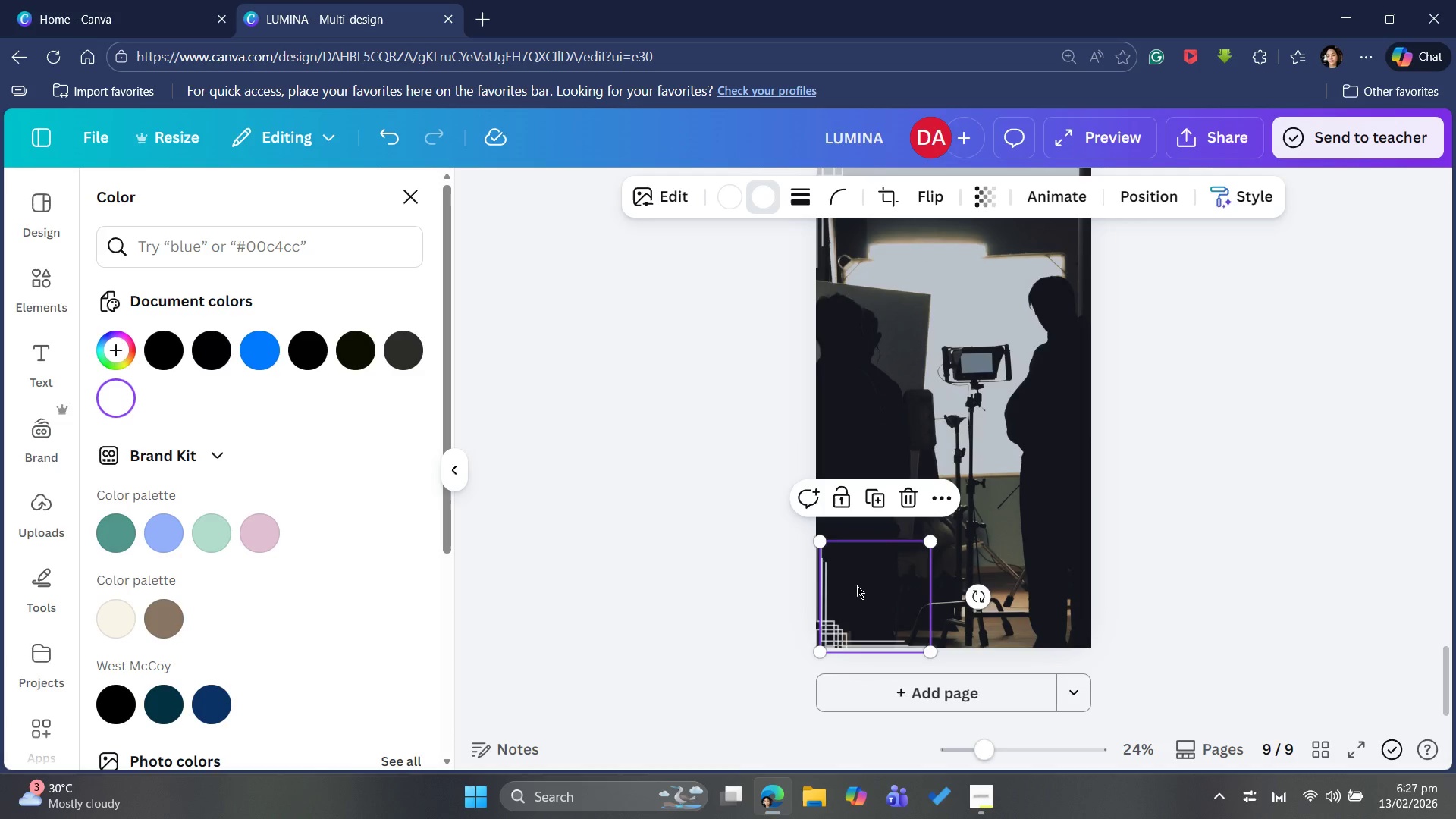 
left_click_drag(start_coordinate=[855, 585], to_coordinate=[1009, 580])
 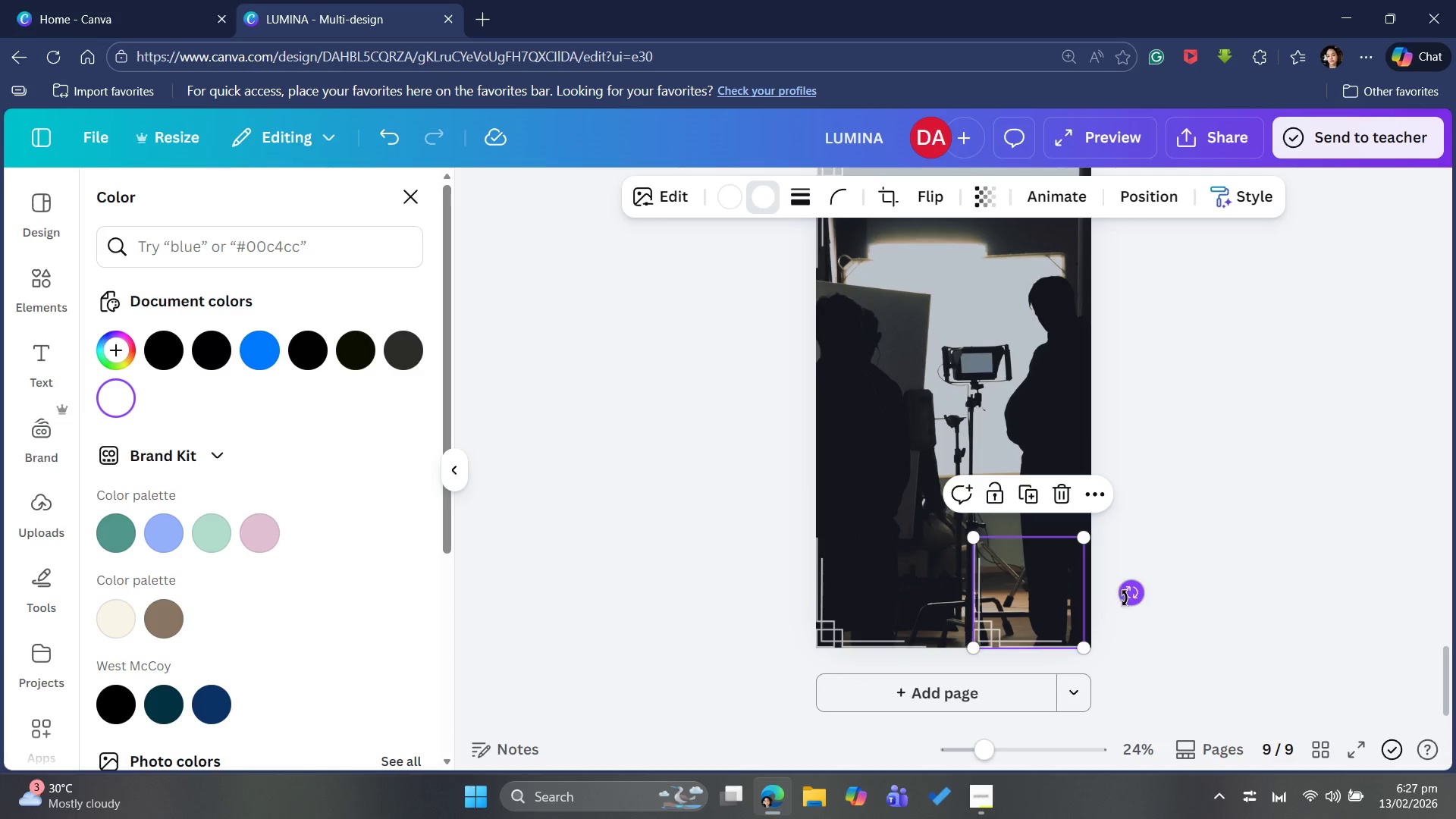 
left_click_drag(start_coordinate=[1125, 594], to_coordinate=[1030, 464])
 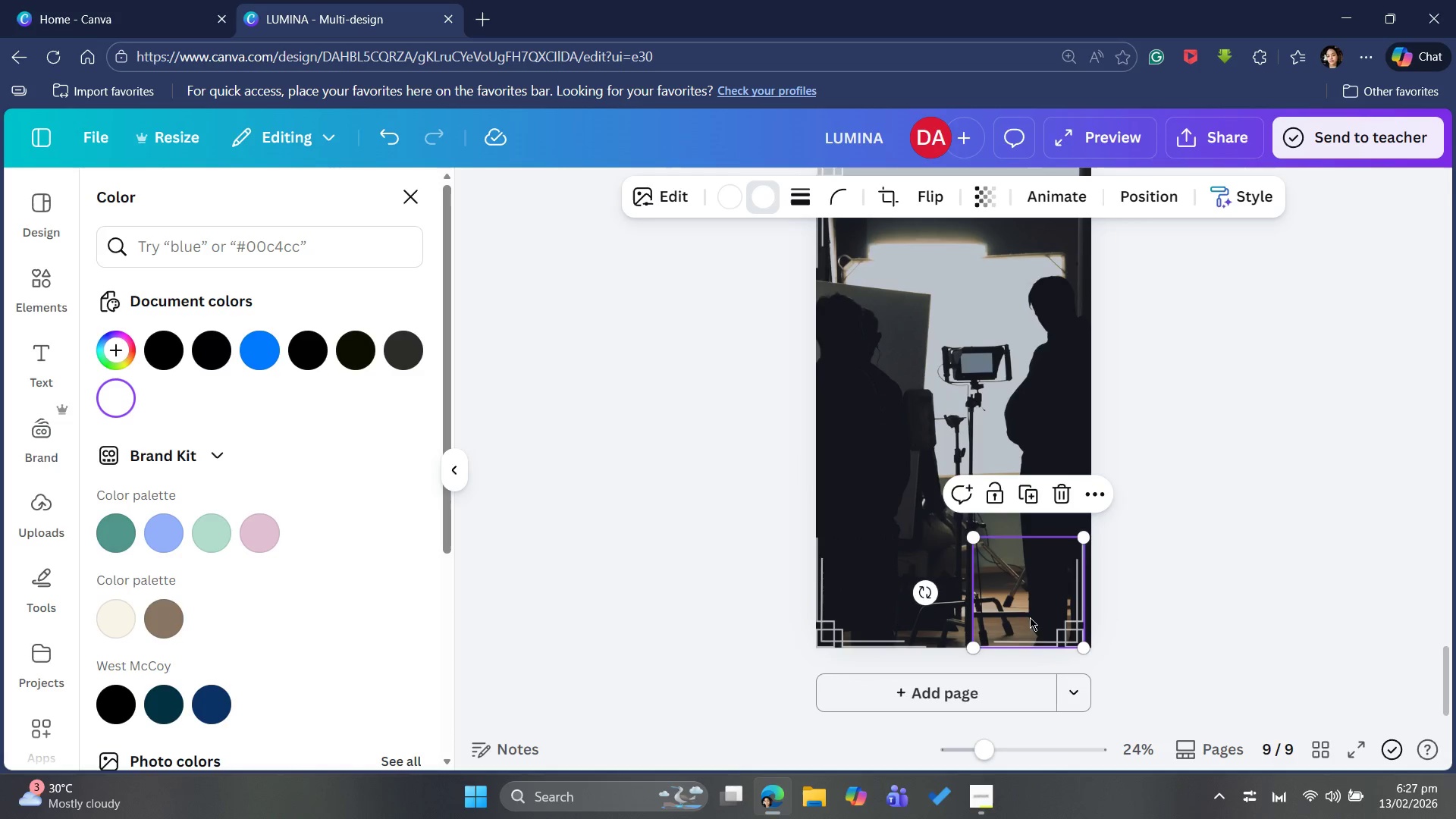 
left_click_drag(start_coordinate=[1031, 617], to_coordinate=[1045, 619])
 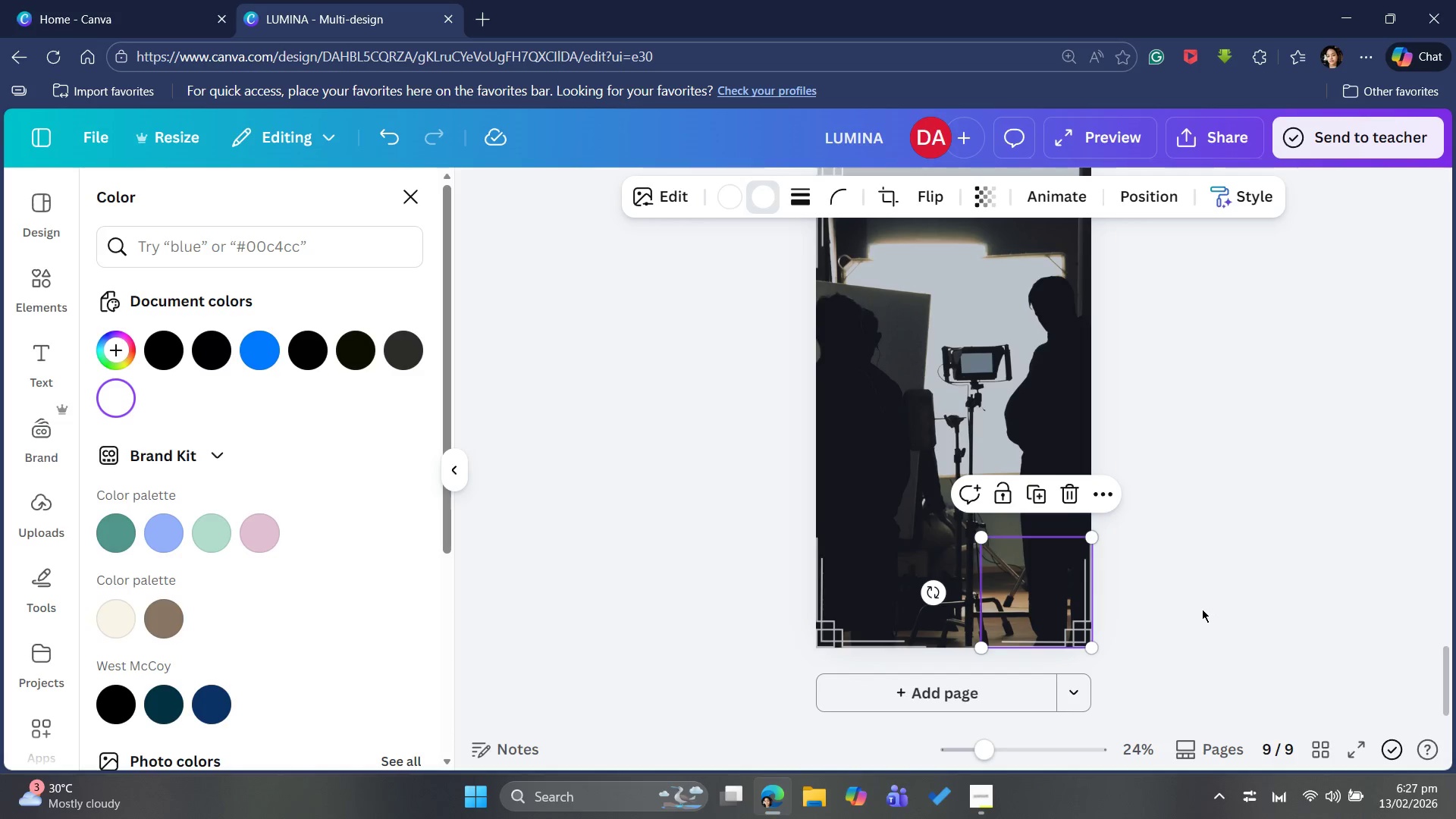 
scroll: coordinate [1163, 605], scroll_direction: up, amount: 2.0
 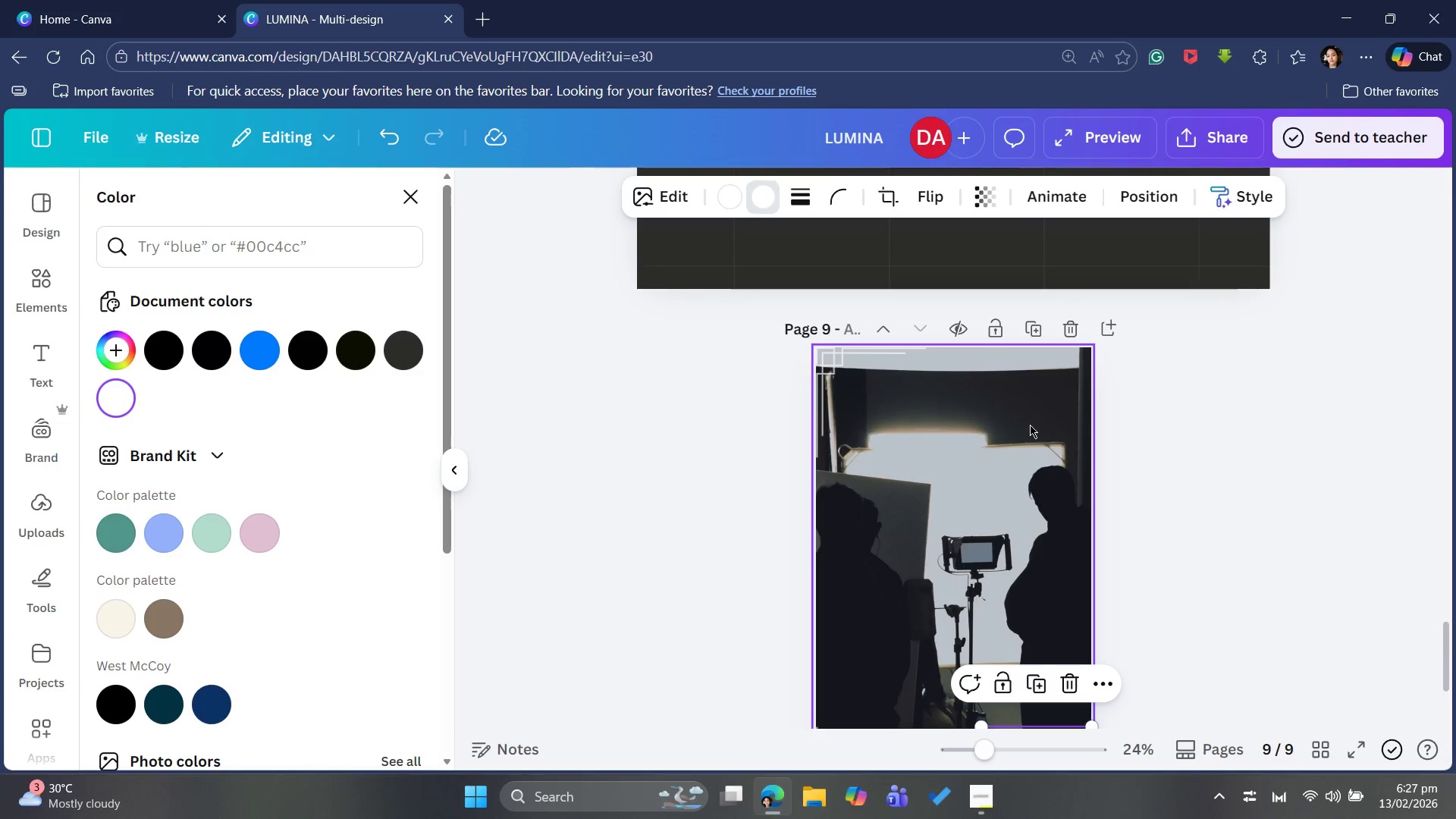 
key(Control+V)
 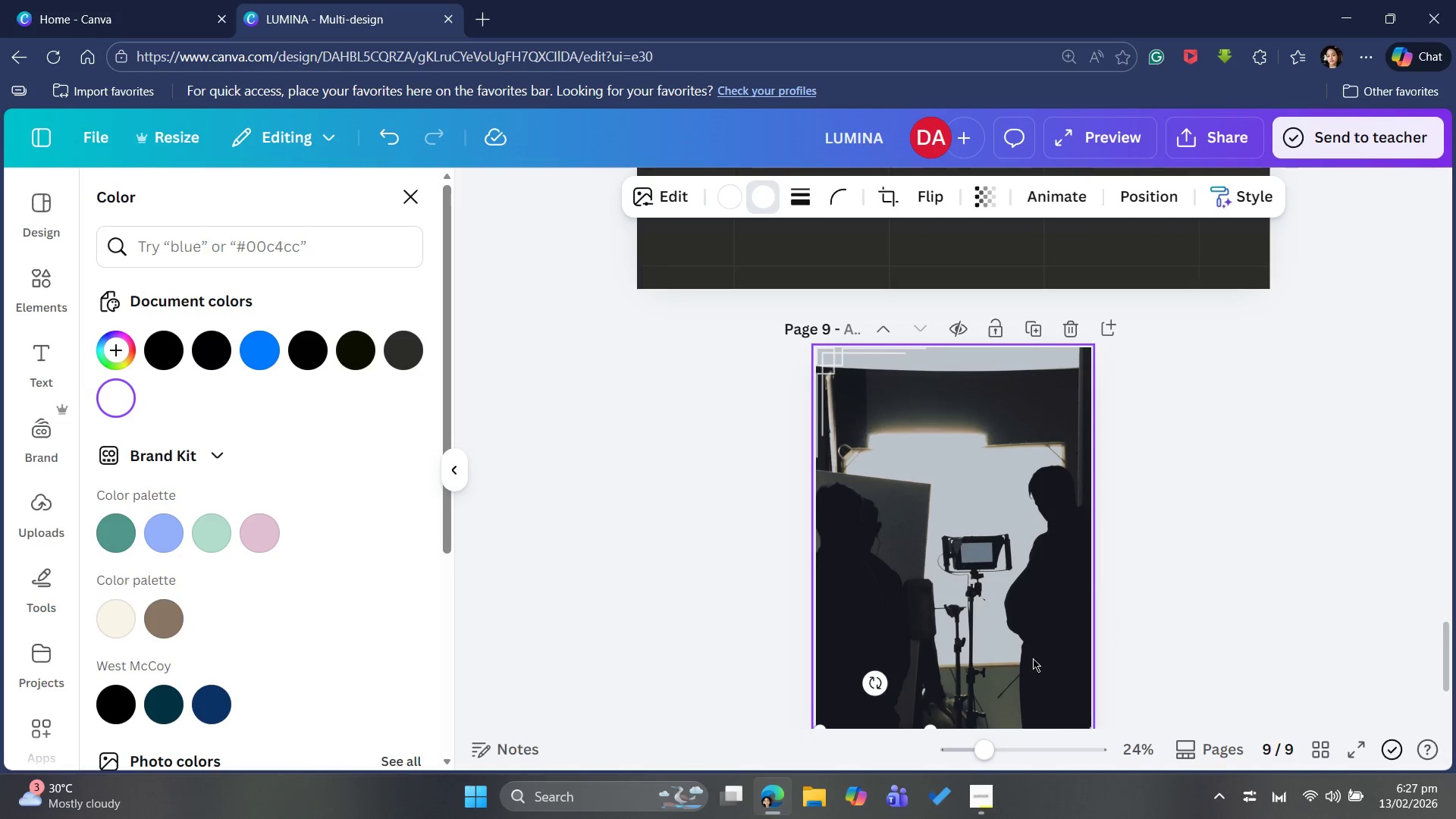 
scroll: coordinate [1034, 654], scroll_direction: down, amount: 3.0
 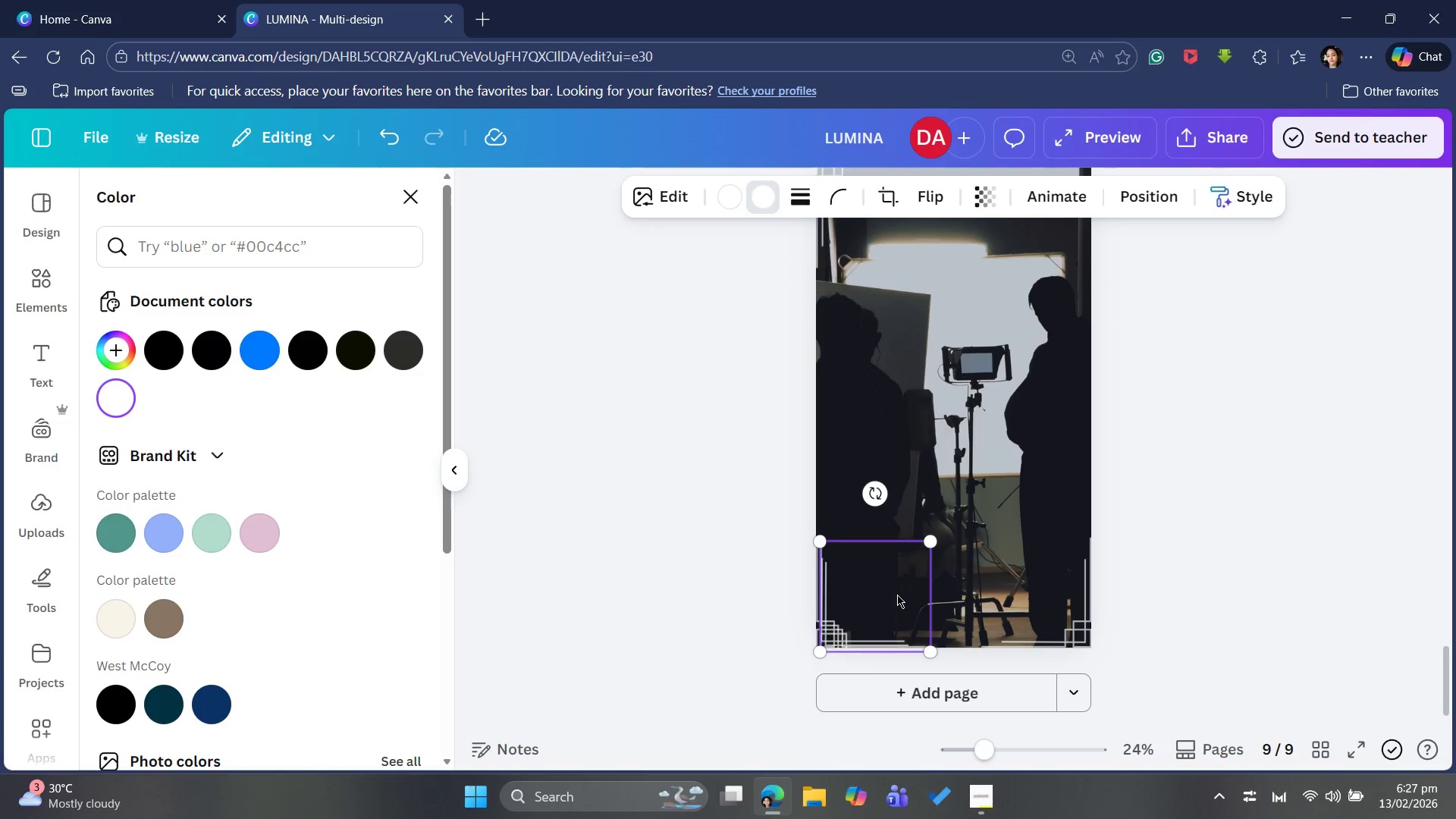 
left_click_drag(start_coordinate=[897, 592], to_coordinate=[1001, 368])
 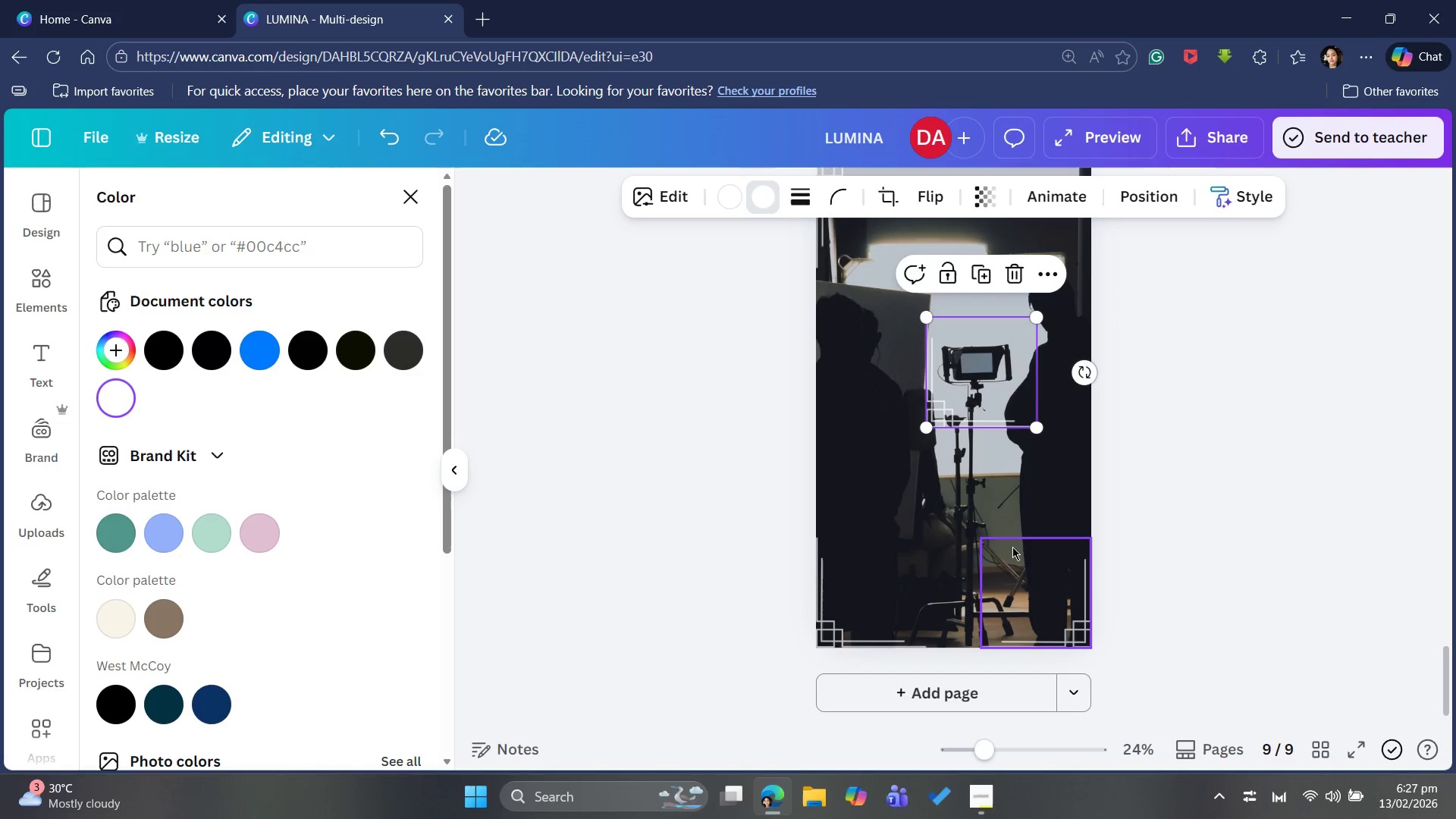 
scroll: coordinate [1016, 549], scroll_direction: up, amount: 2.0
 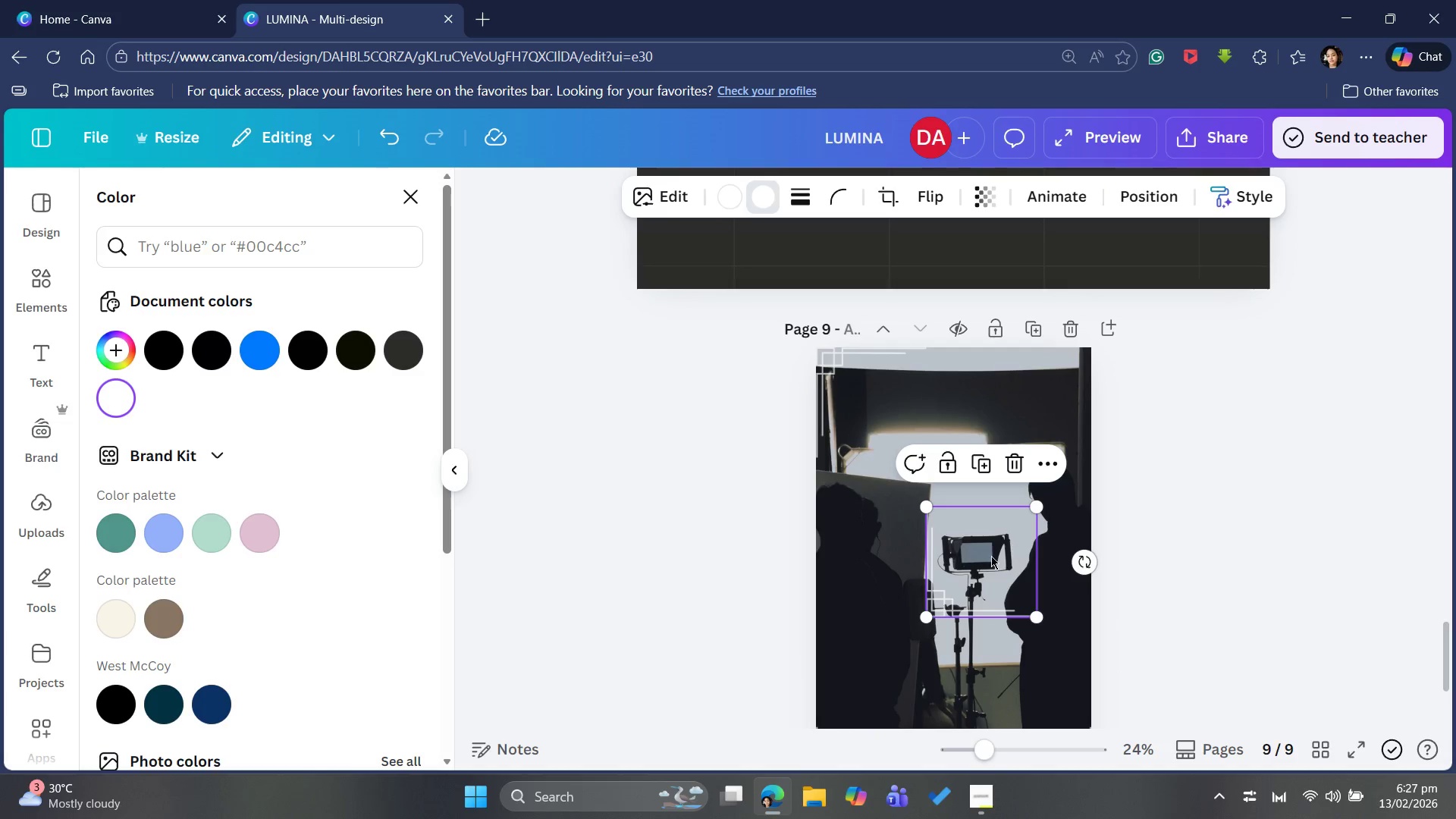 
left_click_drag(start_coordinate=[984, 559], to_coordinate=[1037, 441])
 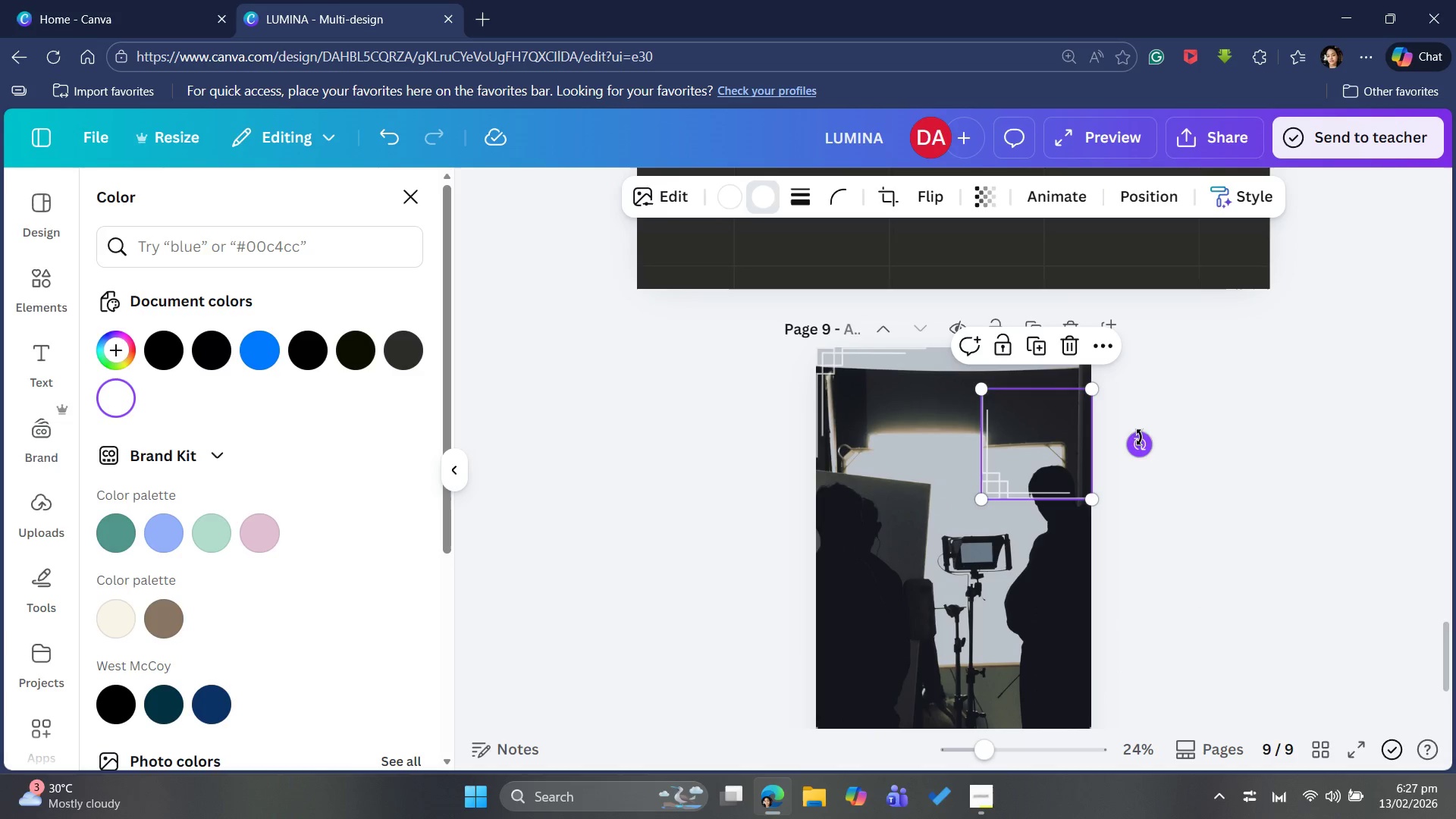 
left_click_drag(start_coordinate=[1145, 435], to_coordinate=[909, 453])
 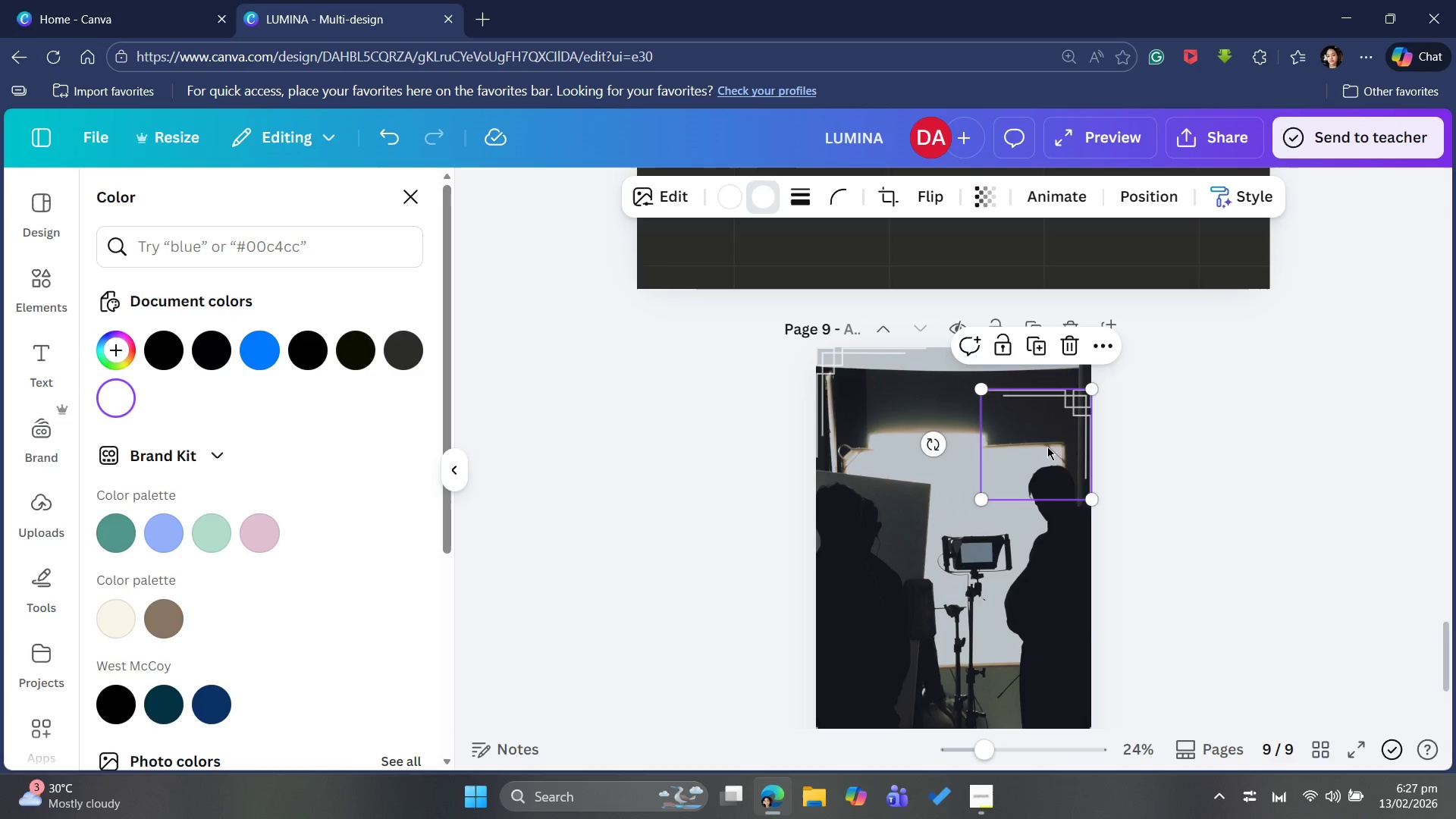 
left_click_drag(start_coordinate=[1047, 447], to_coordinate=[1052, 406])
 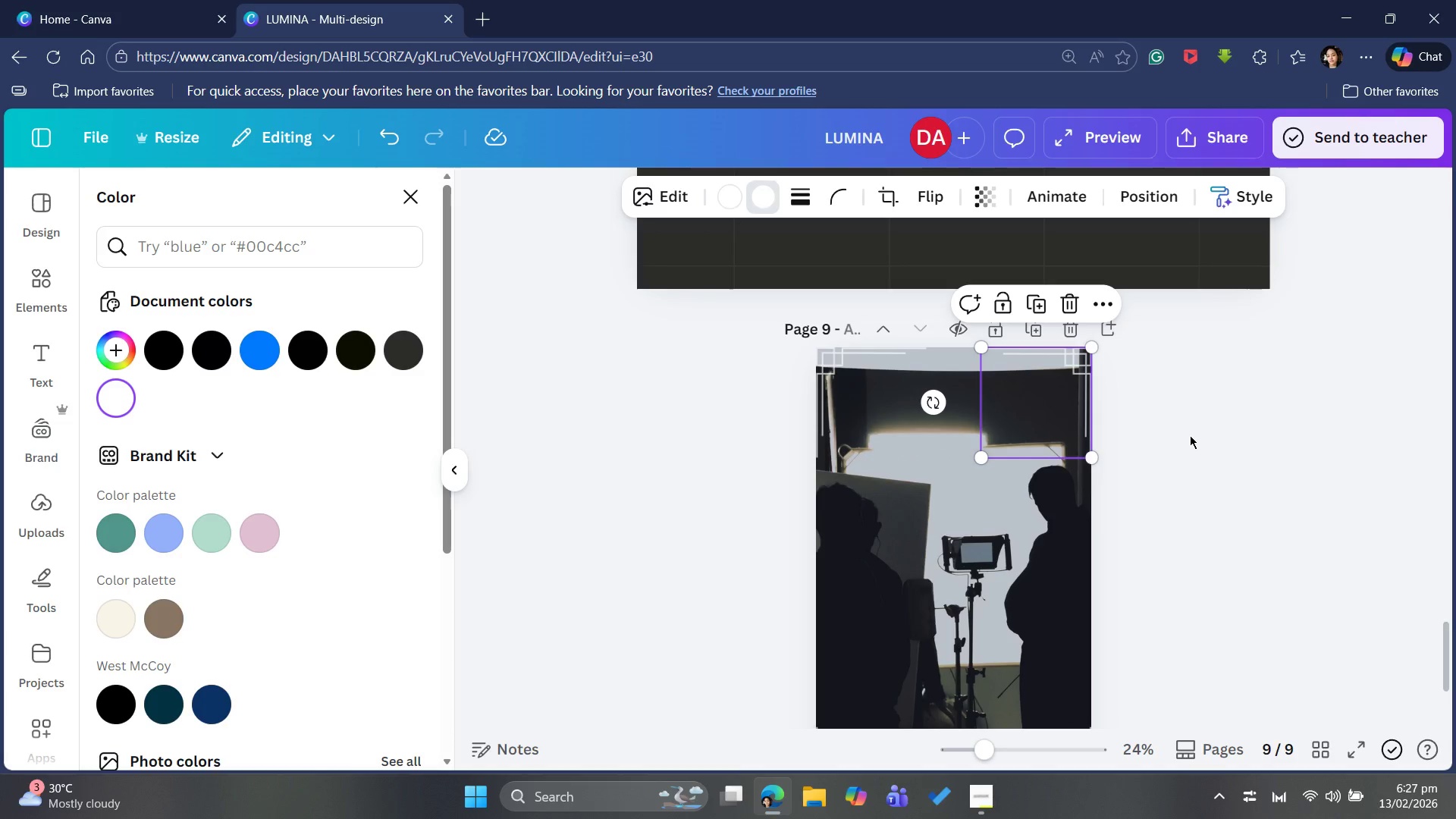 
left_click([1190, 435])
 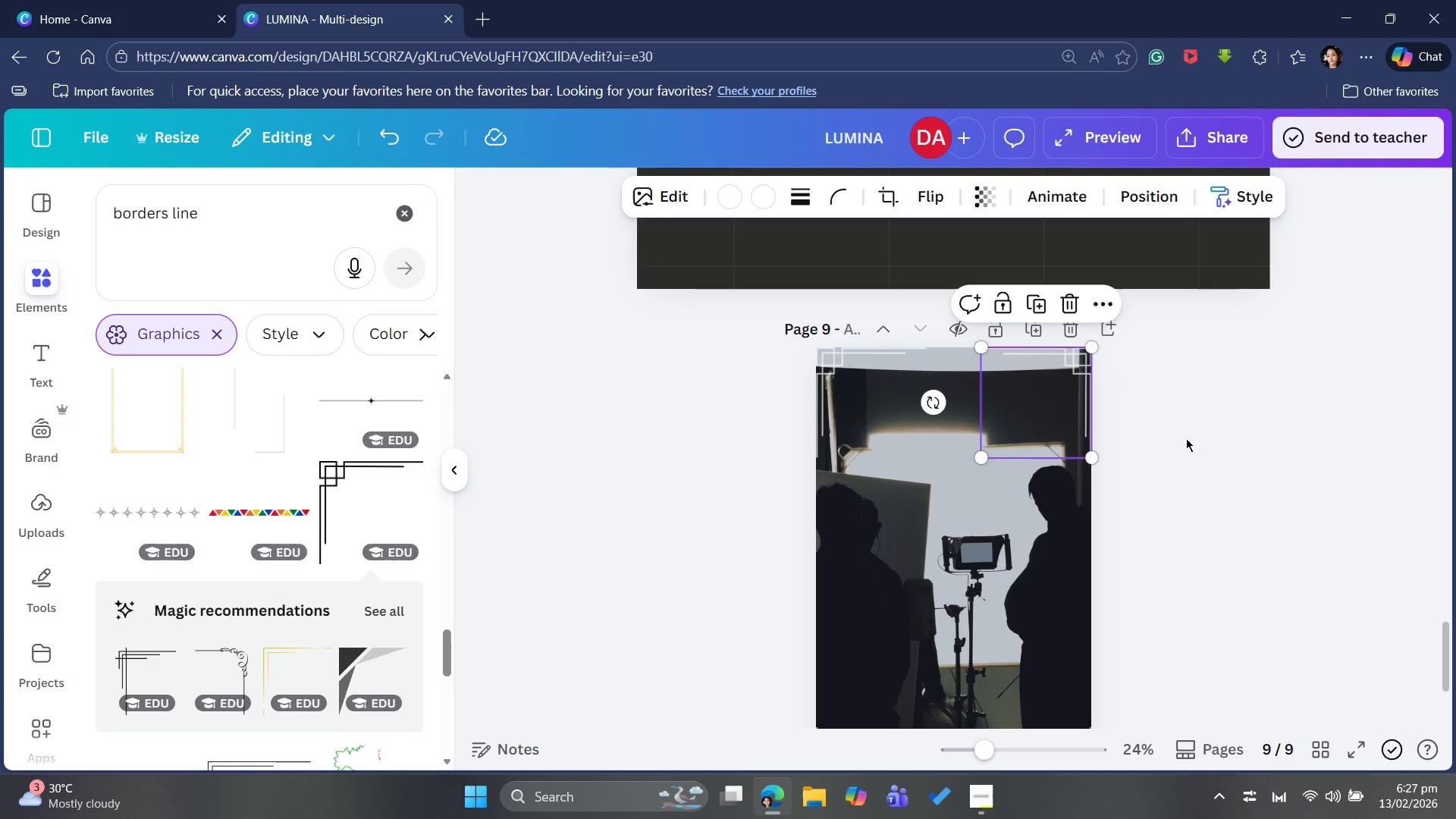 
left_click([1186, 438])
 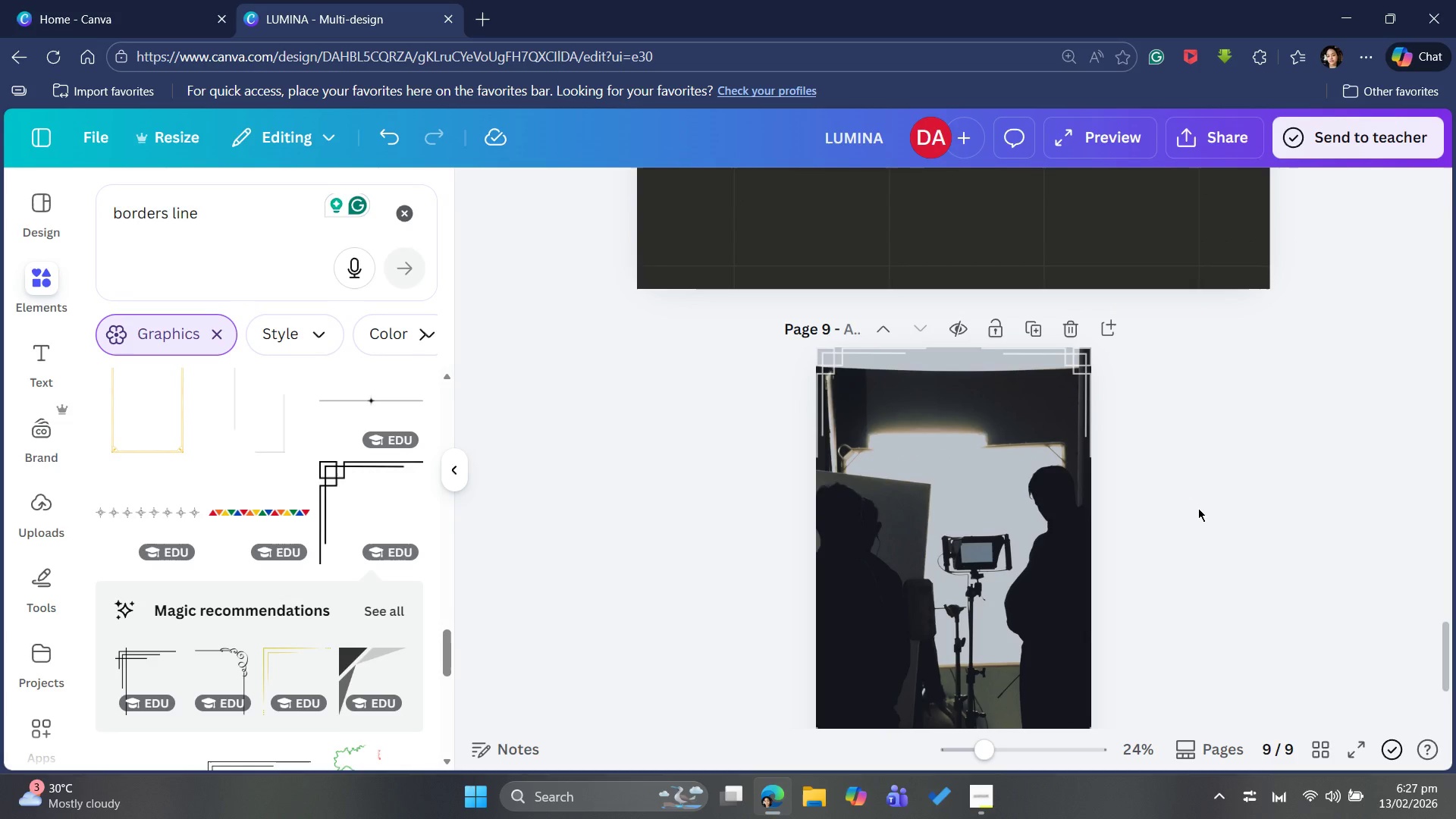 
wait(6.33)
 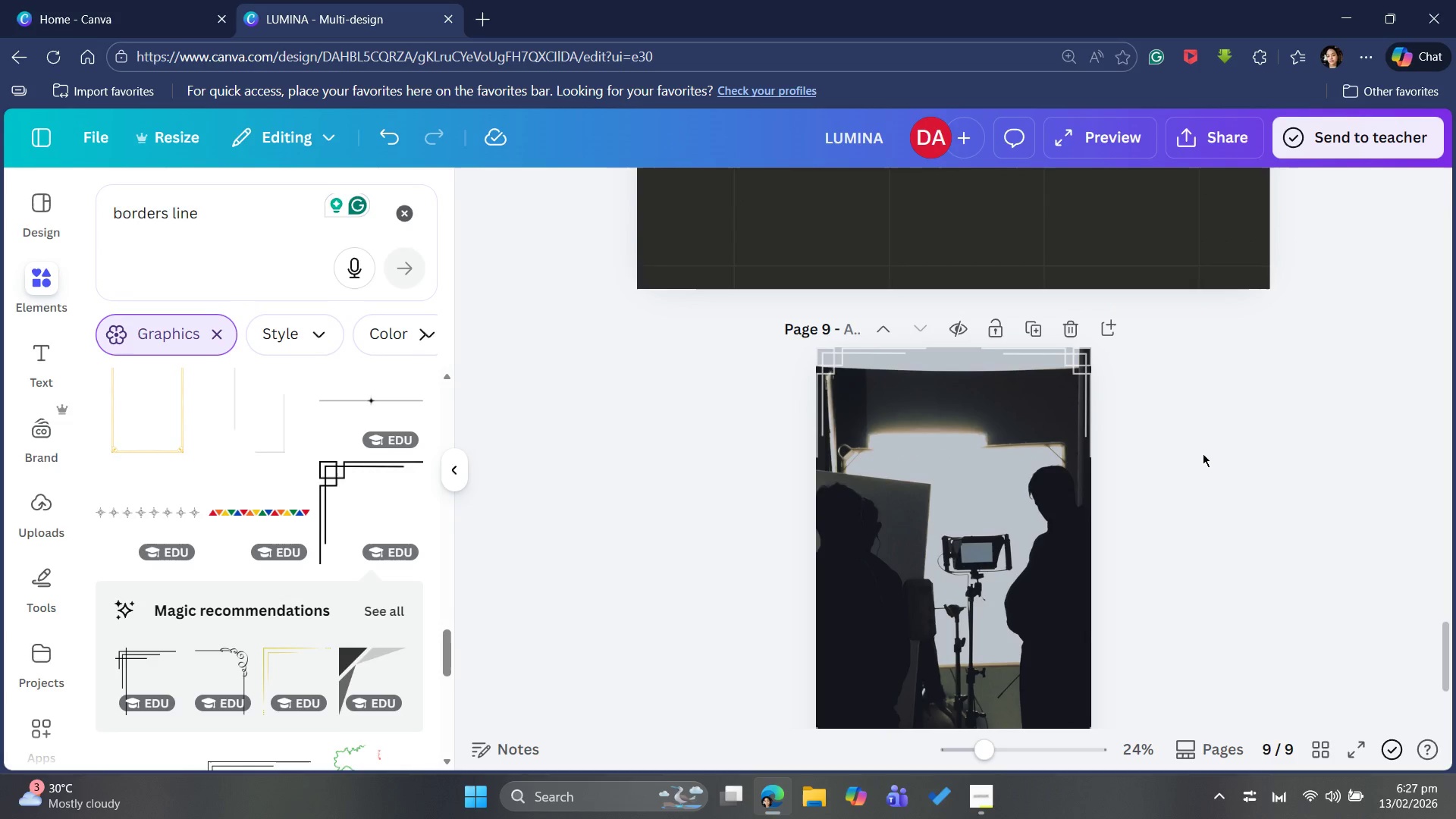 
scroll: coordinate [249, 551], scroll_direction: down, amount: 24.0
 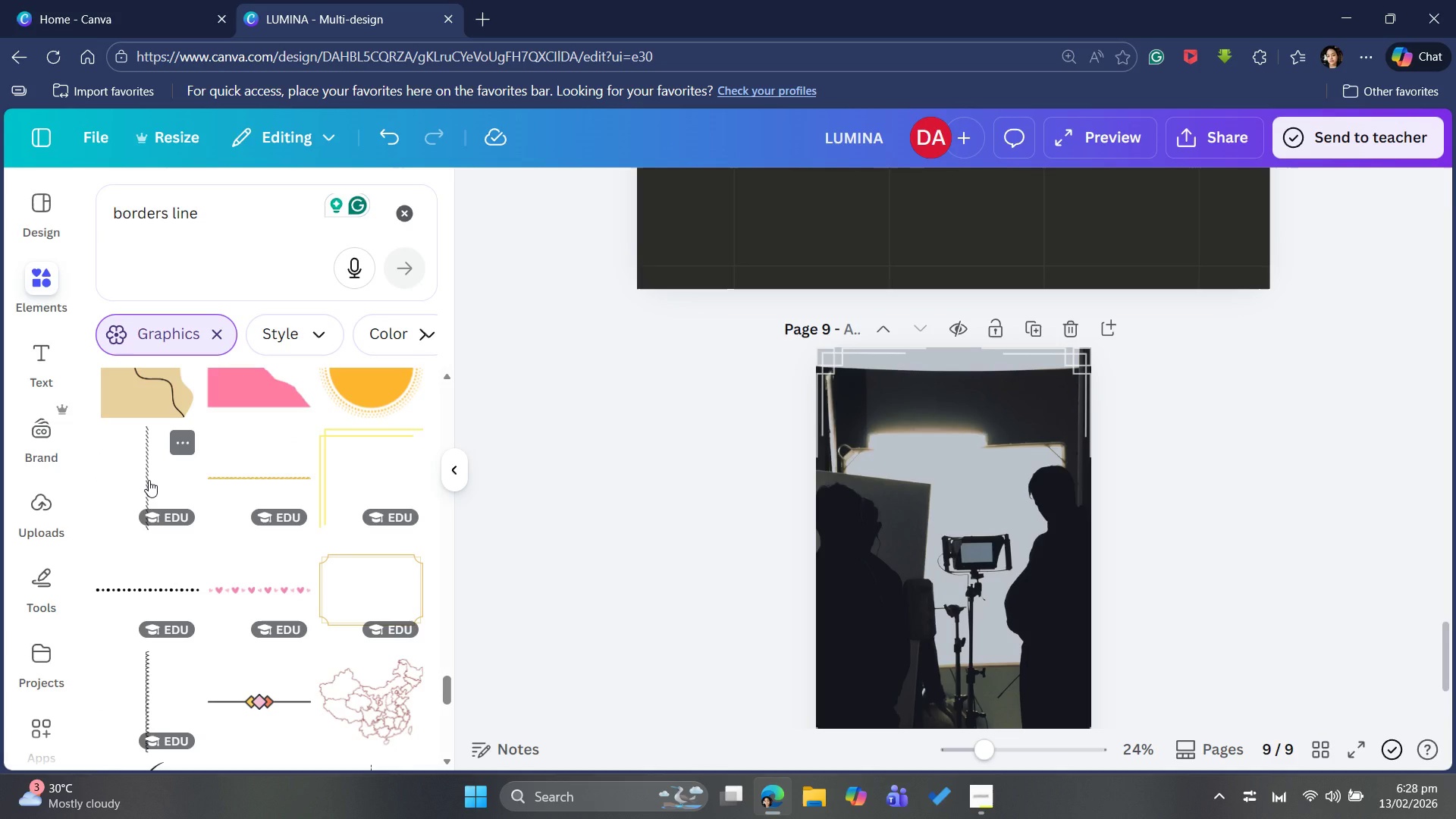 
left_click_drag(start_coordinate=[149, 480], to_coordinate=[150, 485])
 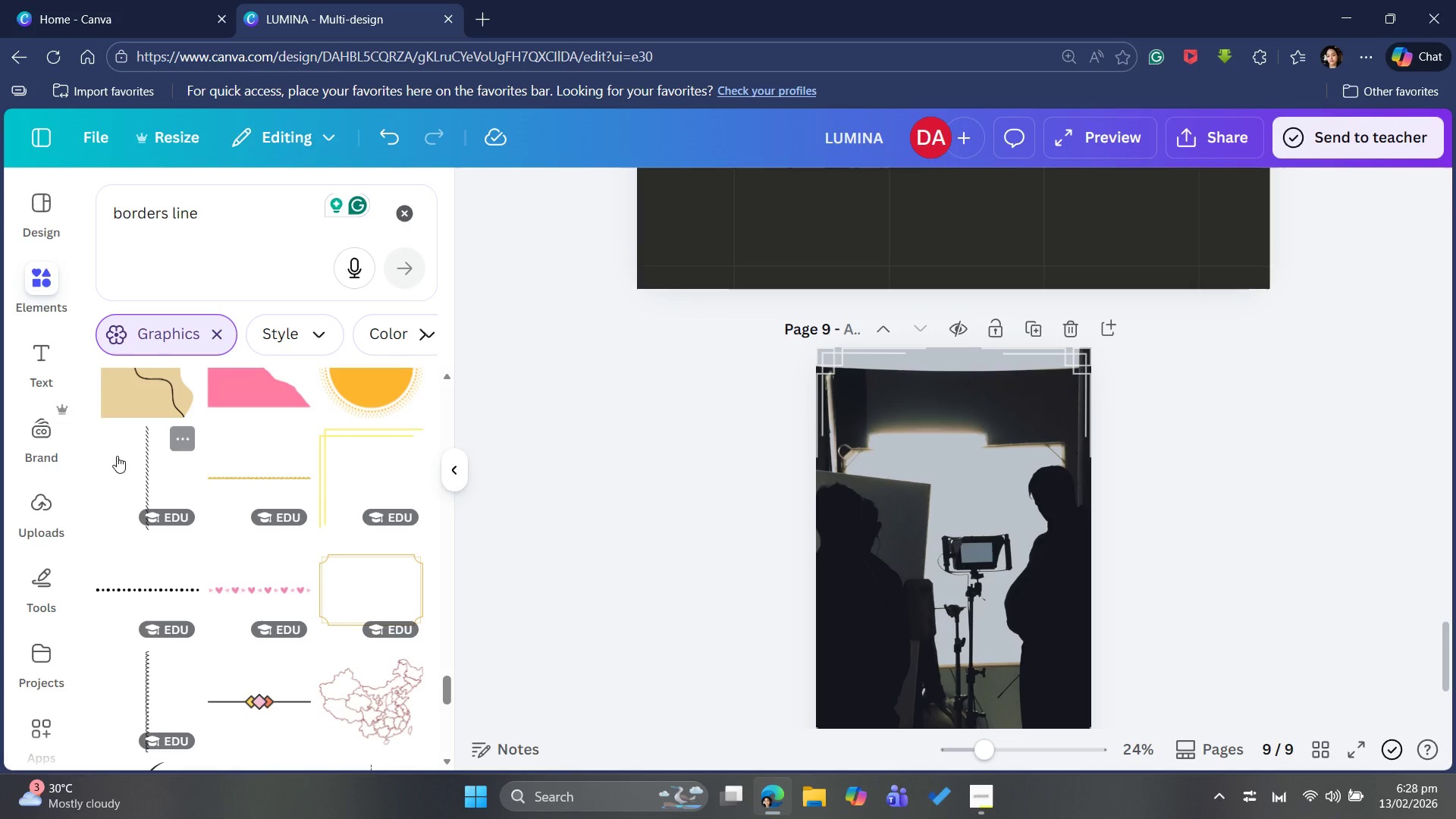 
left_click([119, 458])
 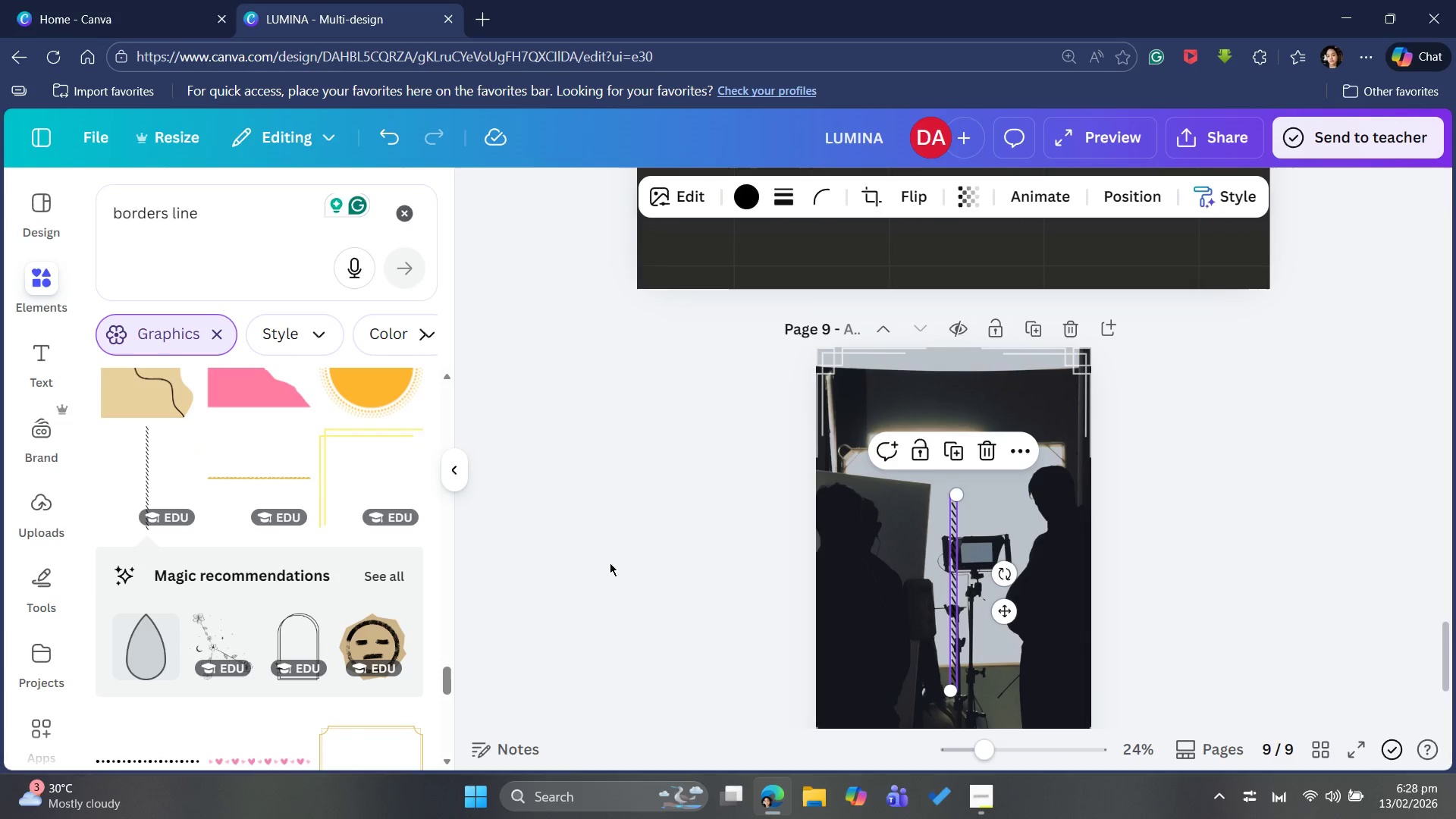 
scroll: coordinate [654, 612], scroll_direction: down, amount: 1.0
 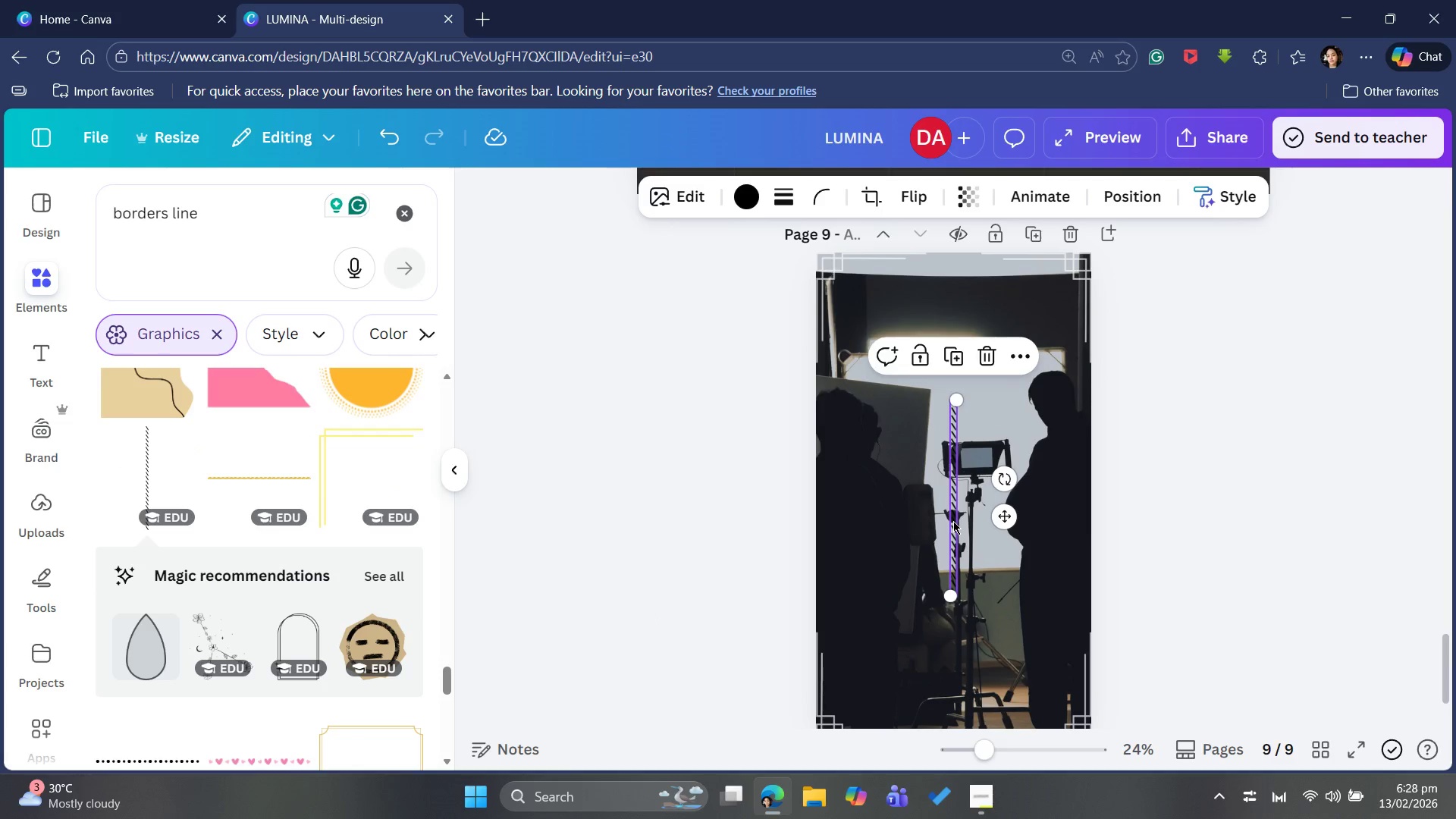 
left_click_drag(start_coordinate=[953, 521], to_coordinate=[825, 468])
 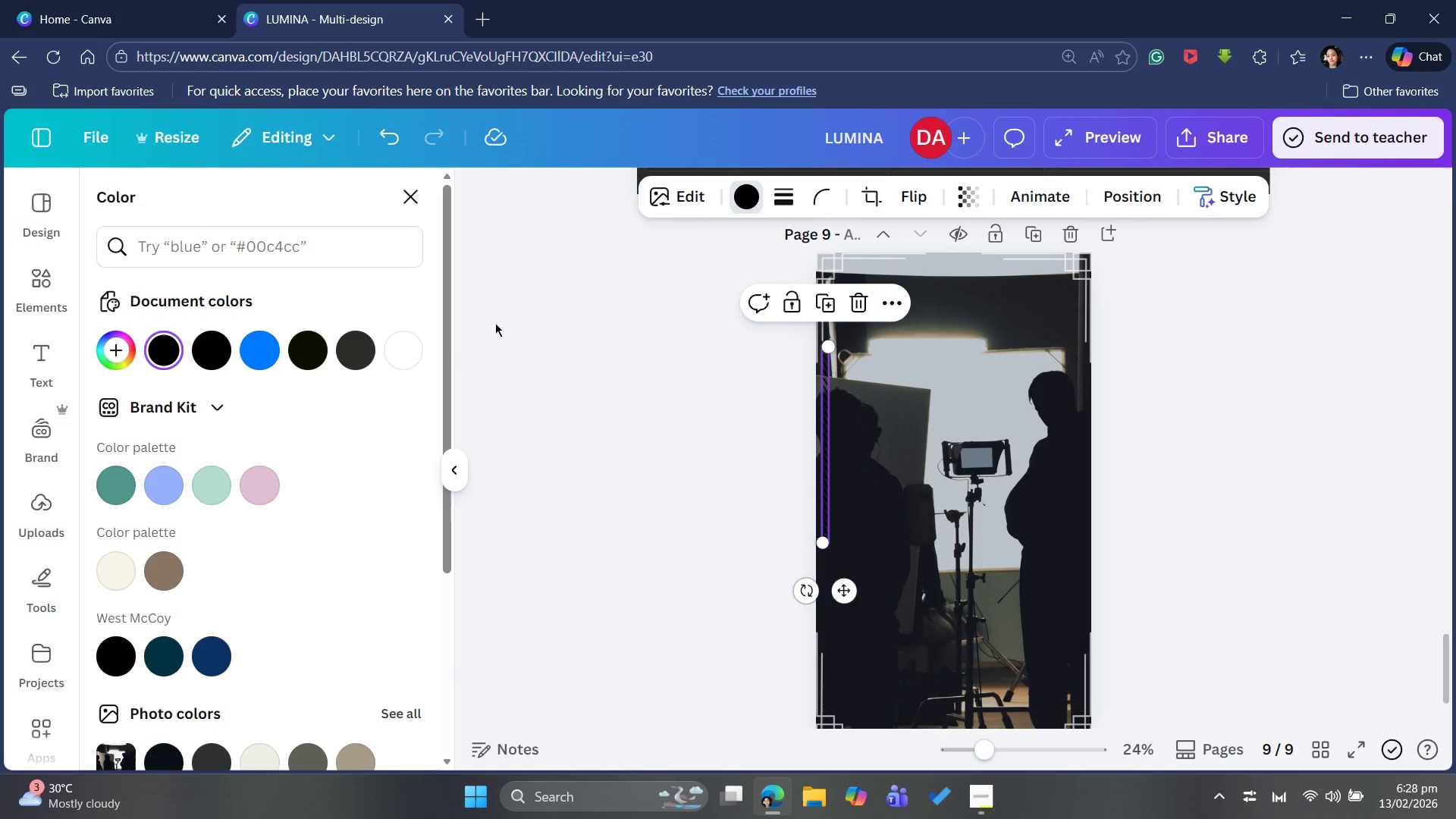 
left_click([397, 337])
 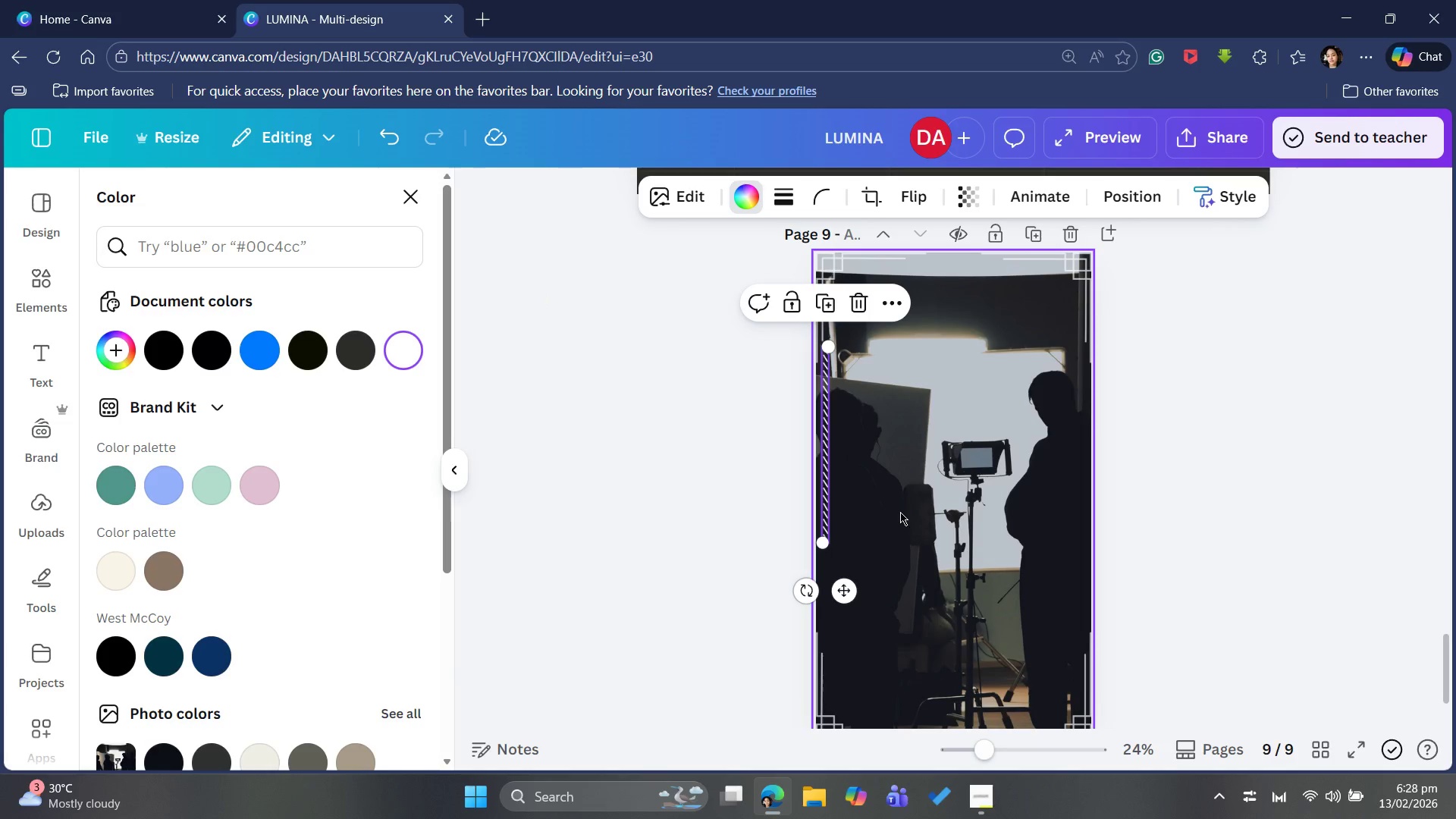 
key(Control+C)
 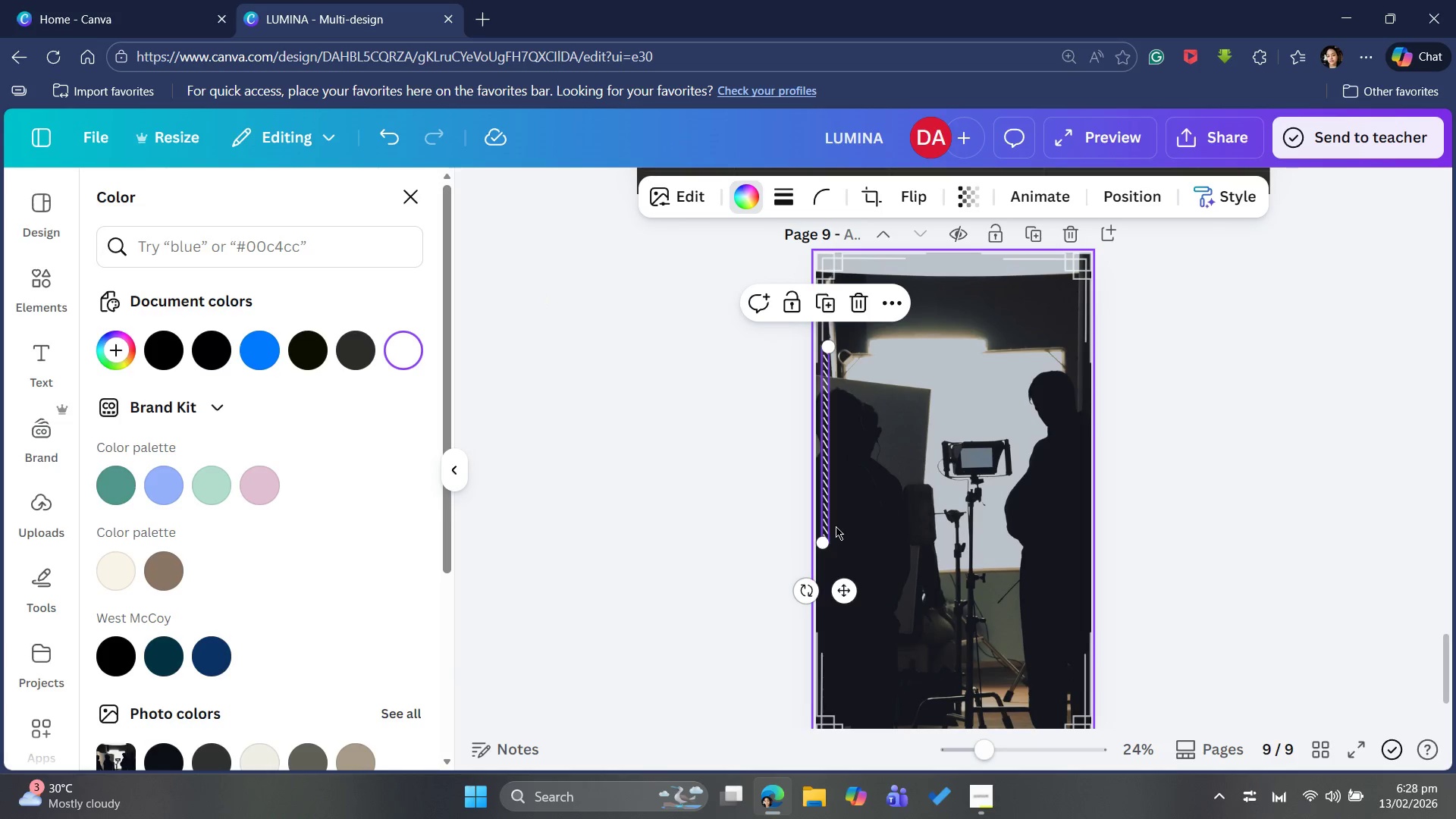 
key(Control+V)
 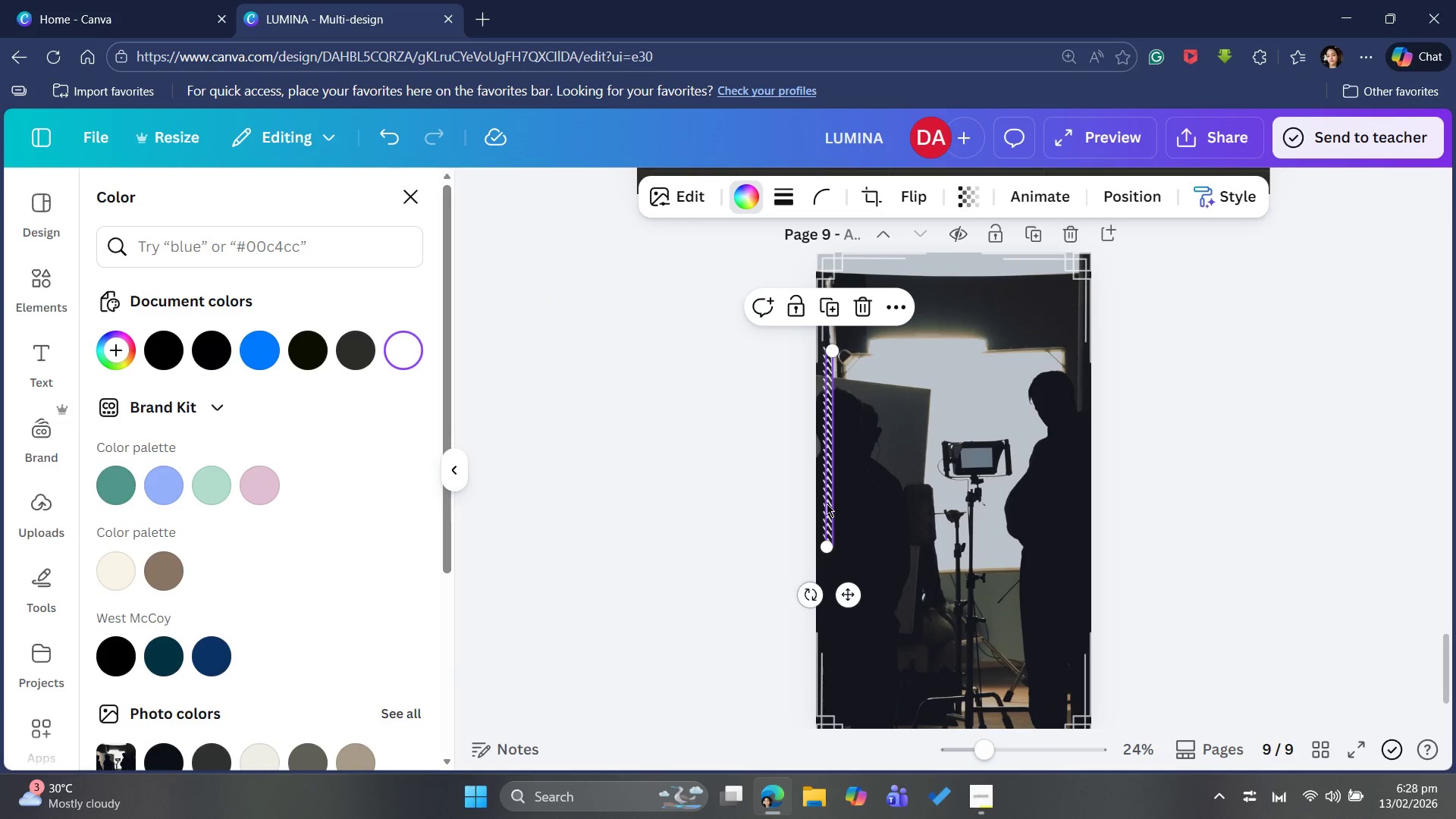 
left_click_drag(start_coordinate=[827, 504], to_coordinate=[1079, 502])
 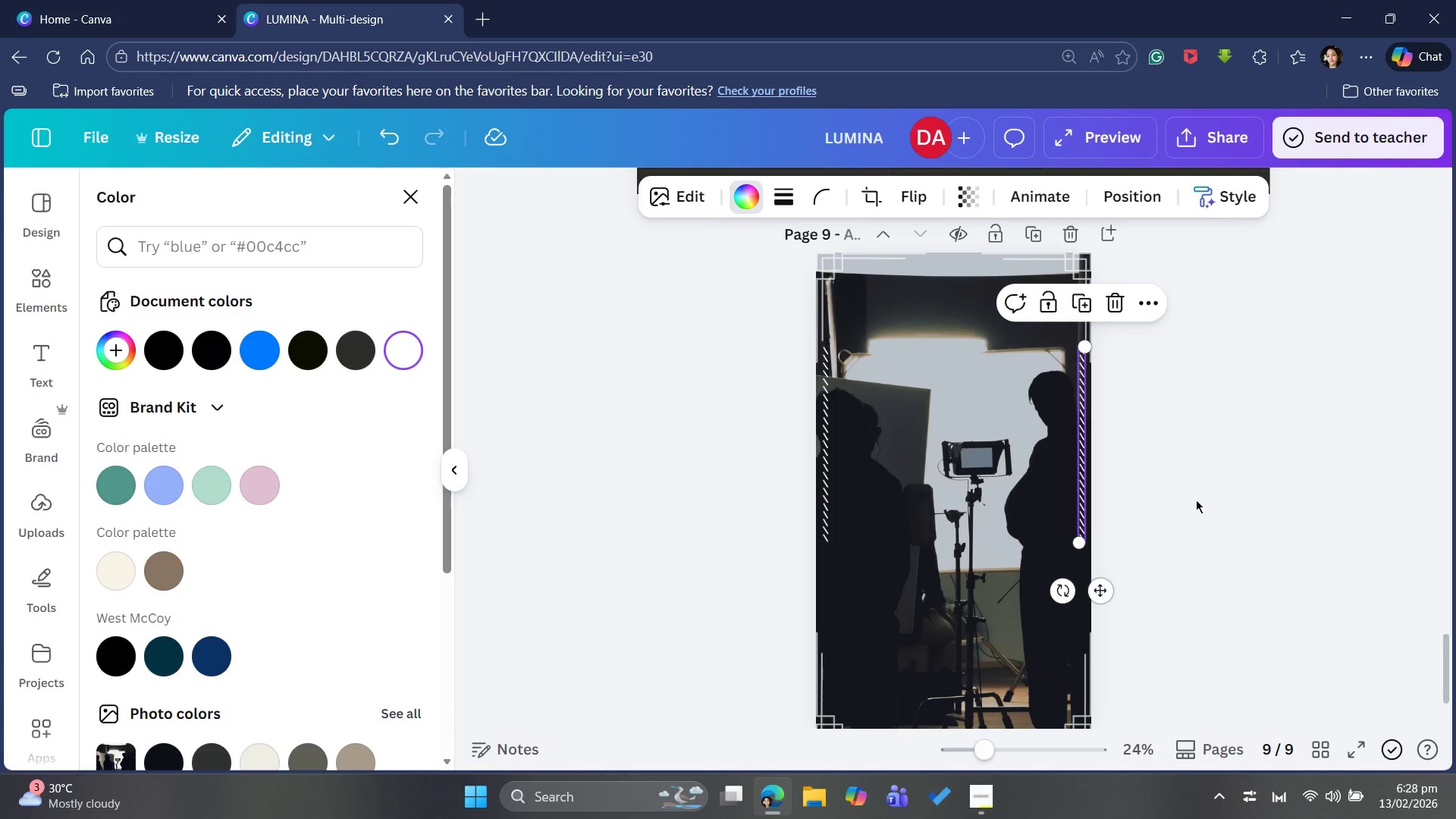 
left_click([1196, 500])
 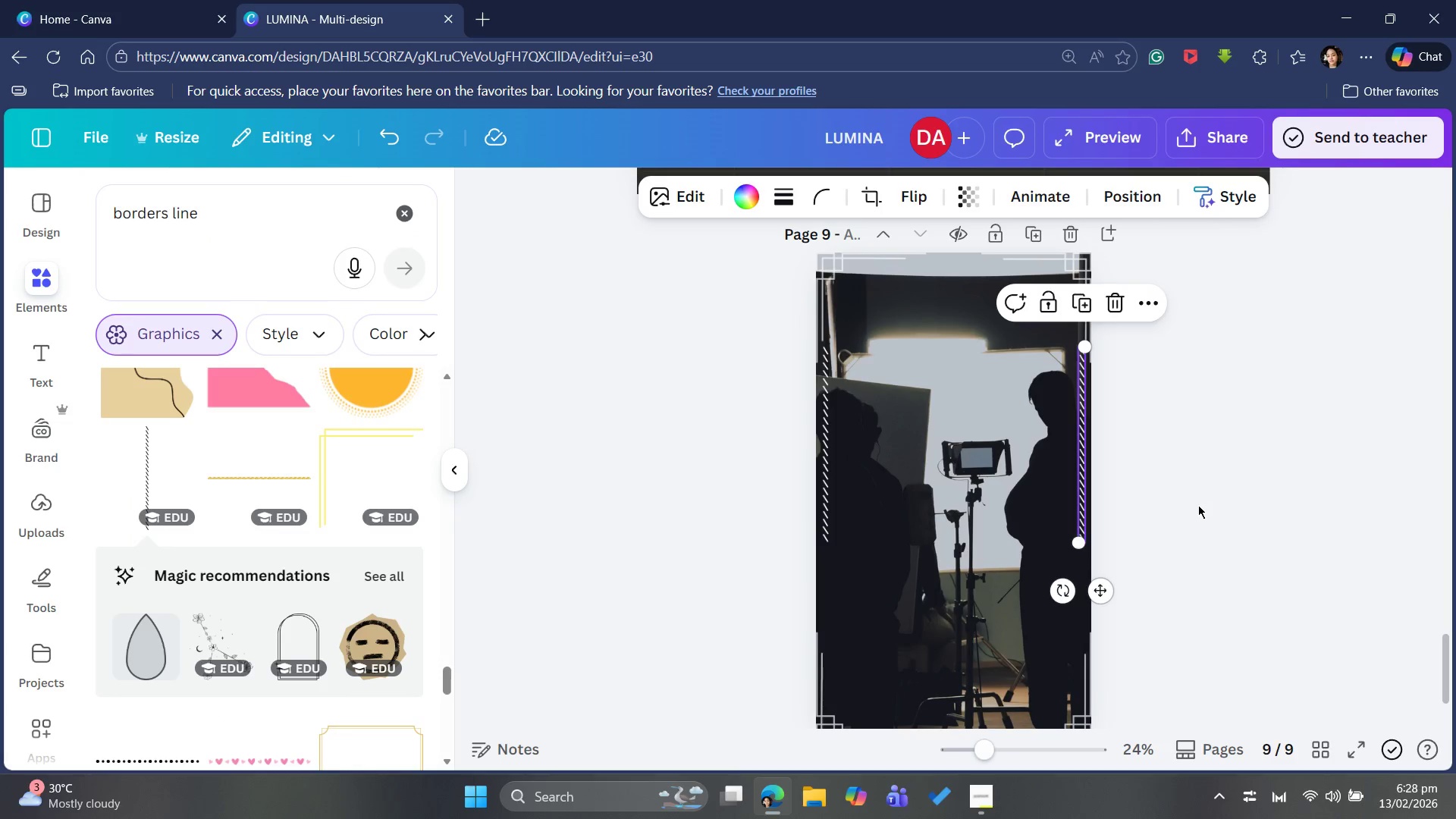 
left_click([1198, 505])
 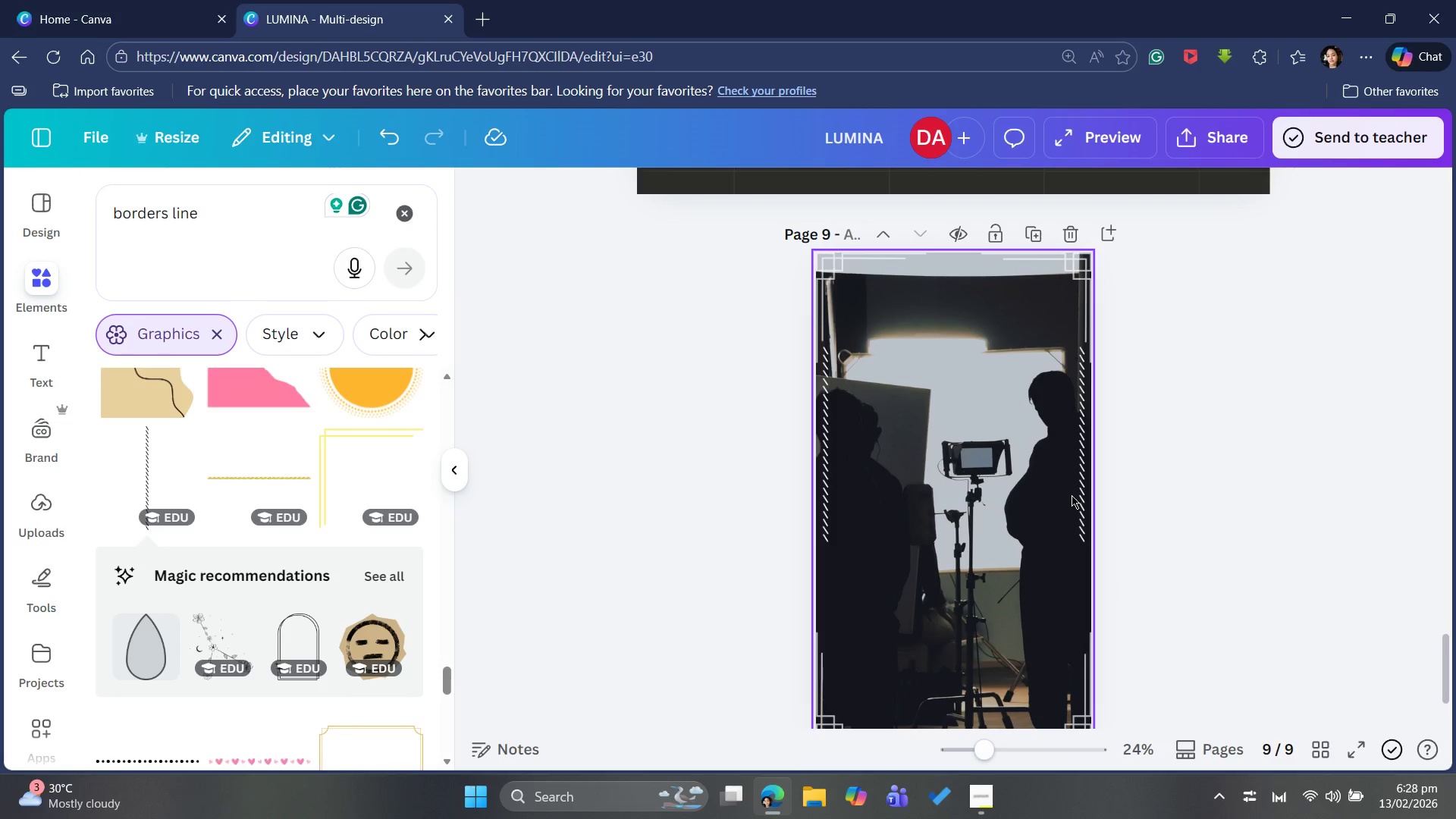 
left_click([1078, 496])
 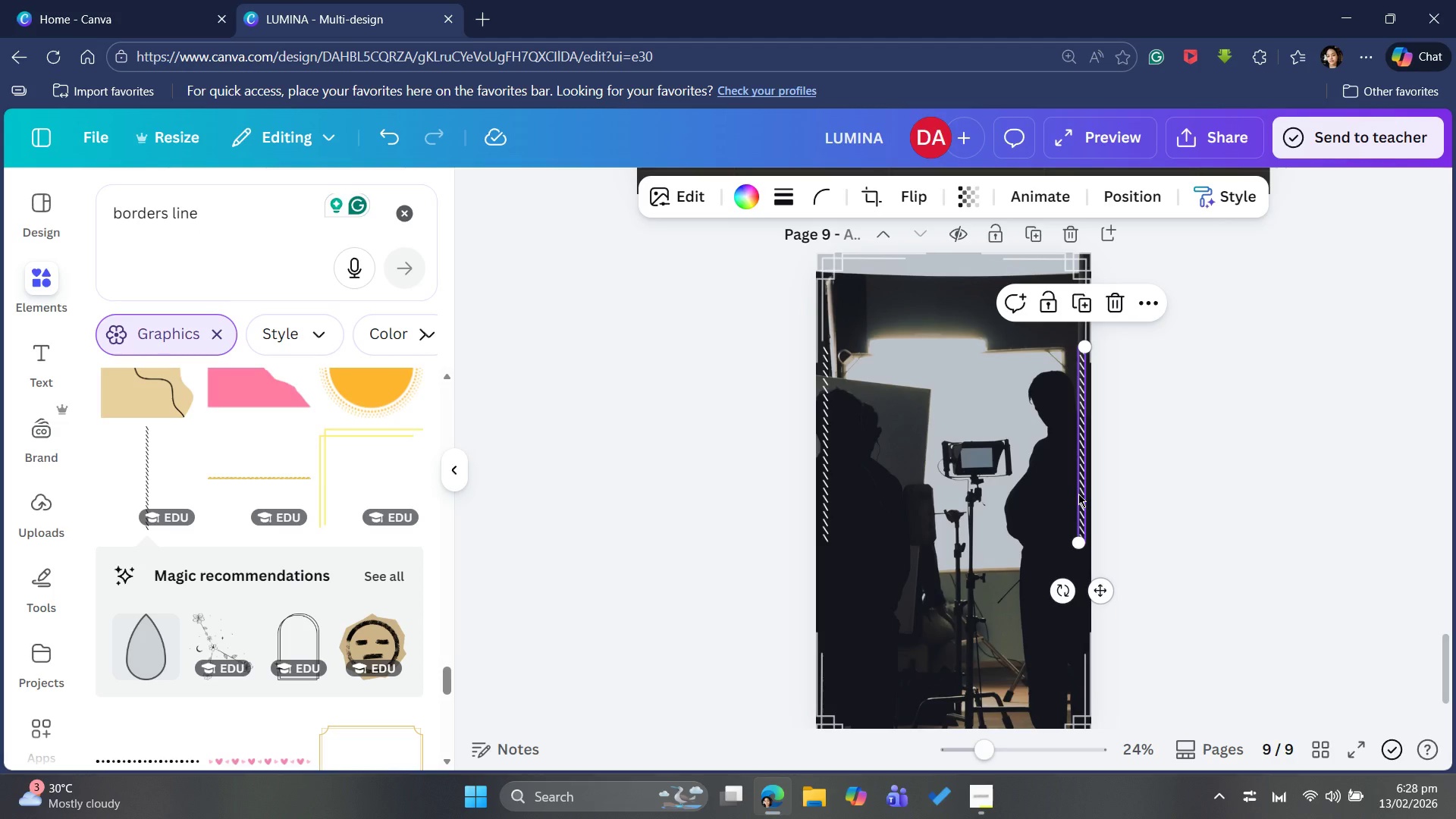 
key(Control+C)
 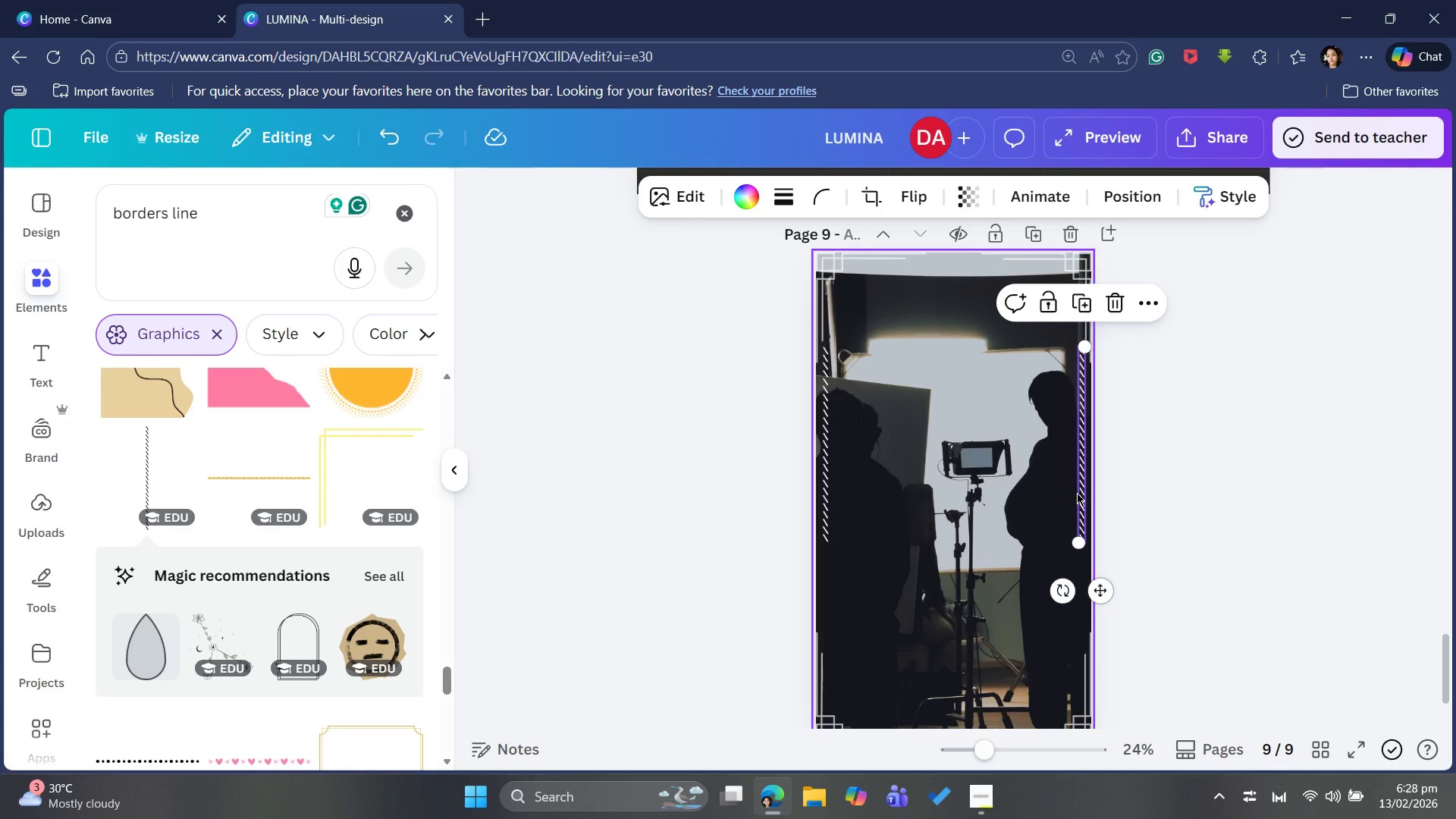 
key(Control+V)
 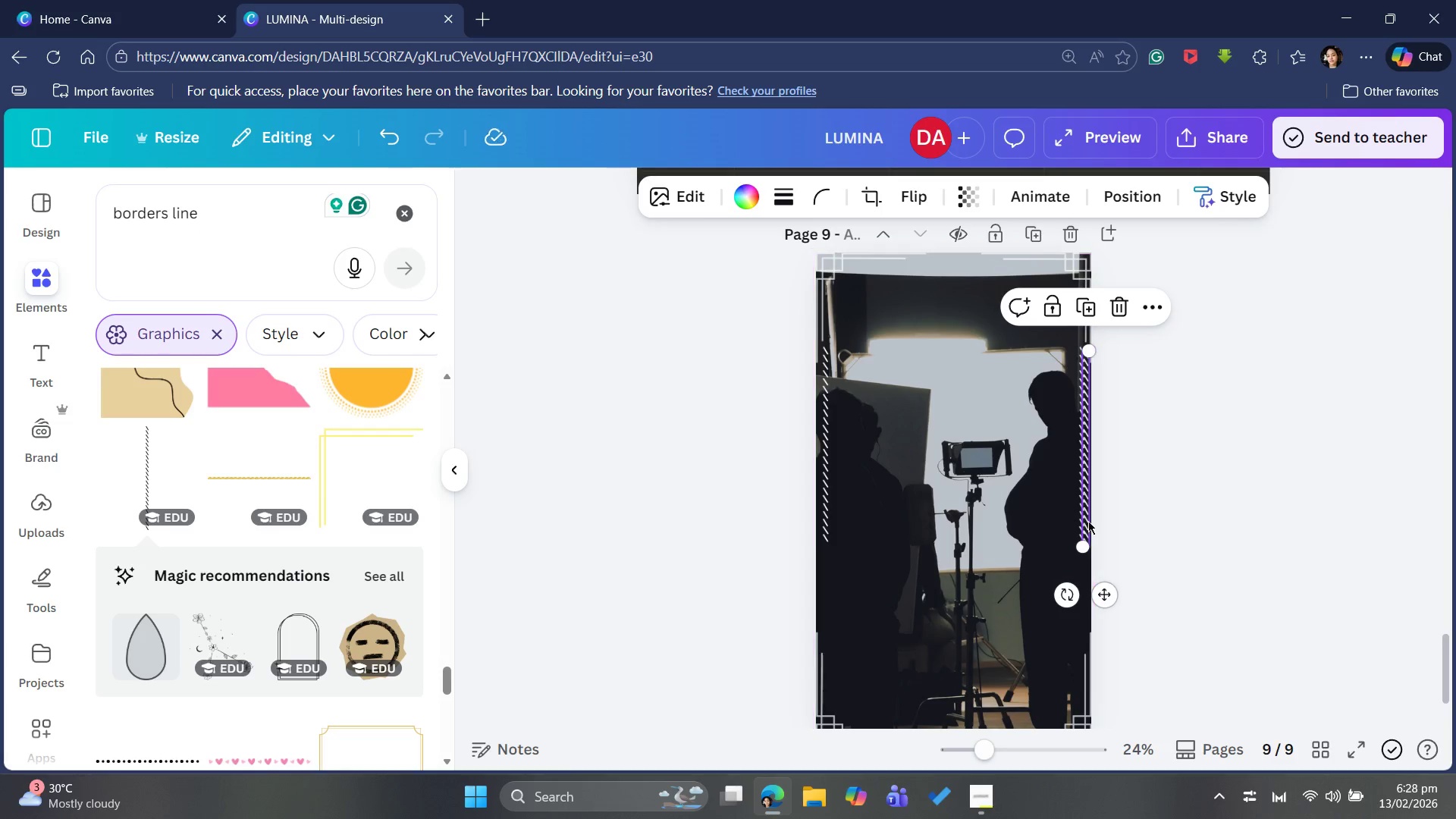 
left_click_drag(start_coordinate=[1084, 521], to_coordinate=[1080, 663])
 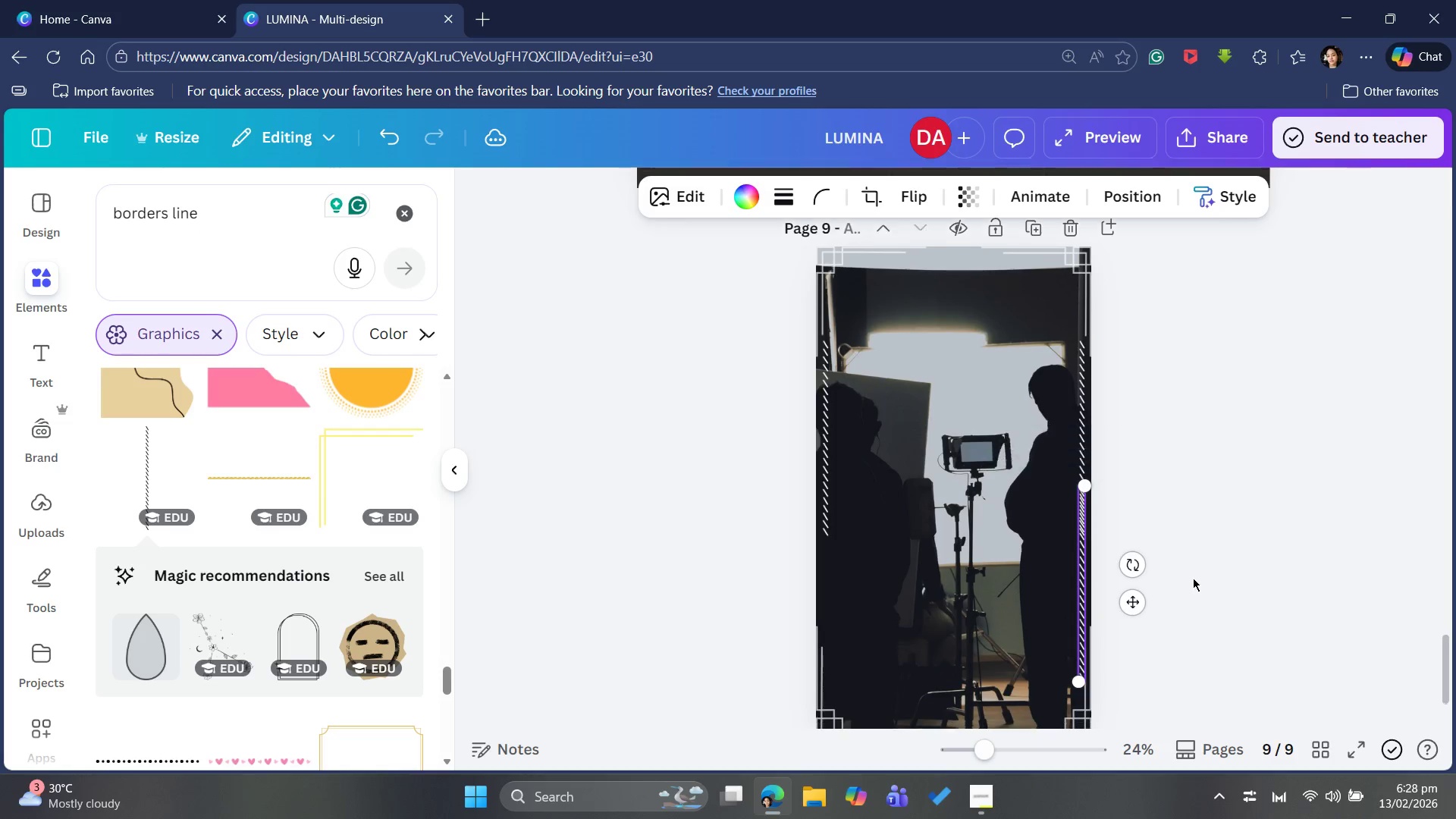 
scroll: coordinate [1195, 579], scroll_direction: down, amount: 2.0
 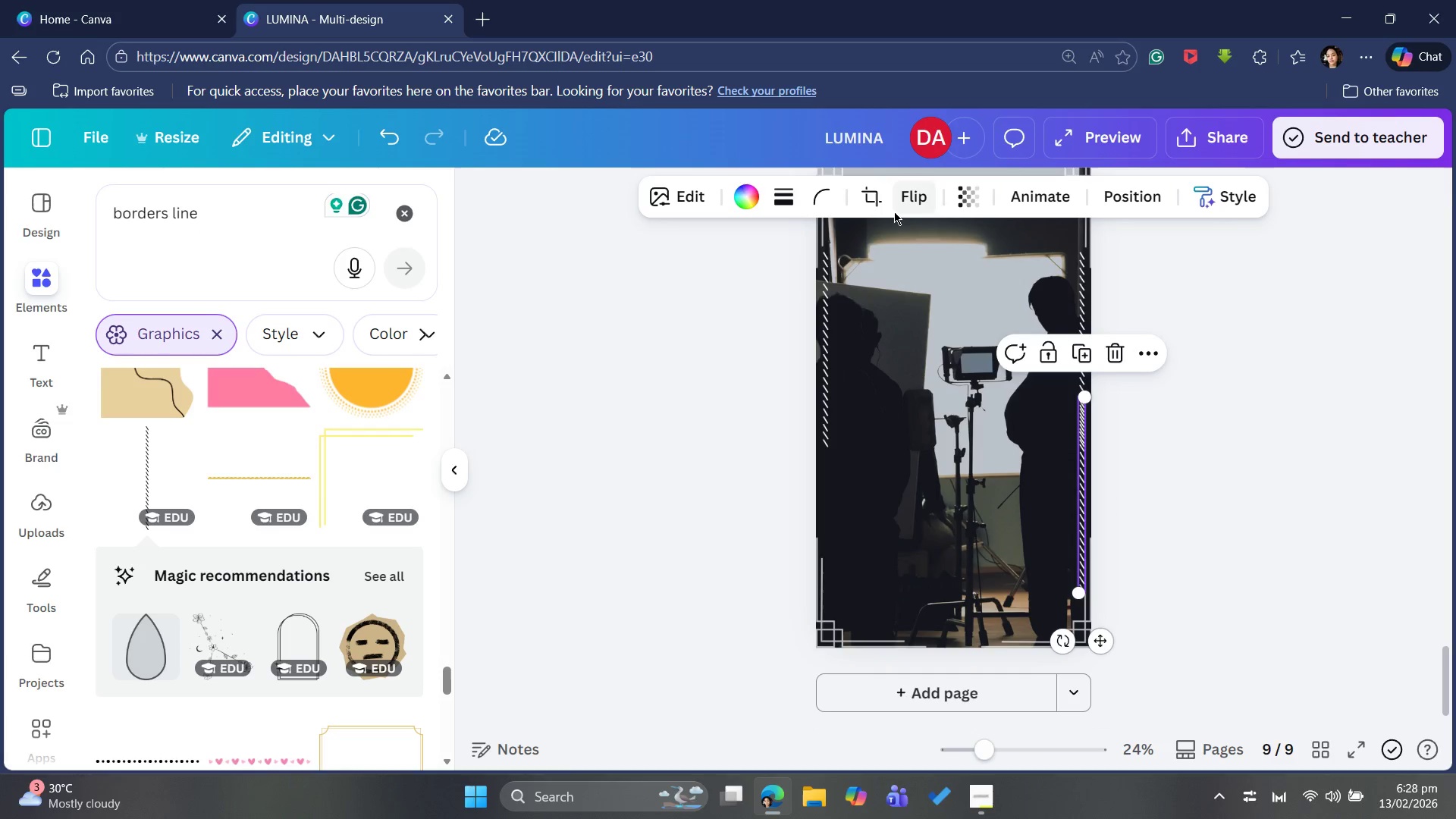 
left_click([875, 200])
 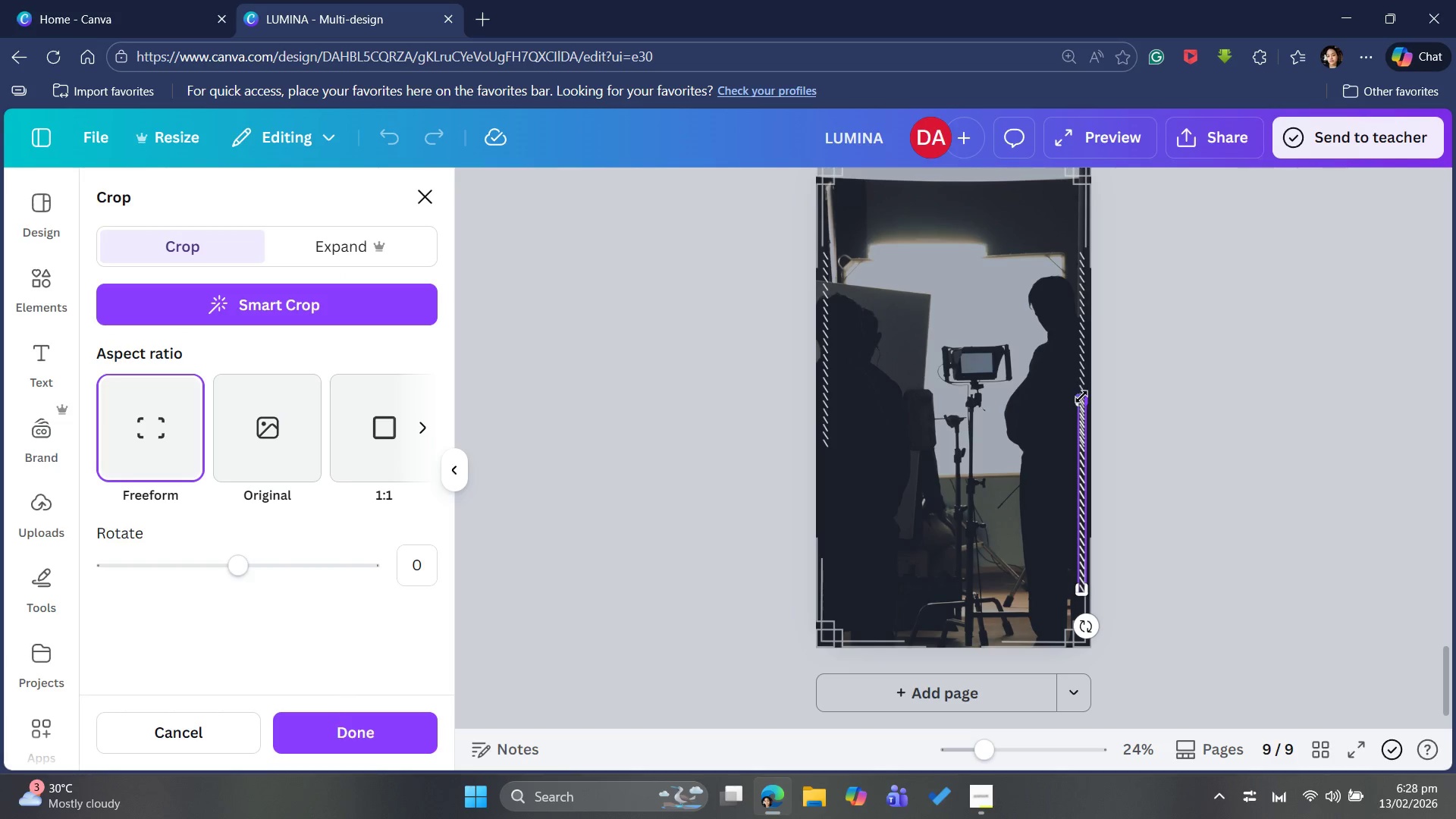 
left_click_drag(start_coordinate=[1081, 398], to_coordinate=[1087, 450])
 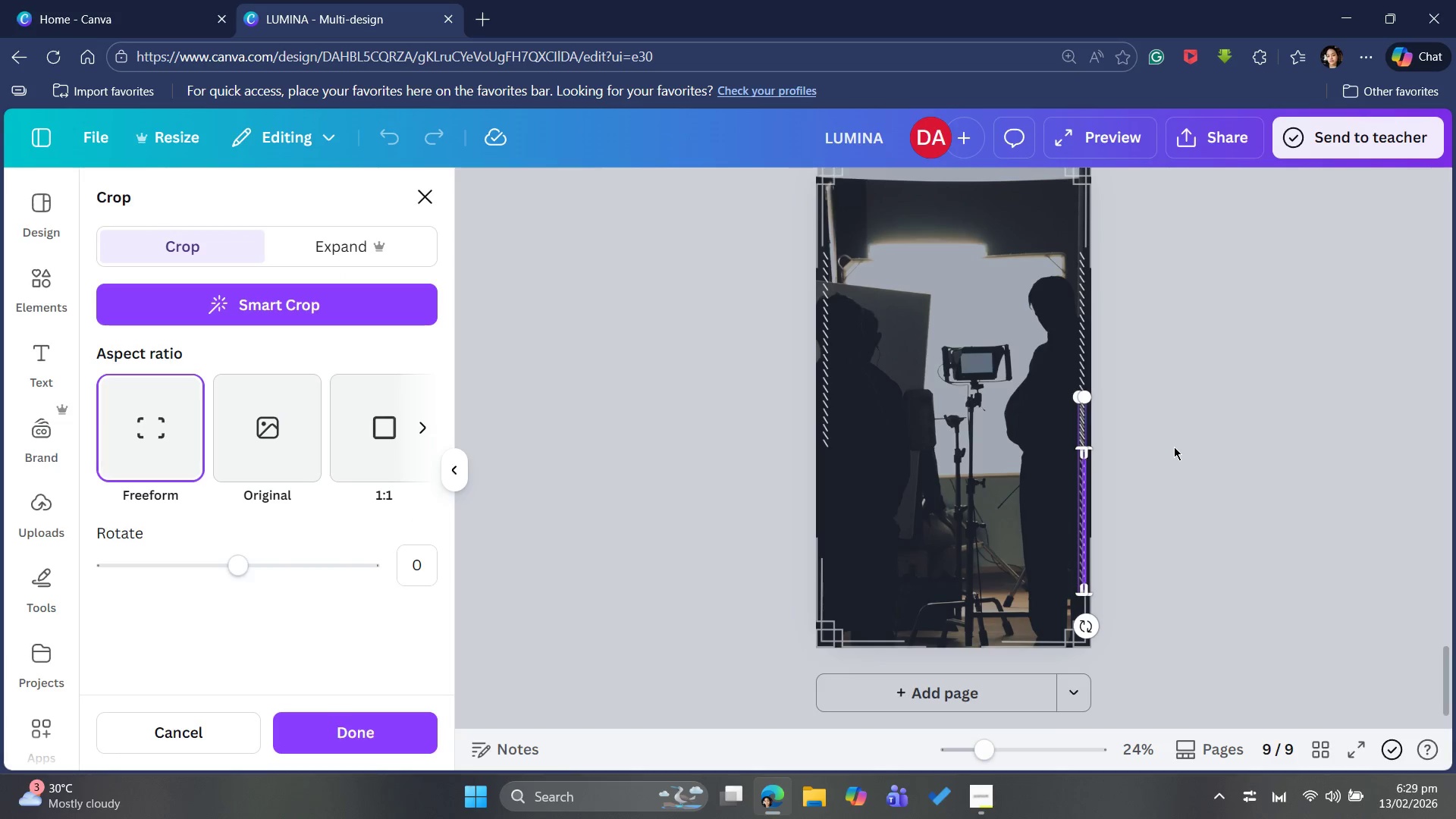 
left_click([1174, 447])
 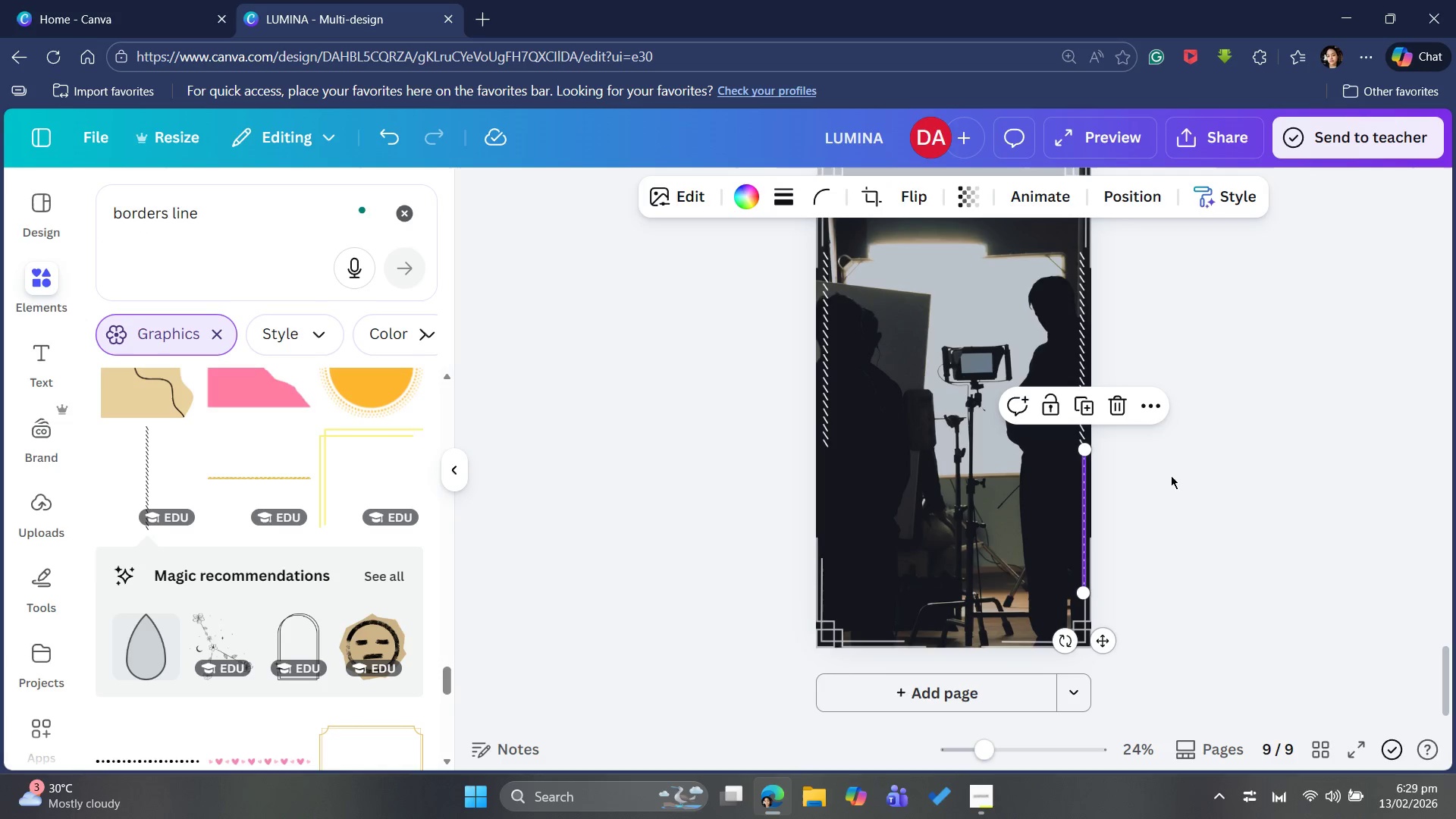 
left_click([1191, 493])
 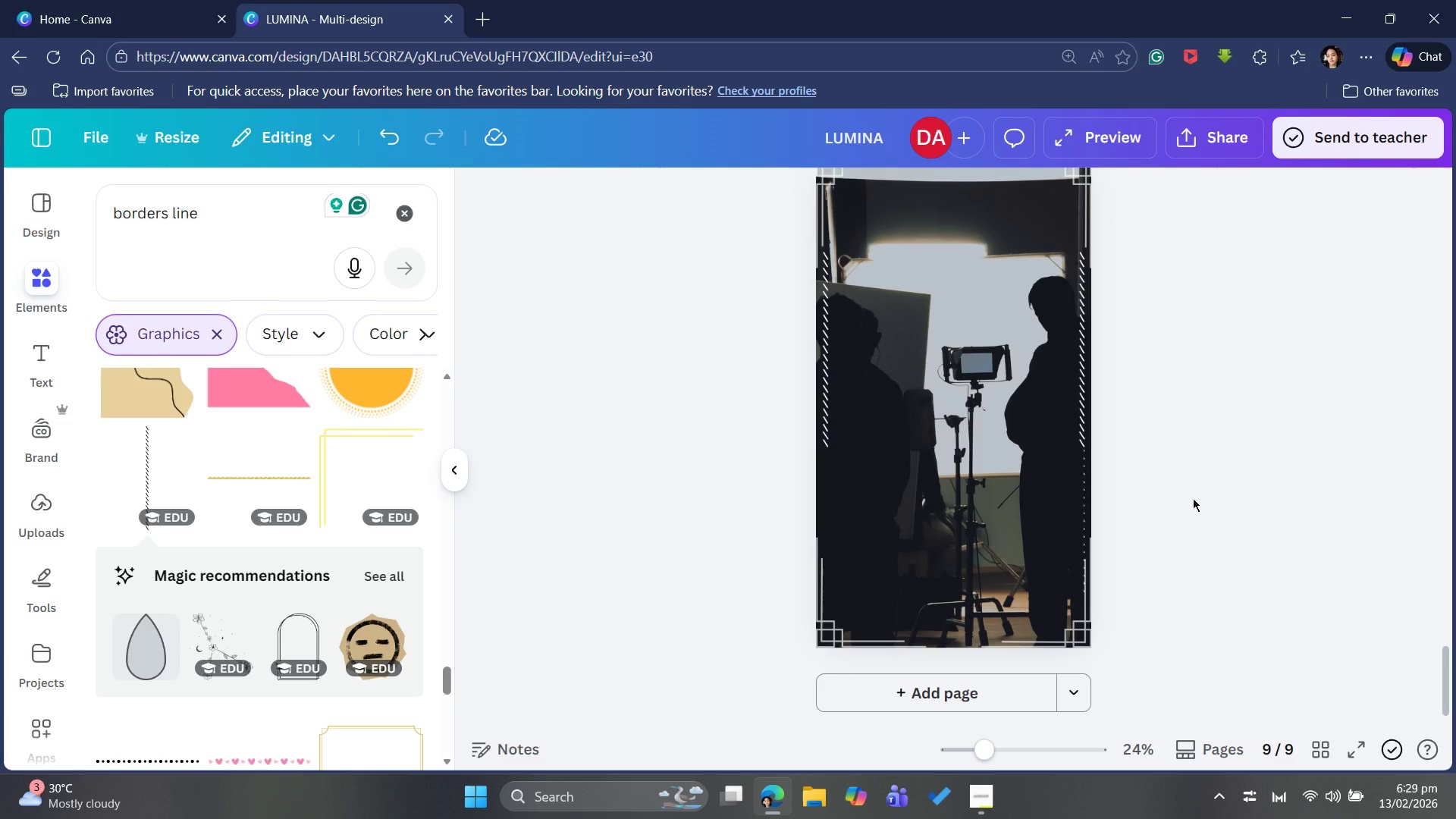 
key(Control+Z)
 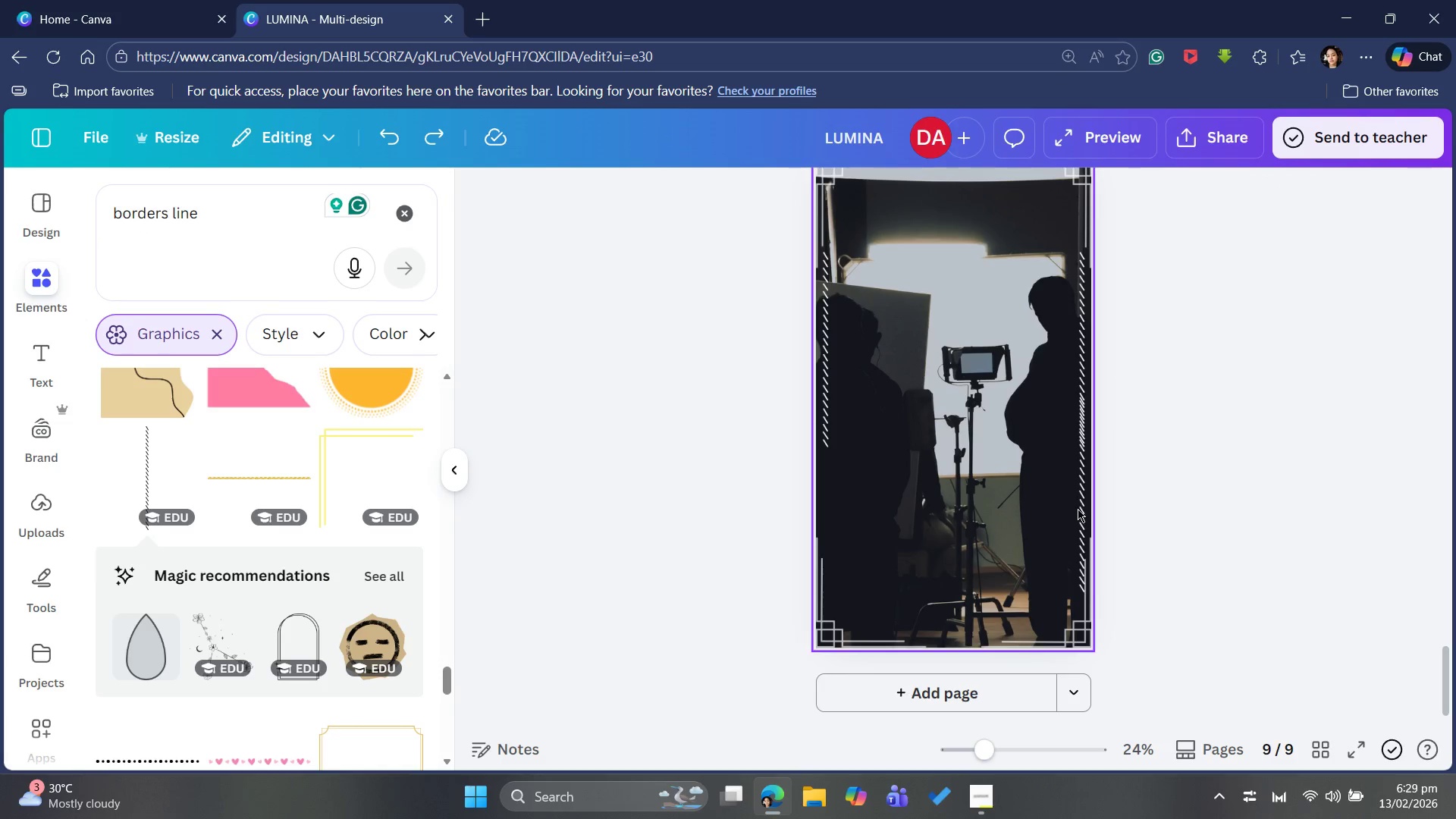 
left_click([1084, 509])
 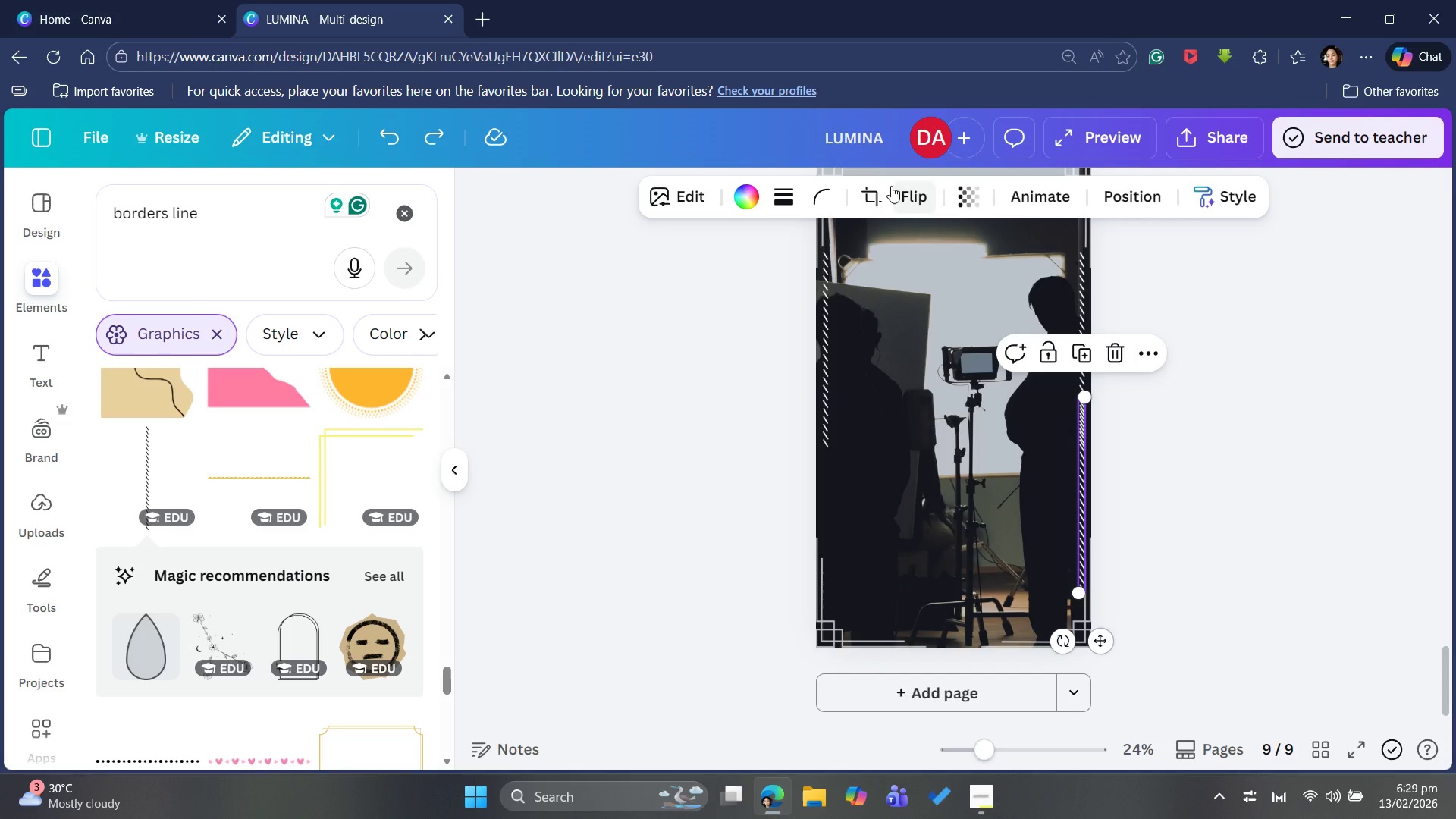 
left_click_drag(start_coordinate=[871, 191], to_coordinate=[873, 195])
 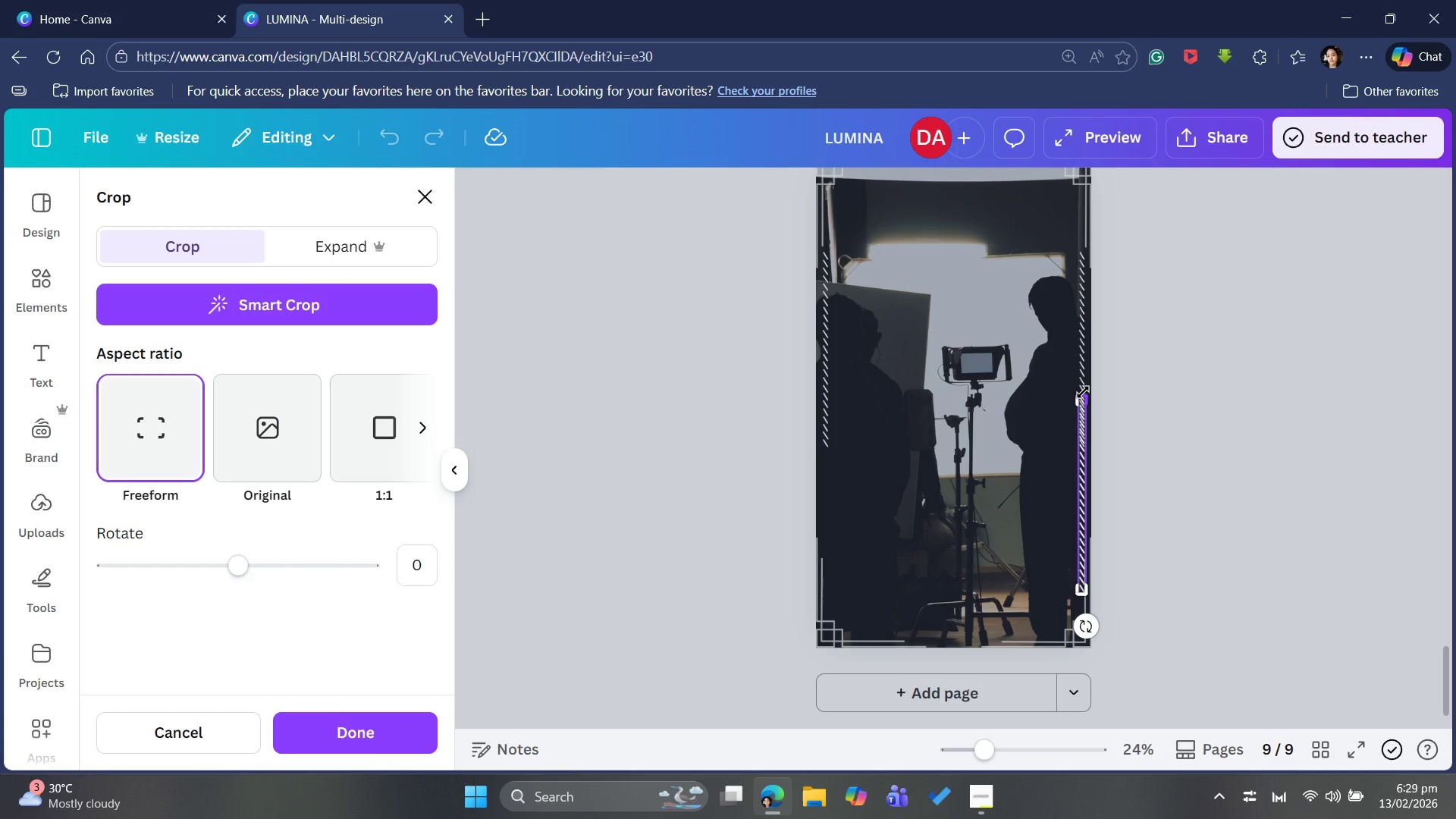 
left_click_drag(start_coordinate=[1083, 392], to_coordinate=[1105, 444])
 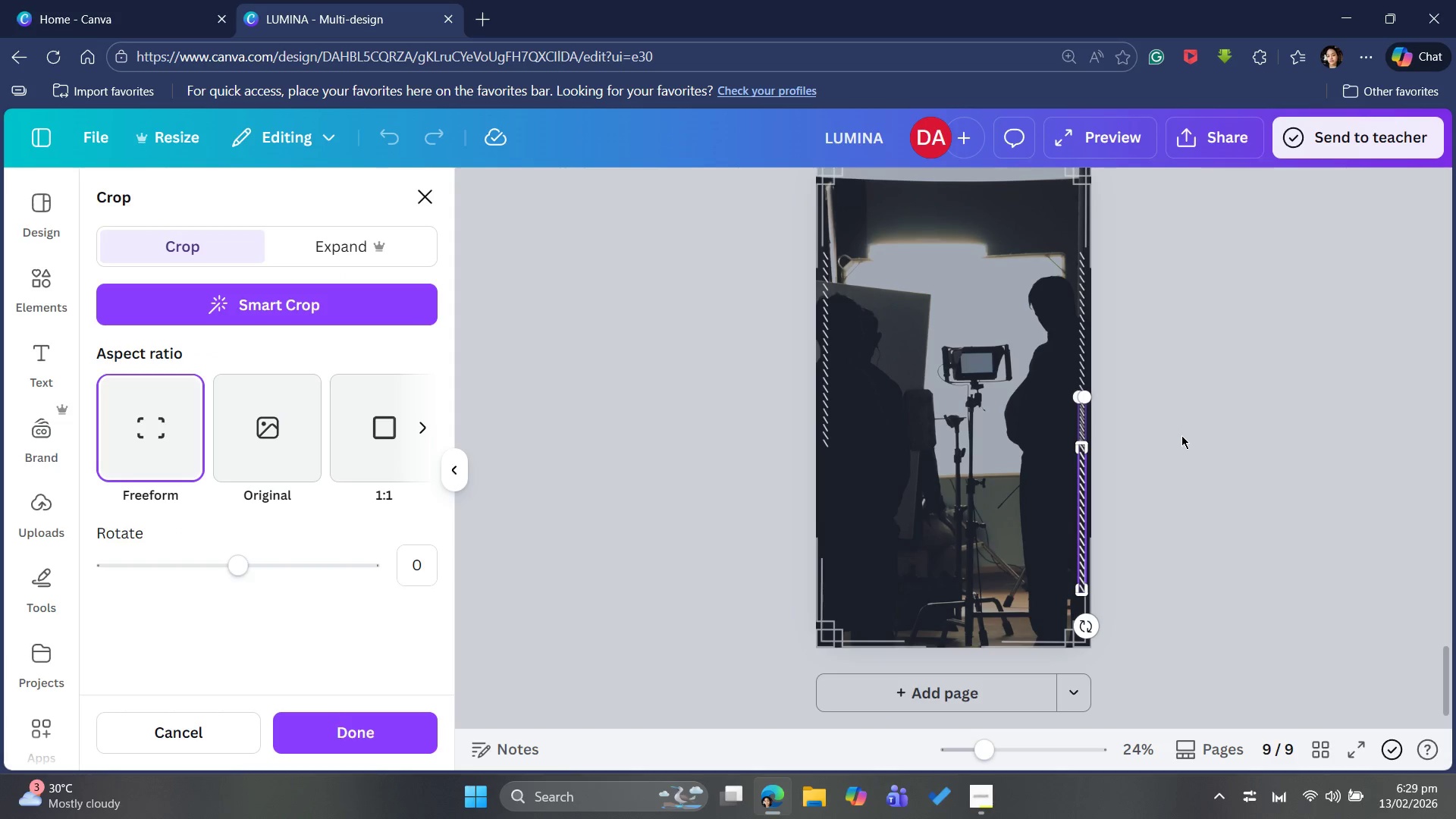 
left_click([1182, 435])
 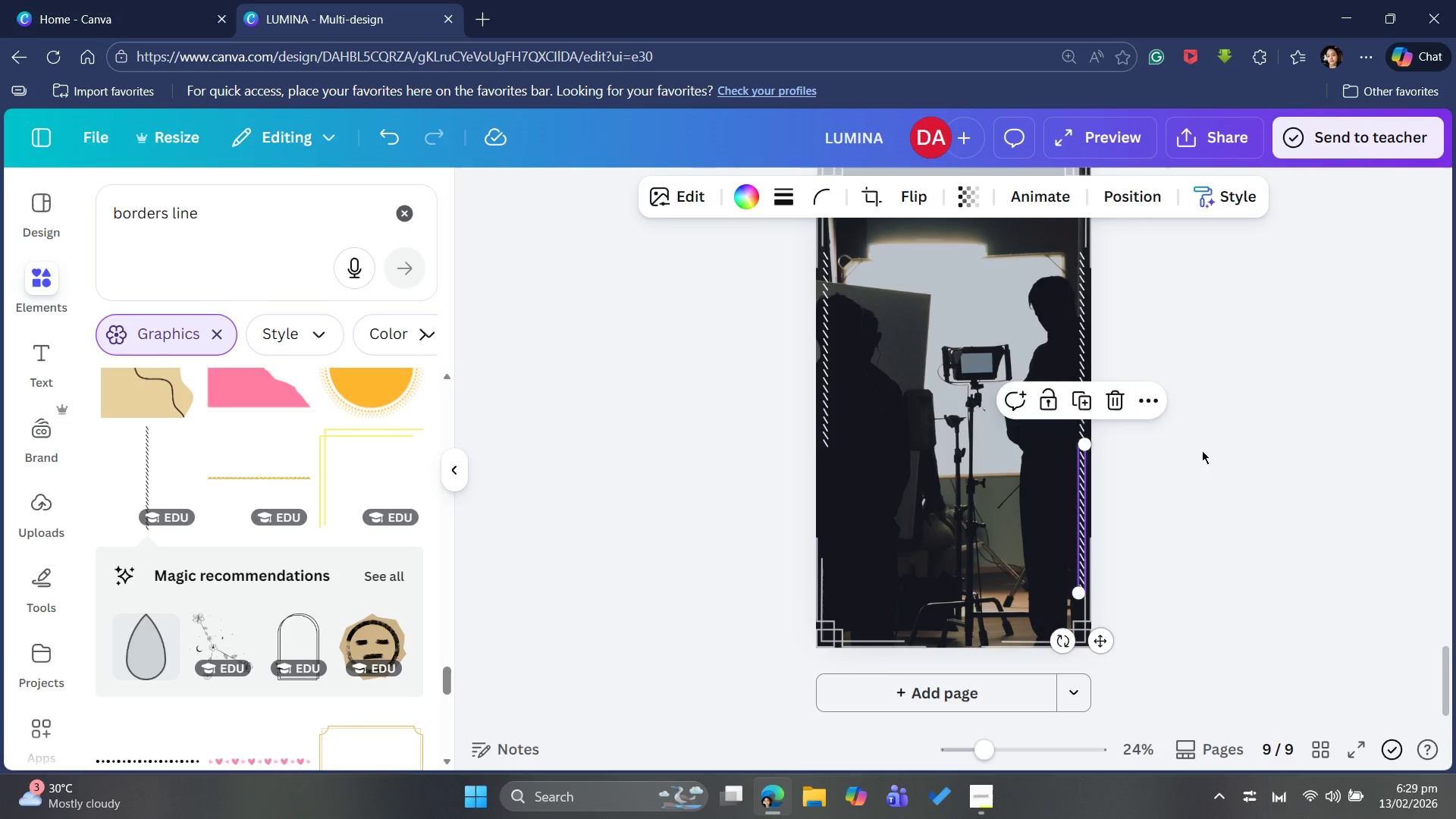 
left_click([1208, 458])
 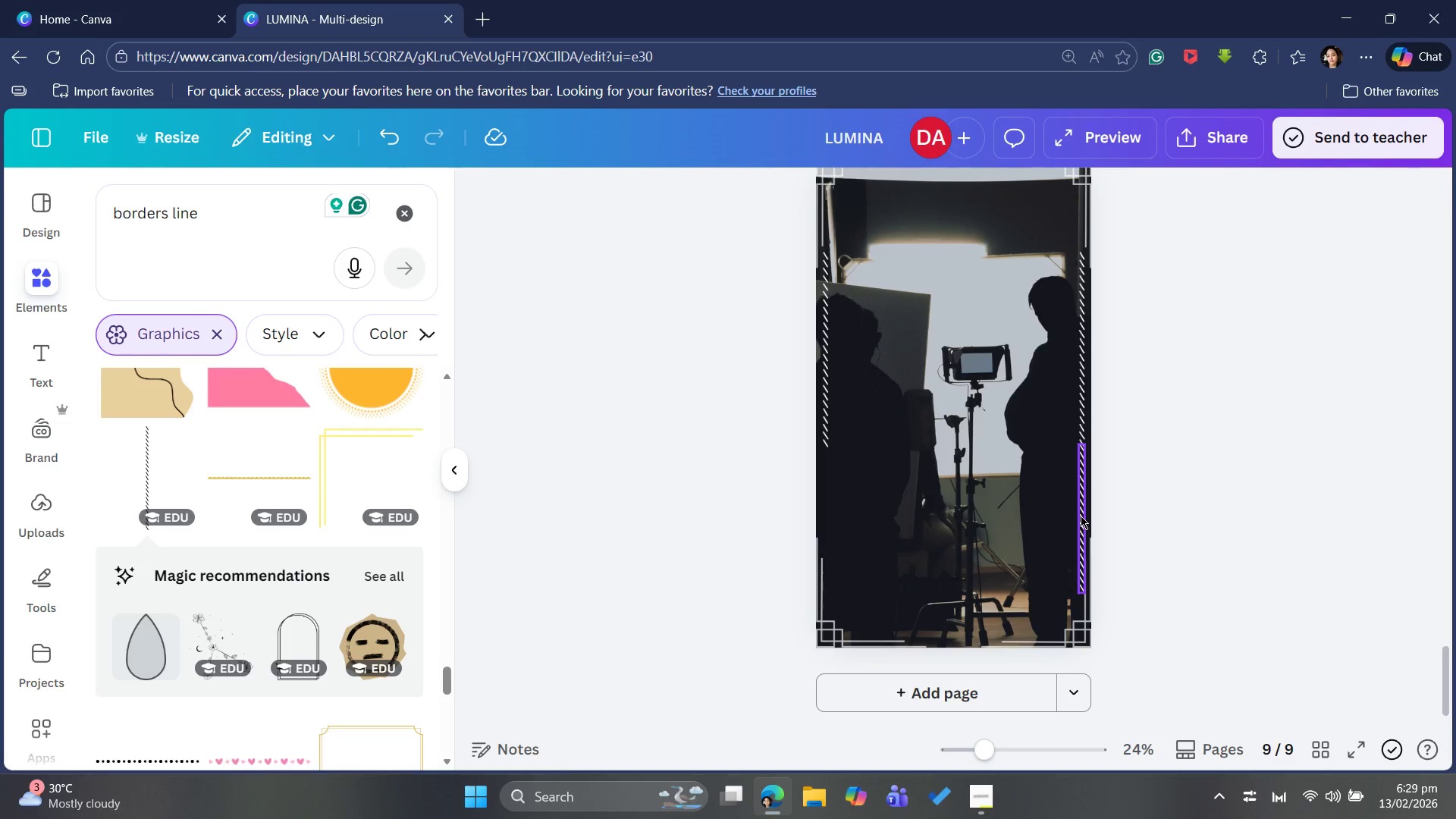 
left_click([1081, 513])
 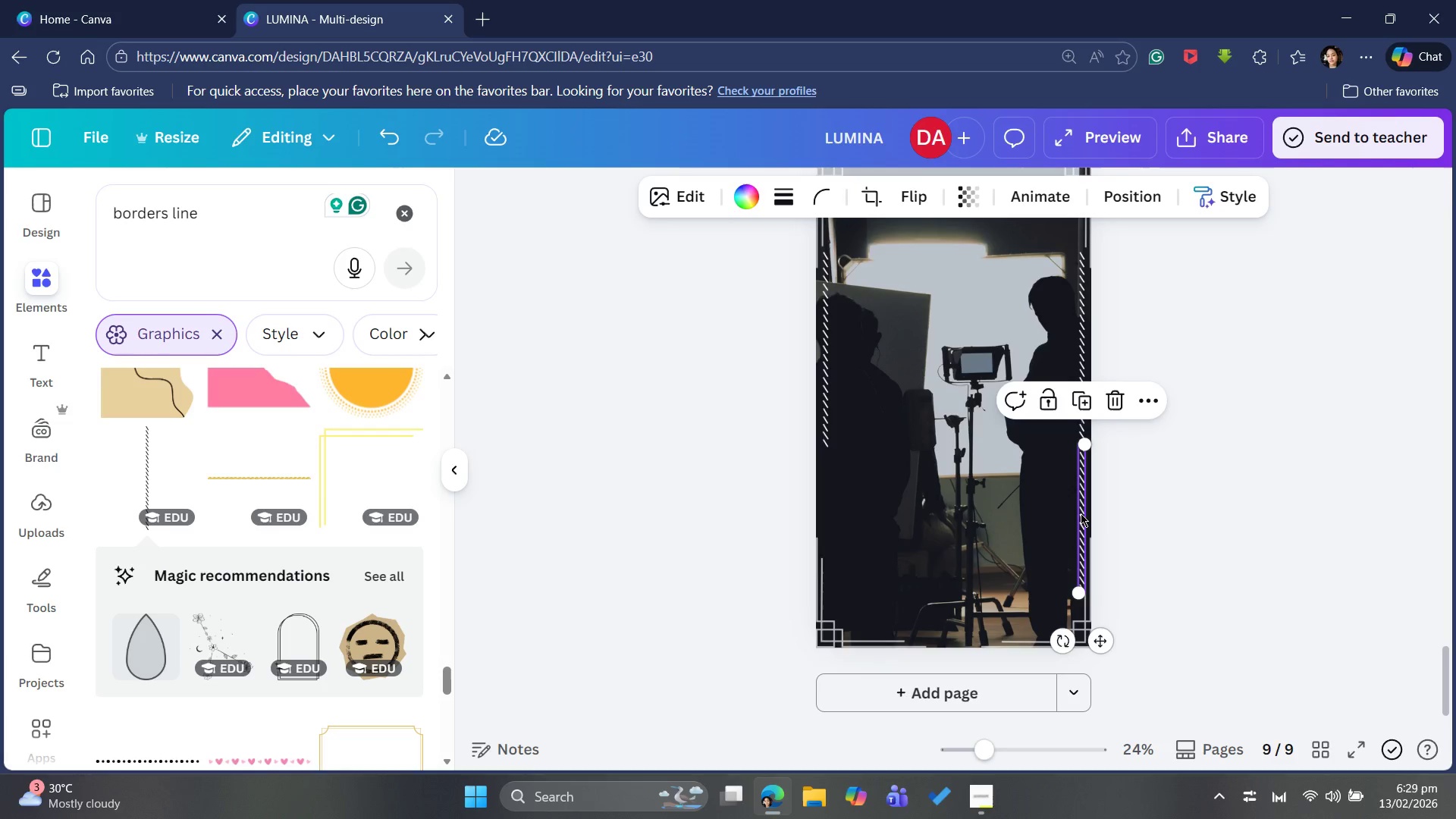 
key(Control+C)
 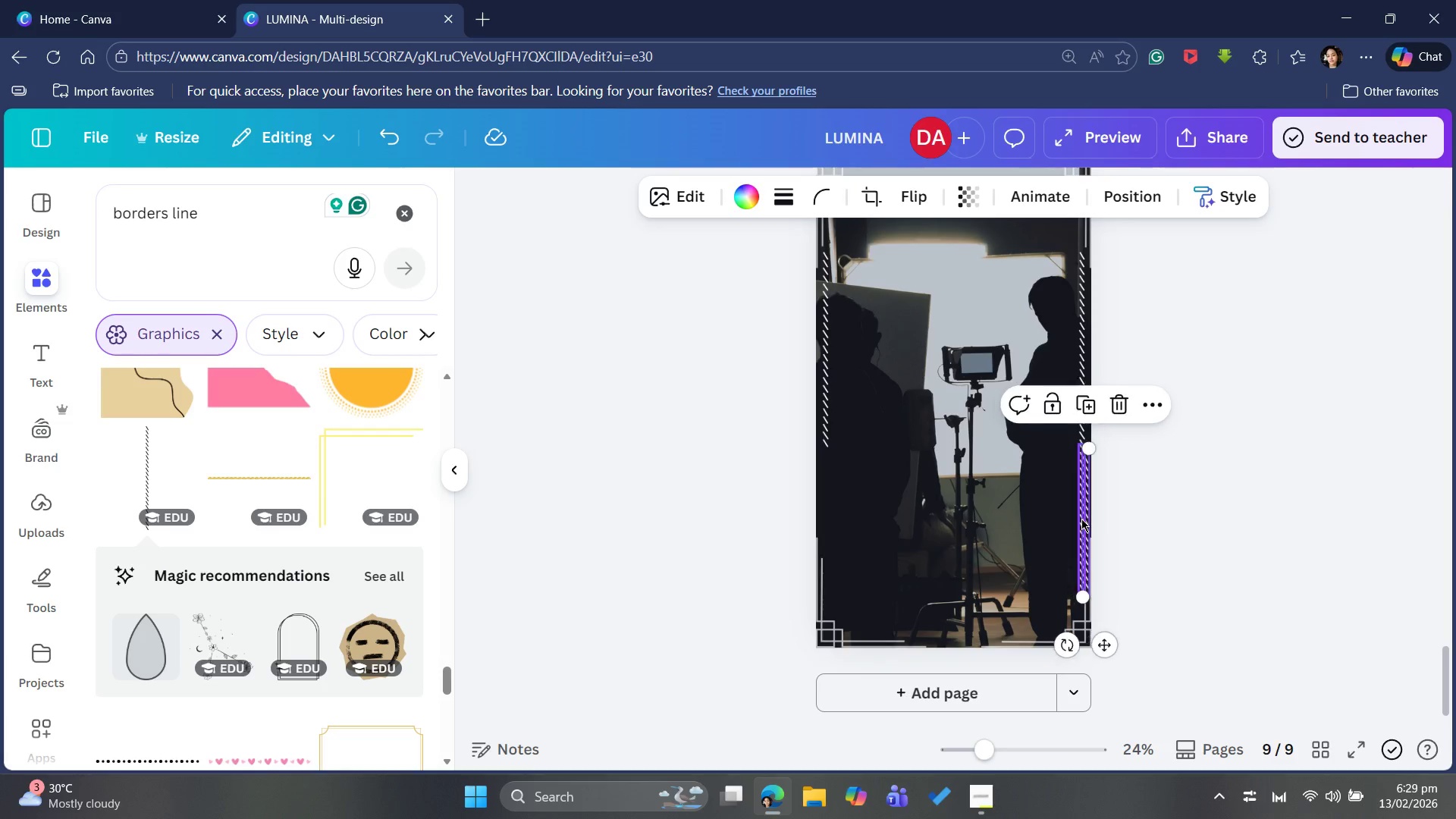 
key(Control+V)
 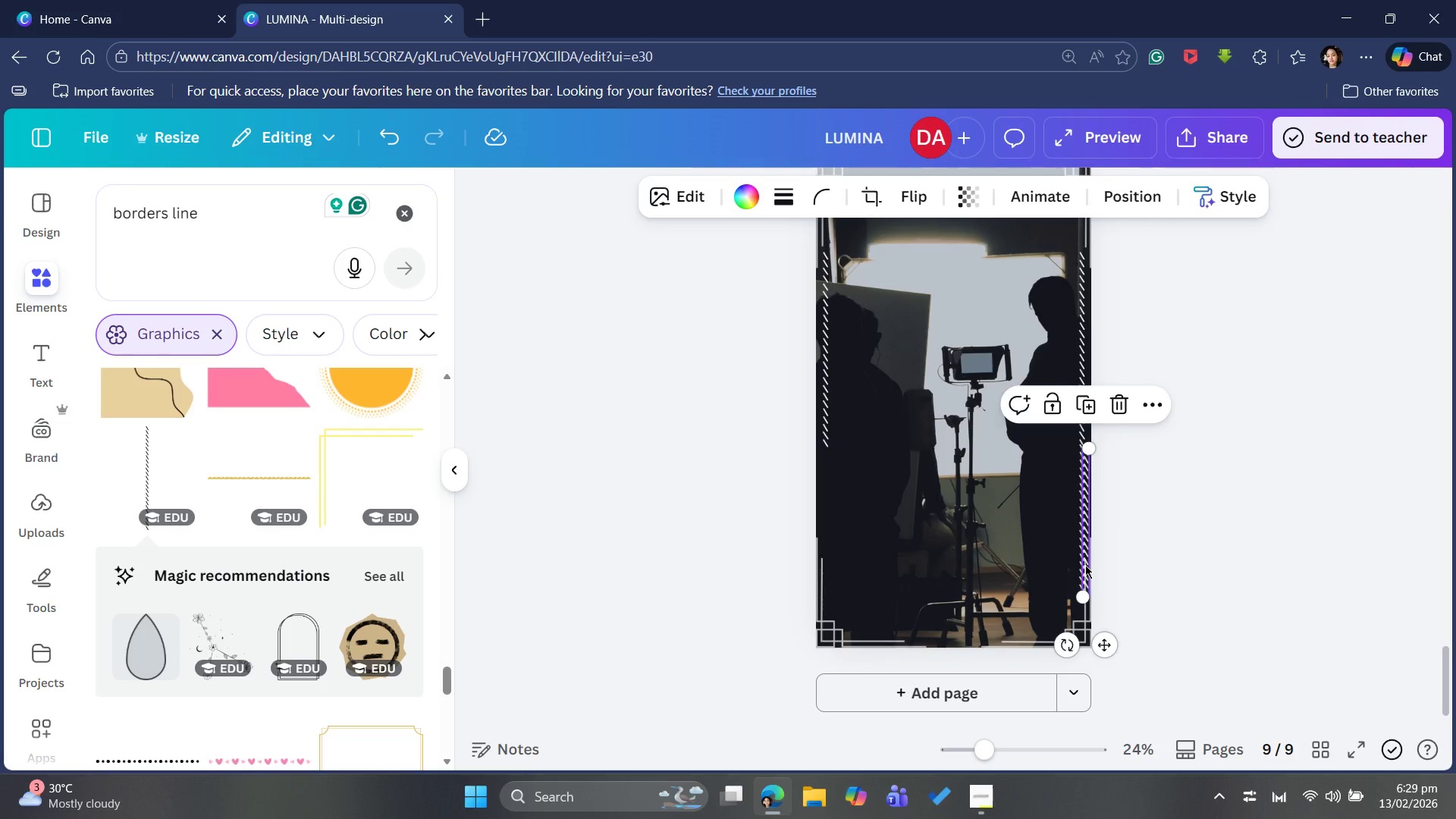 
left_click_drag(start_coordinate=[1085, 565], to_coordinate=[826, 556])
 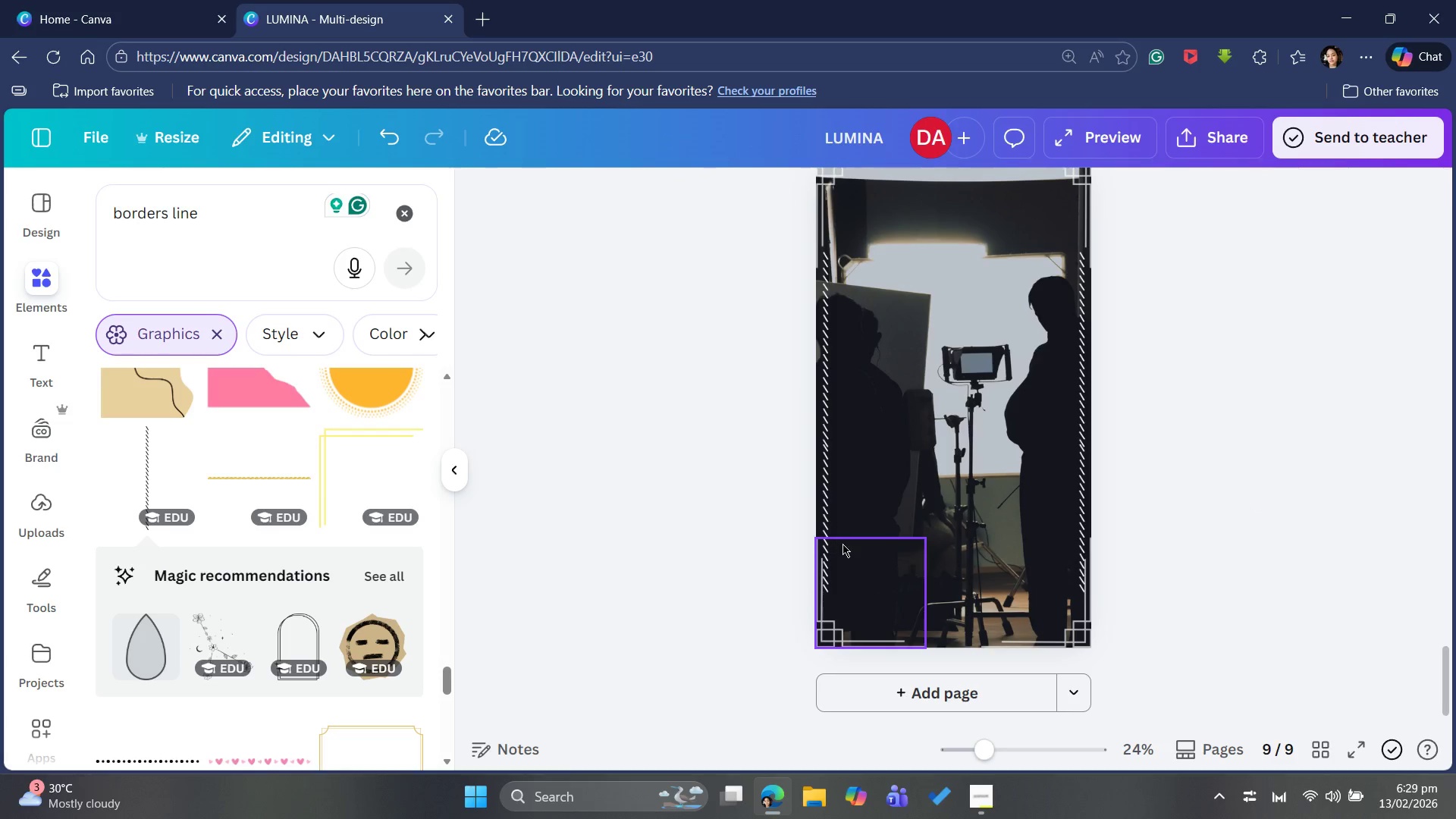 
wait(6.72)
 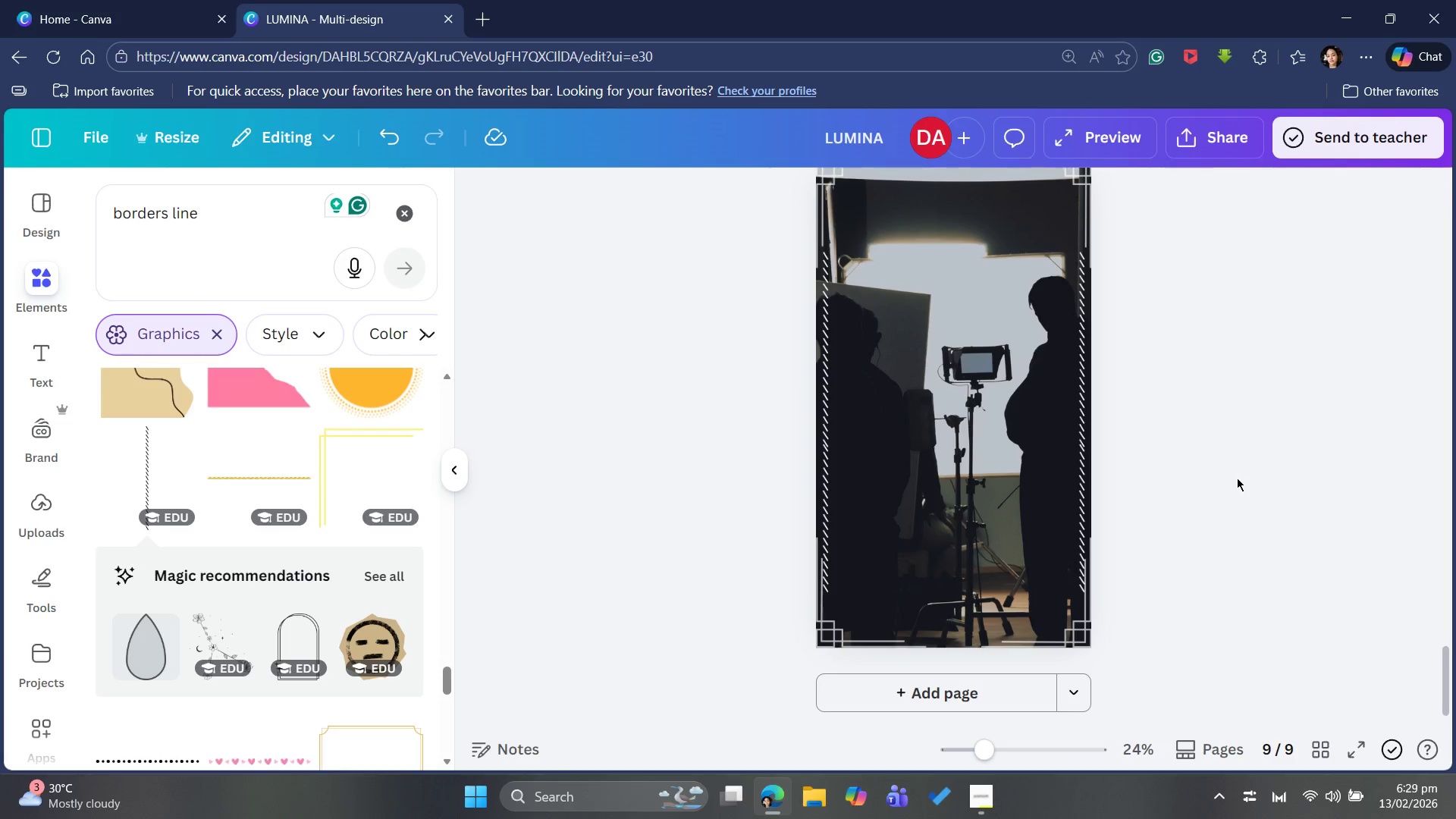 
left_click([824, 529])
 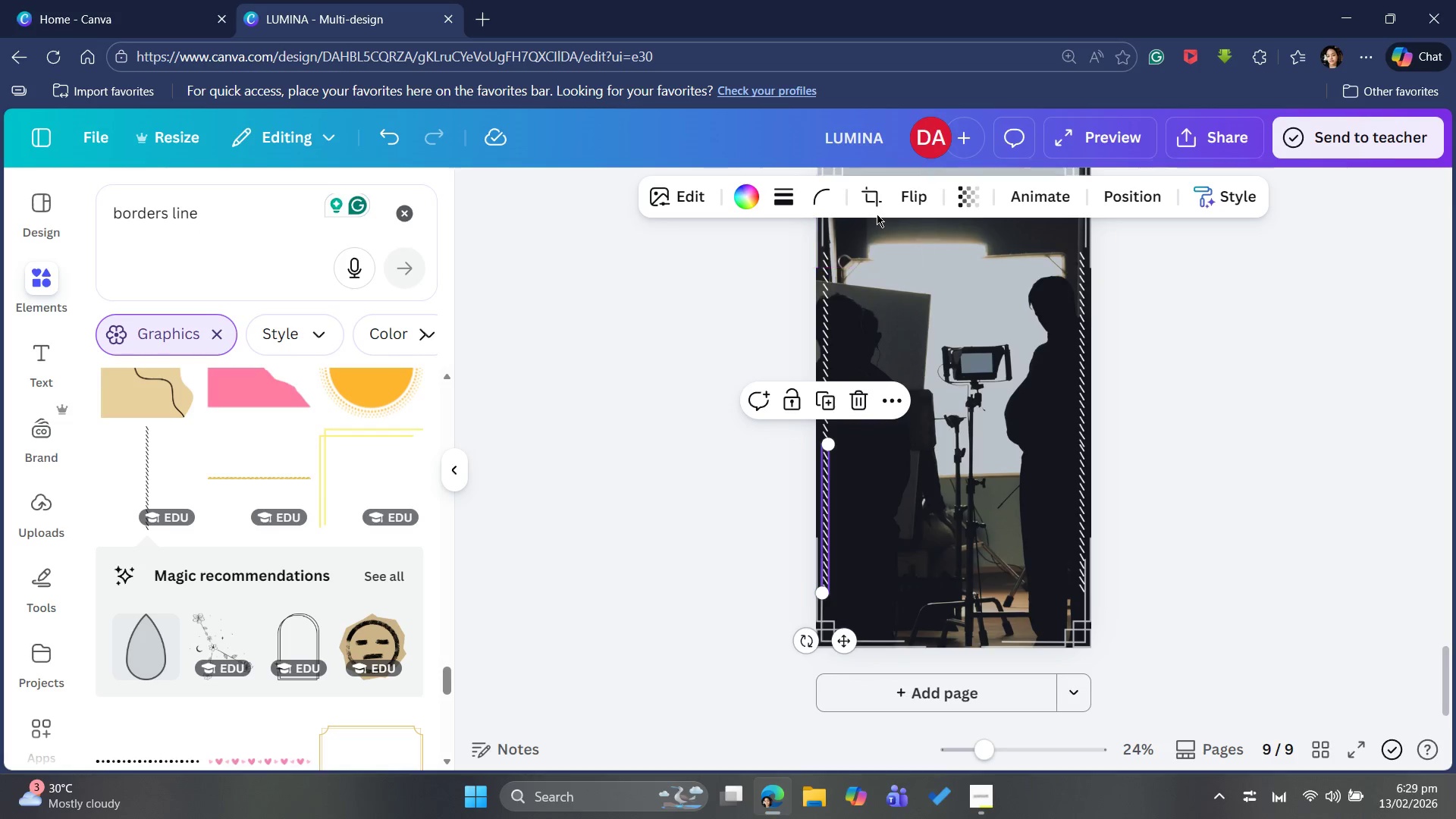 
left_click_drag(start_coordinate=[872, 188], to_coordinate=[874, 193])
 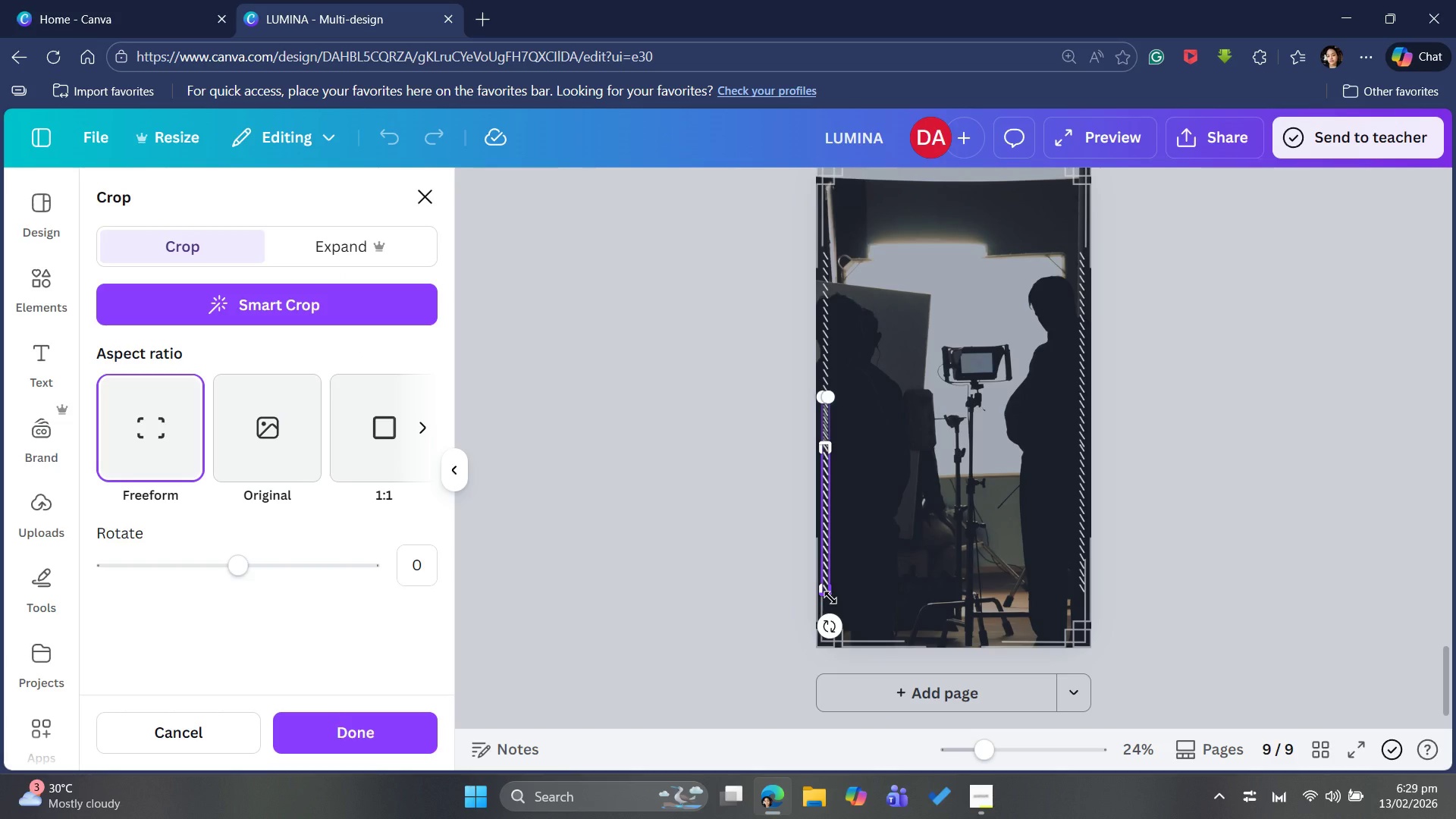 
left_click_drag(start_coordinate=[829, 596], to_coordinate=[839, 553])
 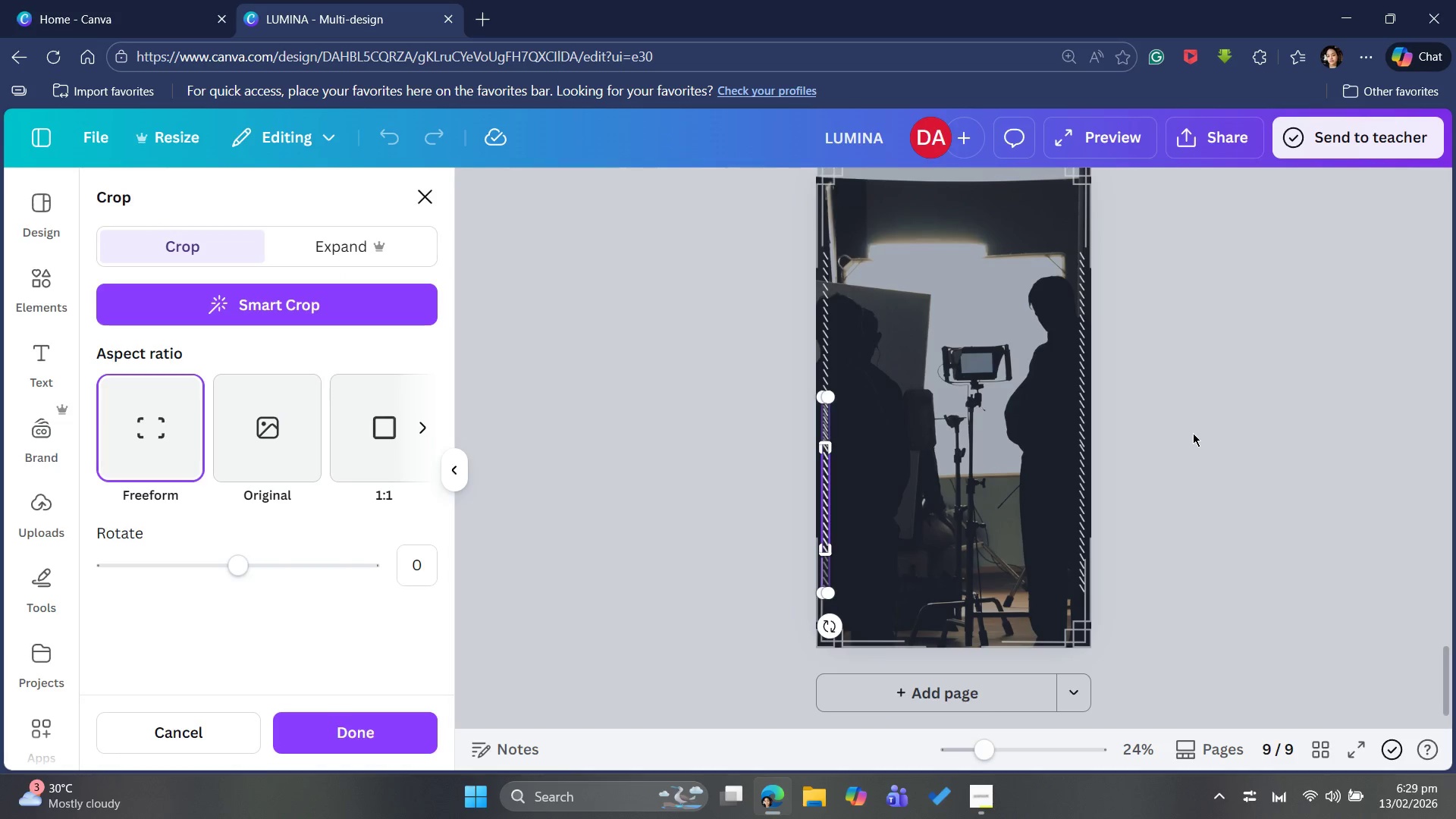 
left_click([1193, 433])
 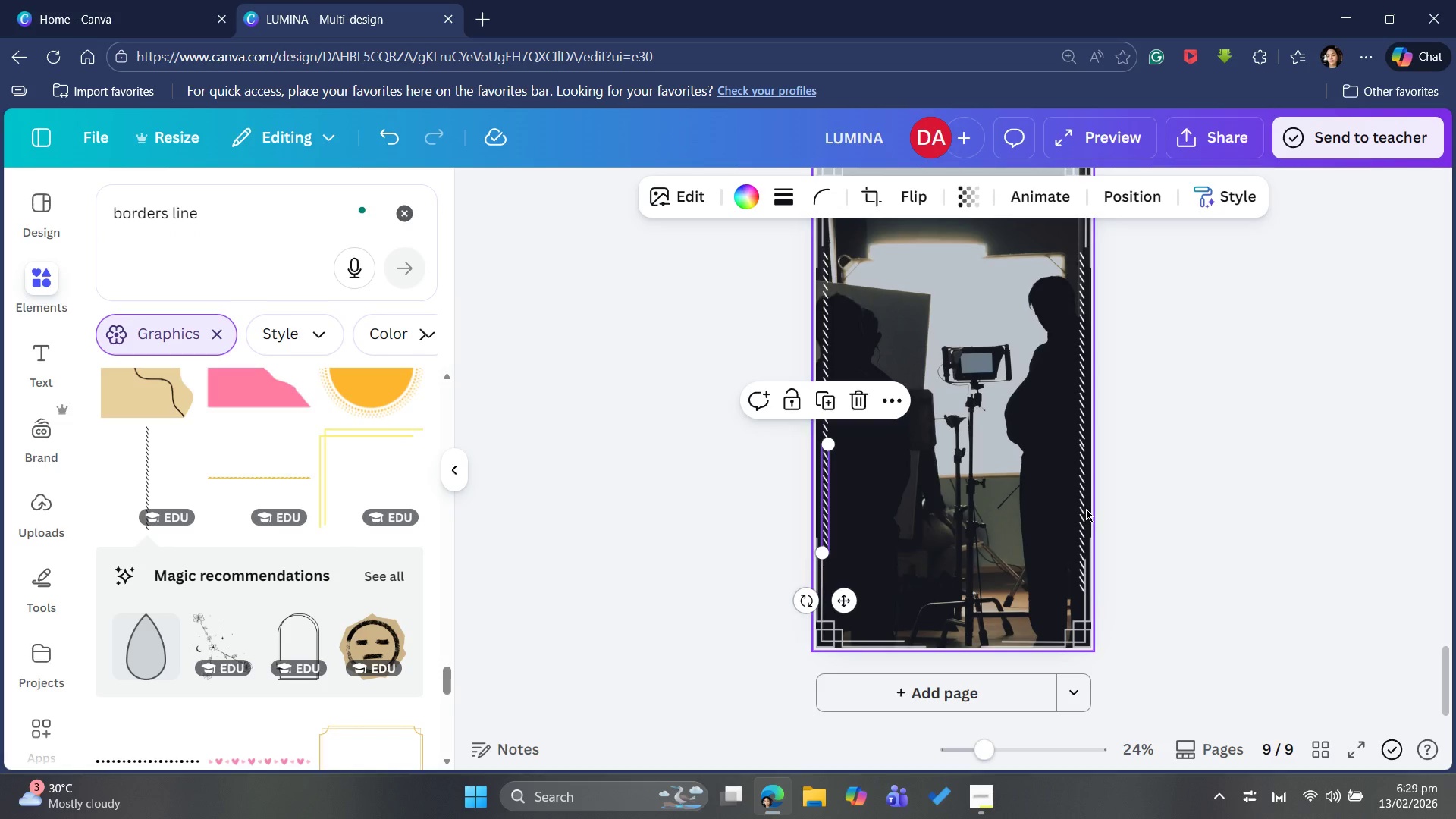 
left_click([1078, 515])
 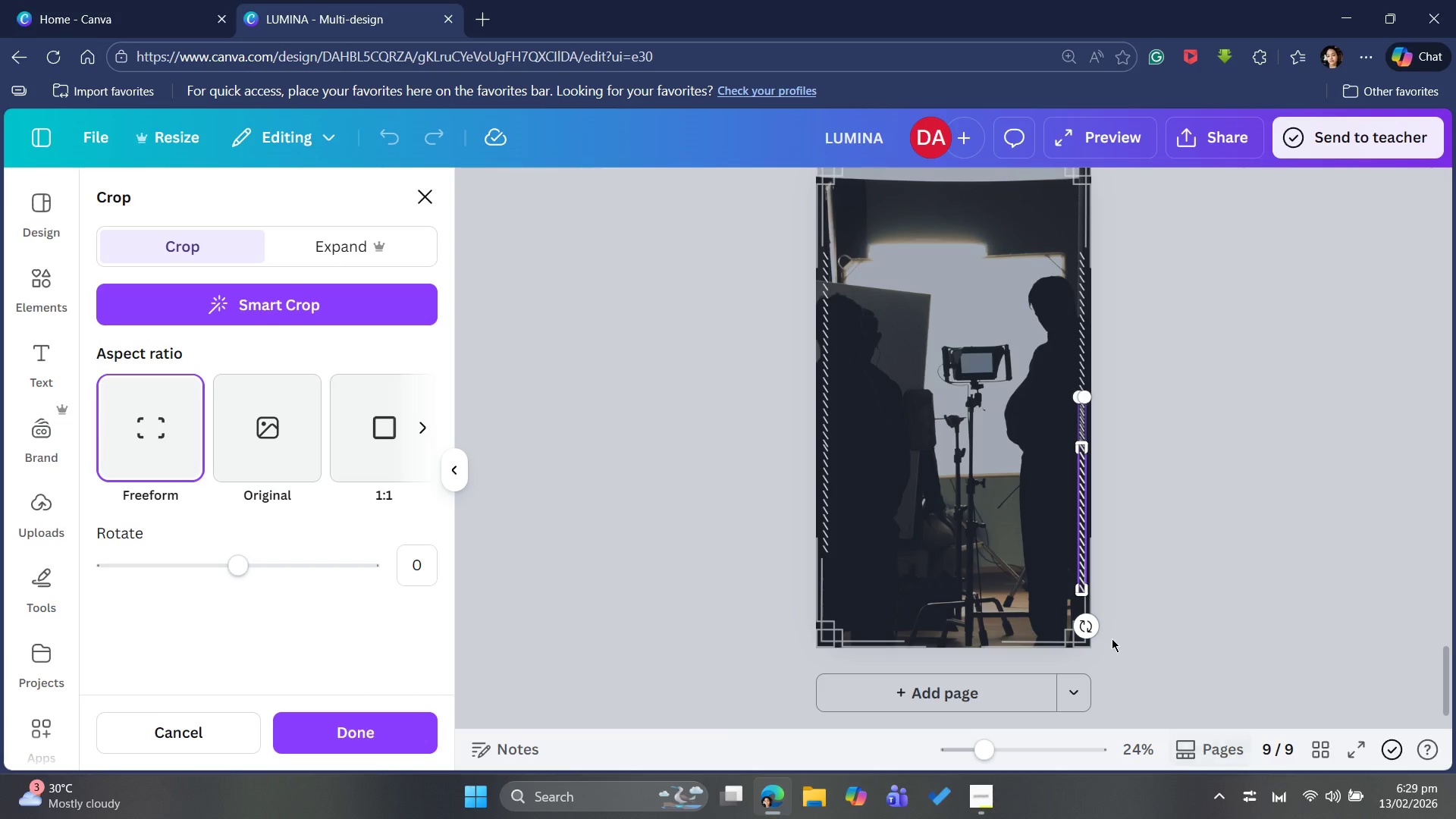 
left_click_drag(start_coordinate=[1089, 595], to_coordinate=[1103, 556])
 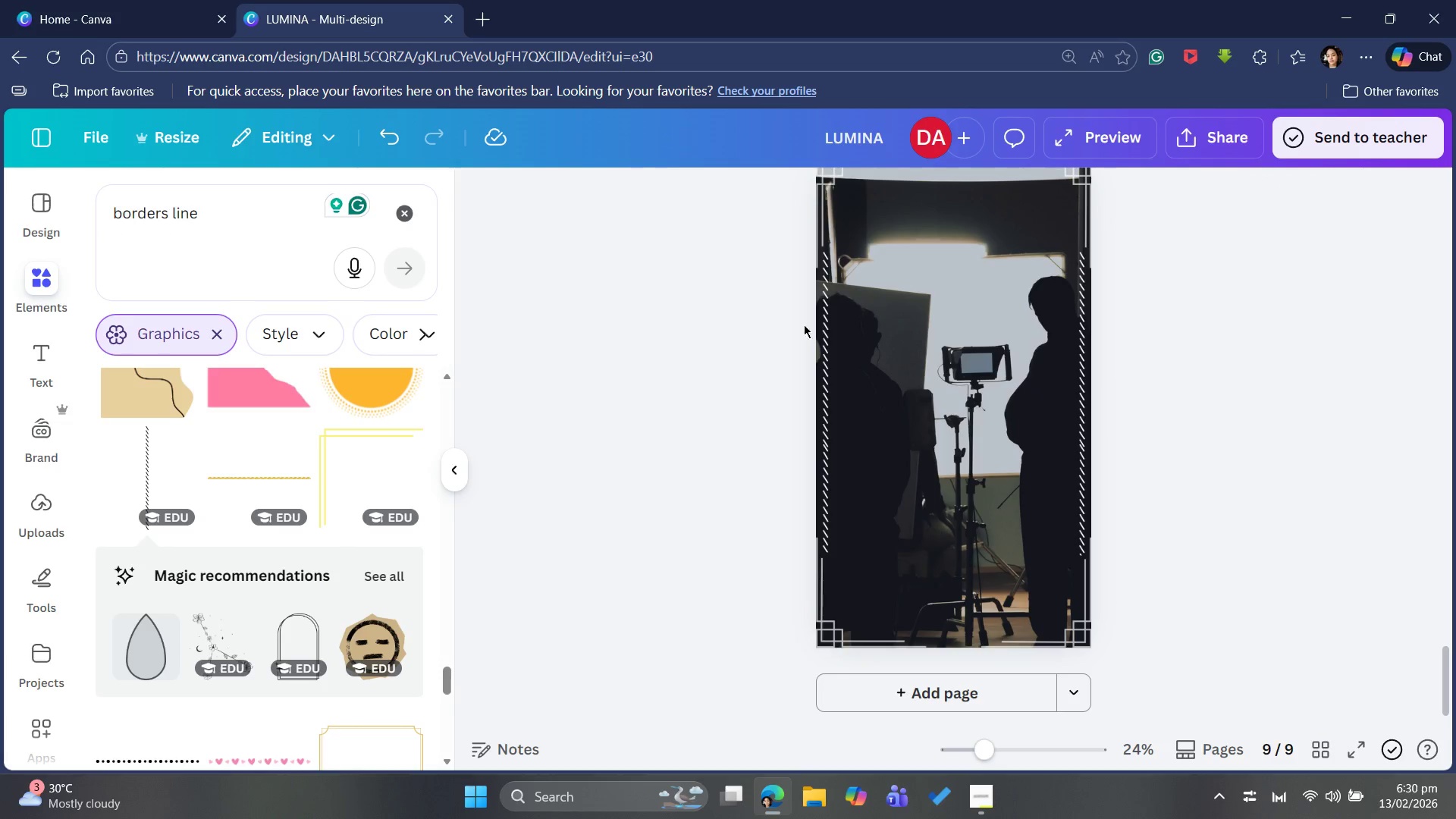 
wait(5.17)
 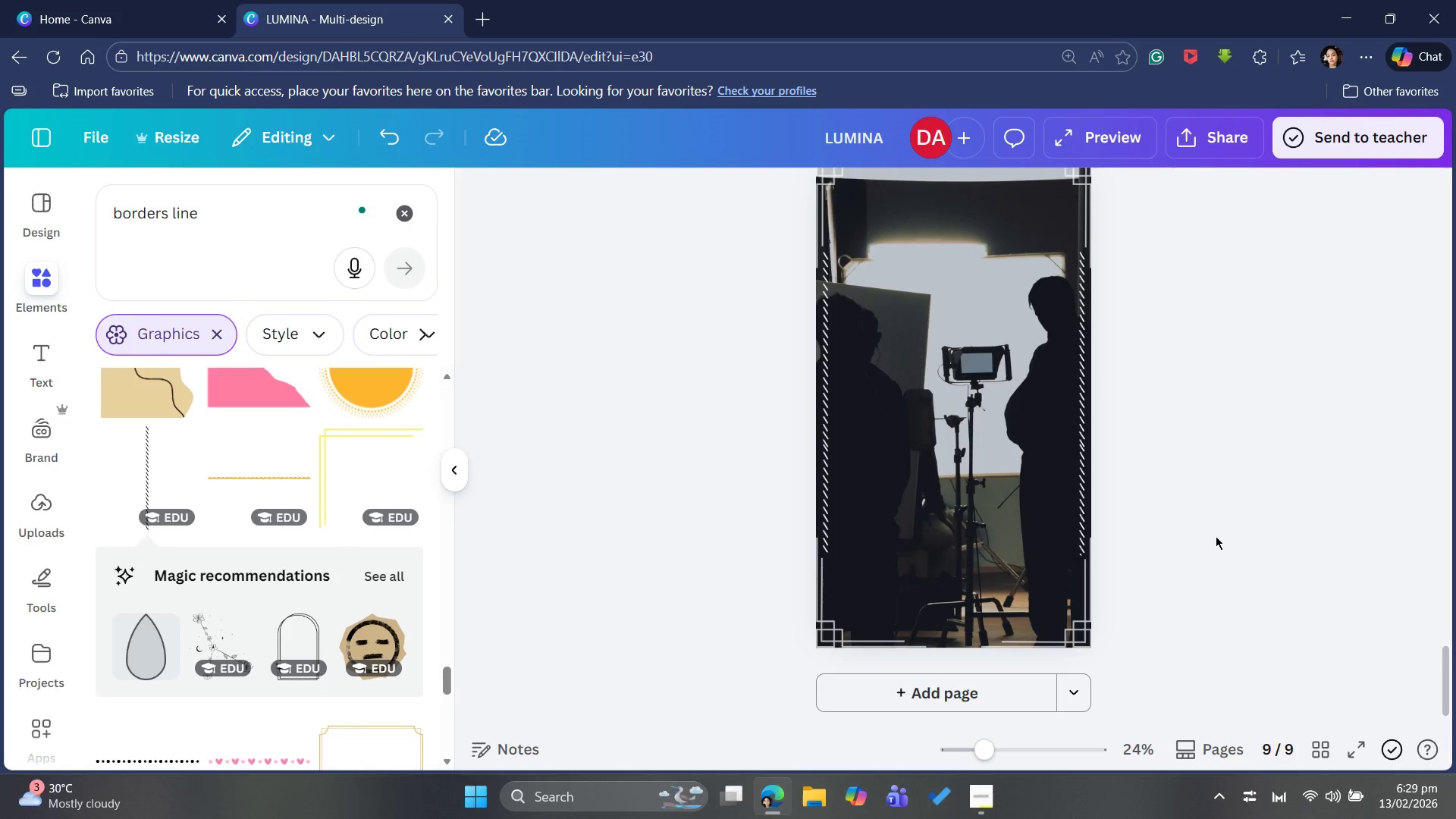 
left_click([827, 340])
 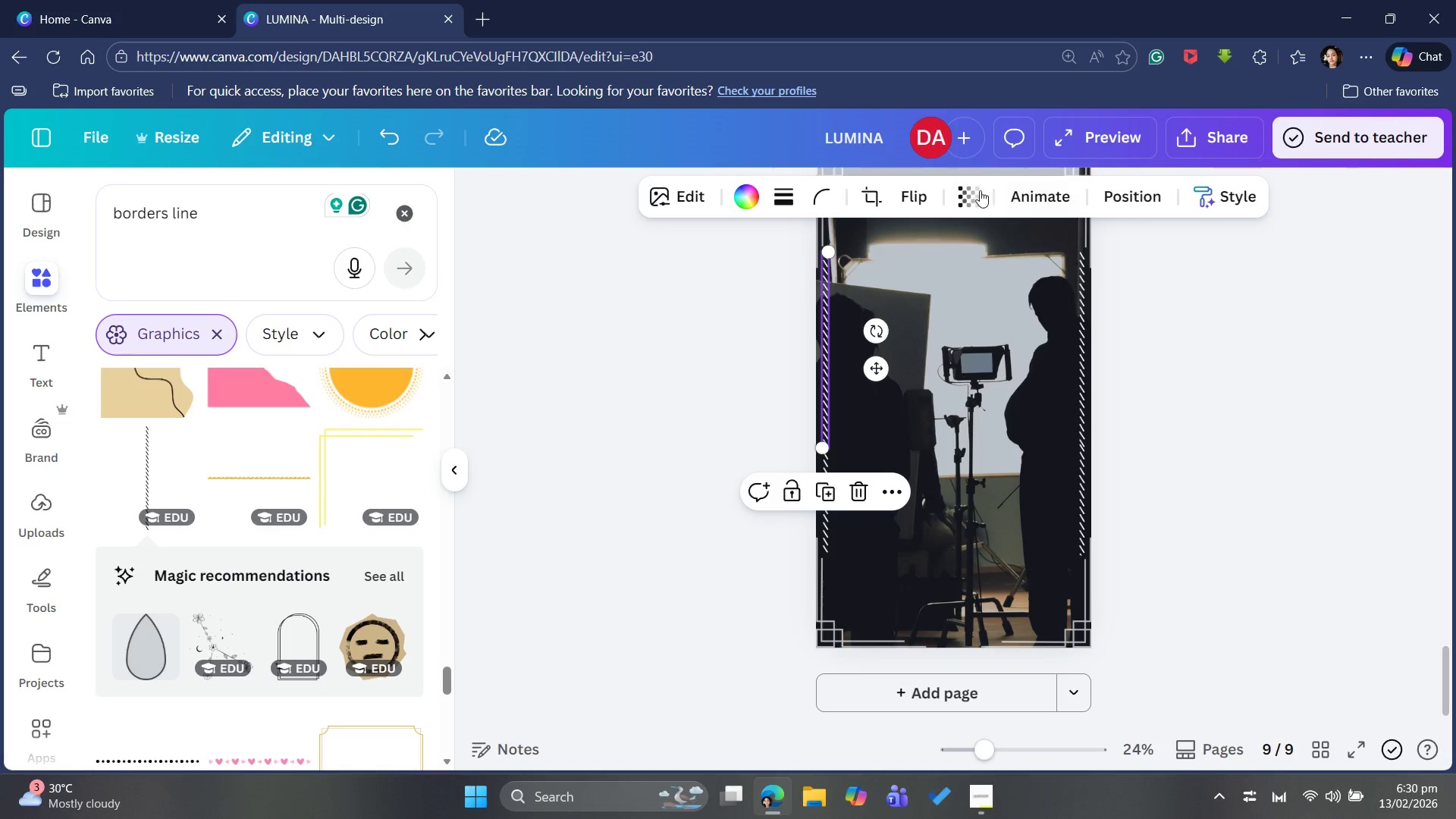 
left_click([973, 191])
 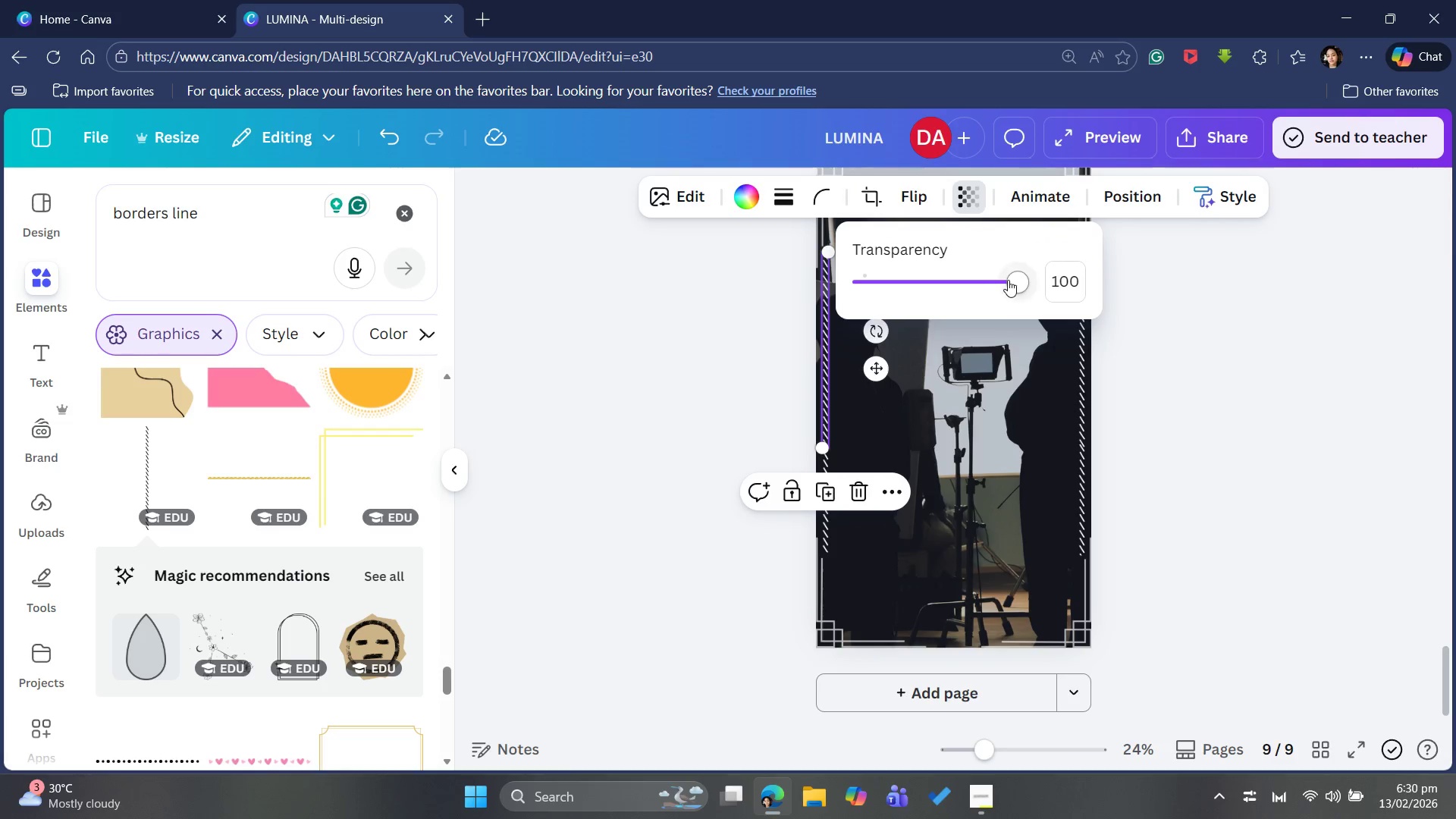 
left_click_drag(start_coordinate=[1011, 281], to_coordinate=[977, 291])
 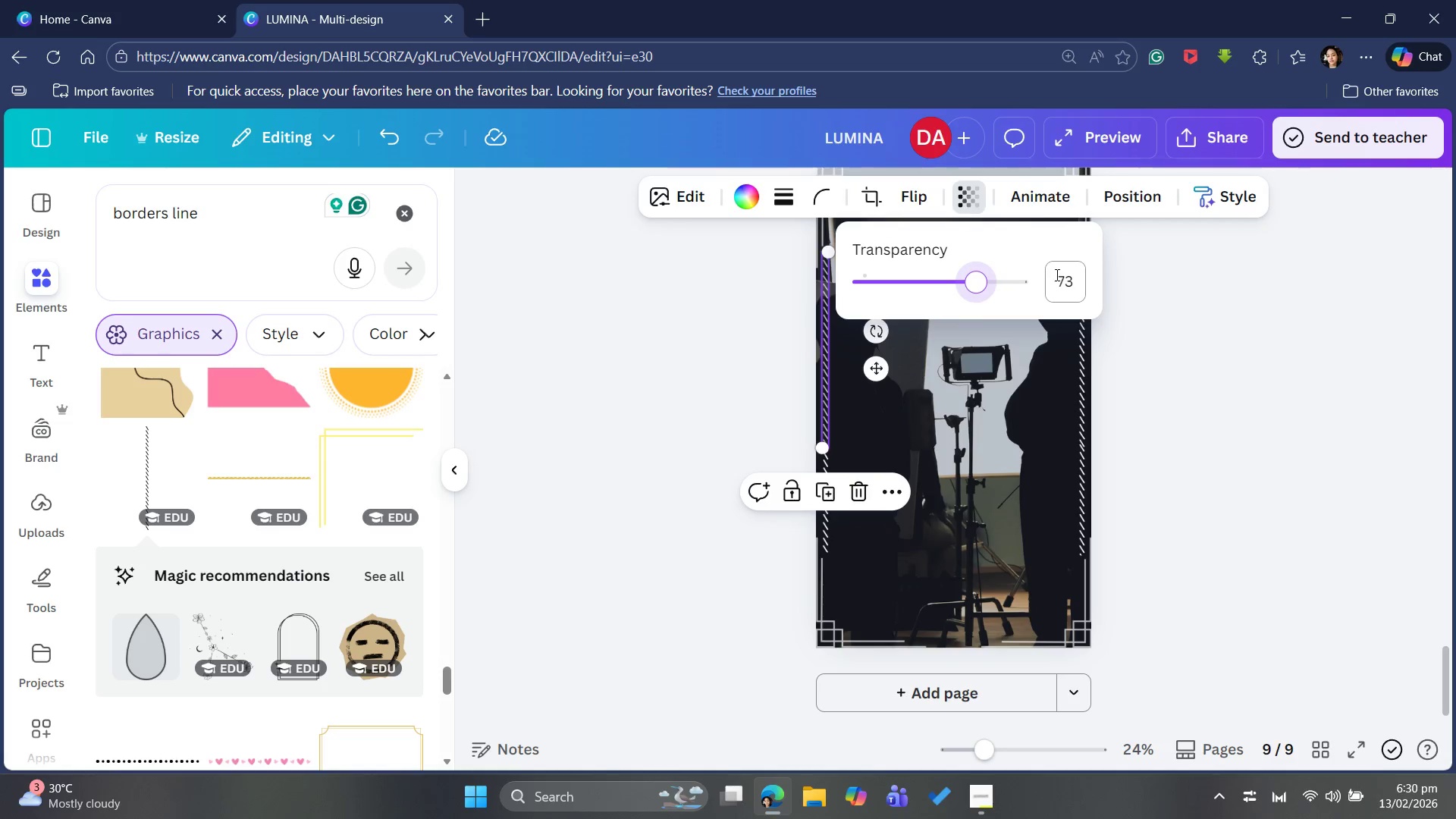 
left_click([1058, 277])
 